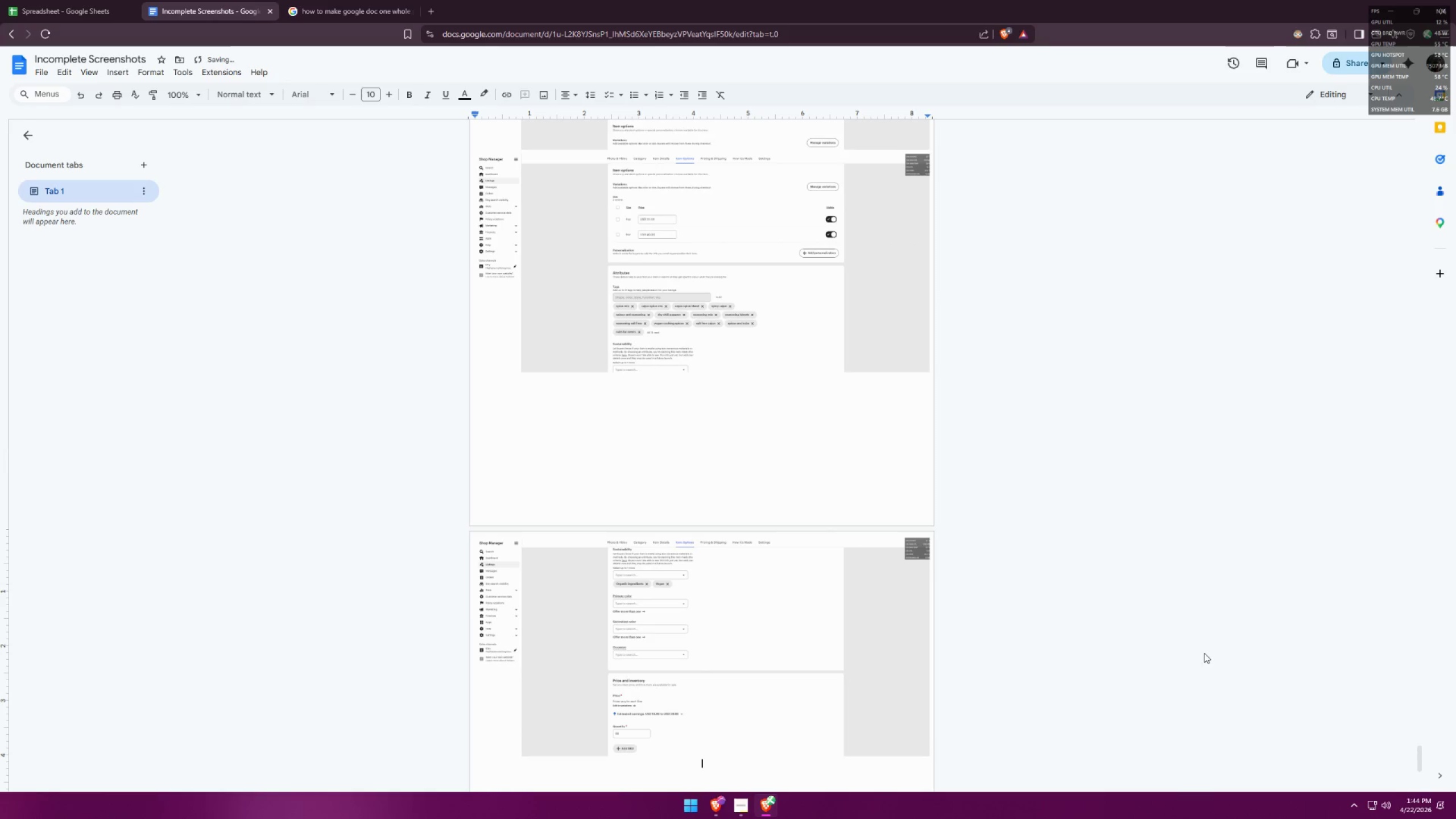 
key(Alt+AltLeft)
 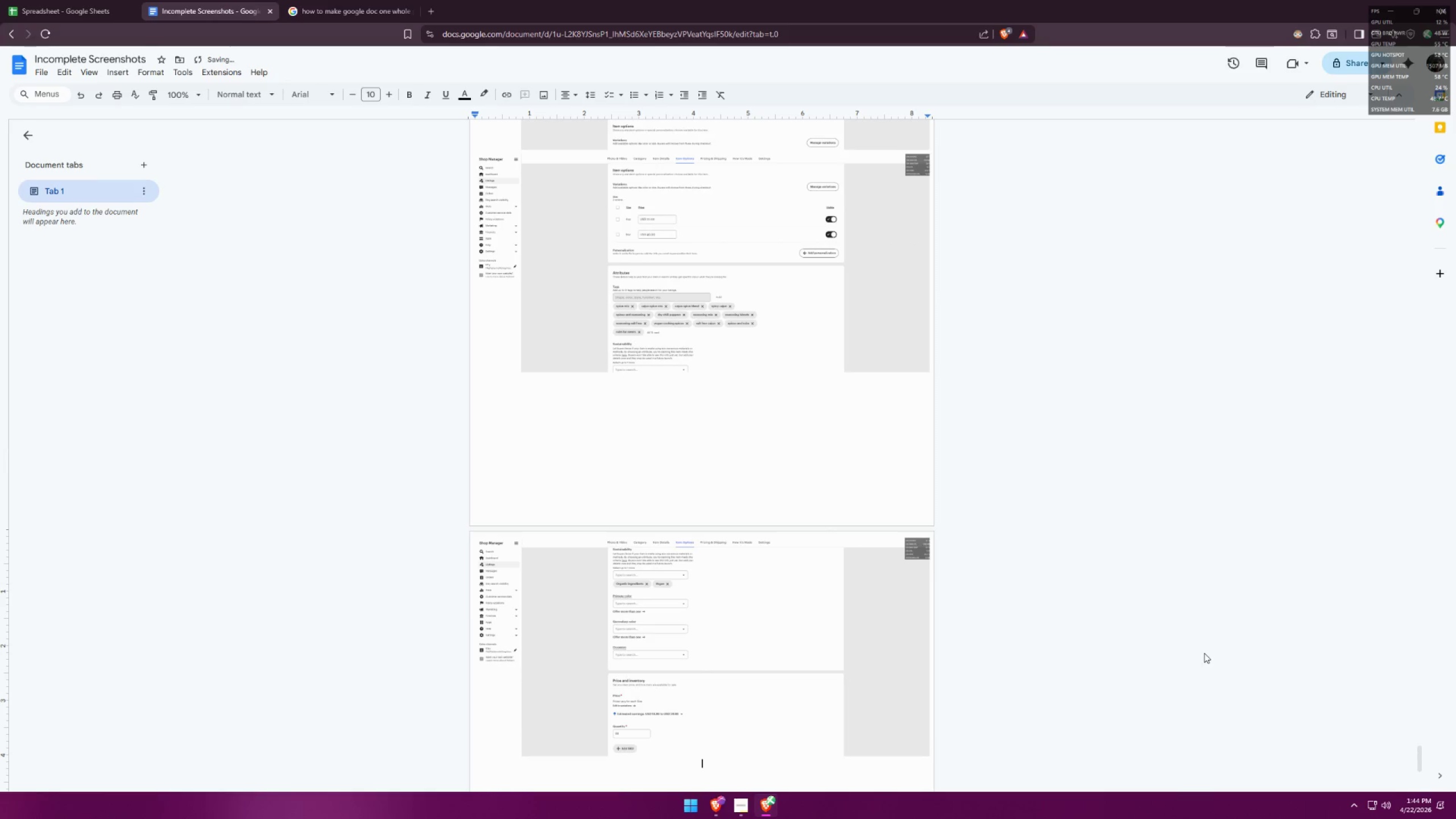 
key(Alt+Tab)
 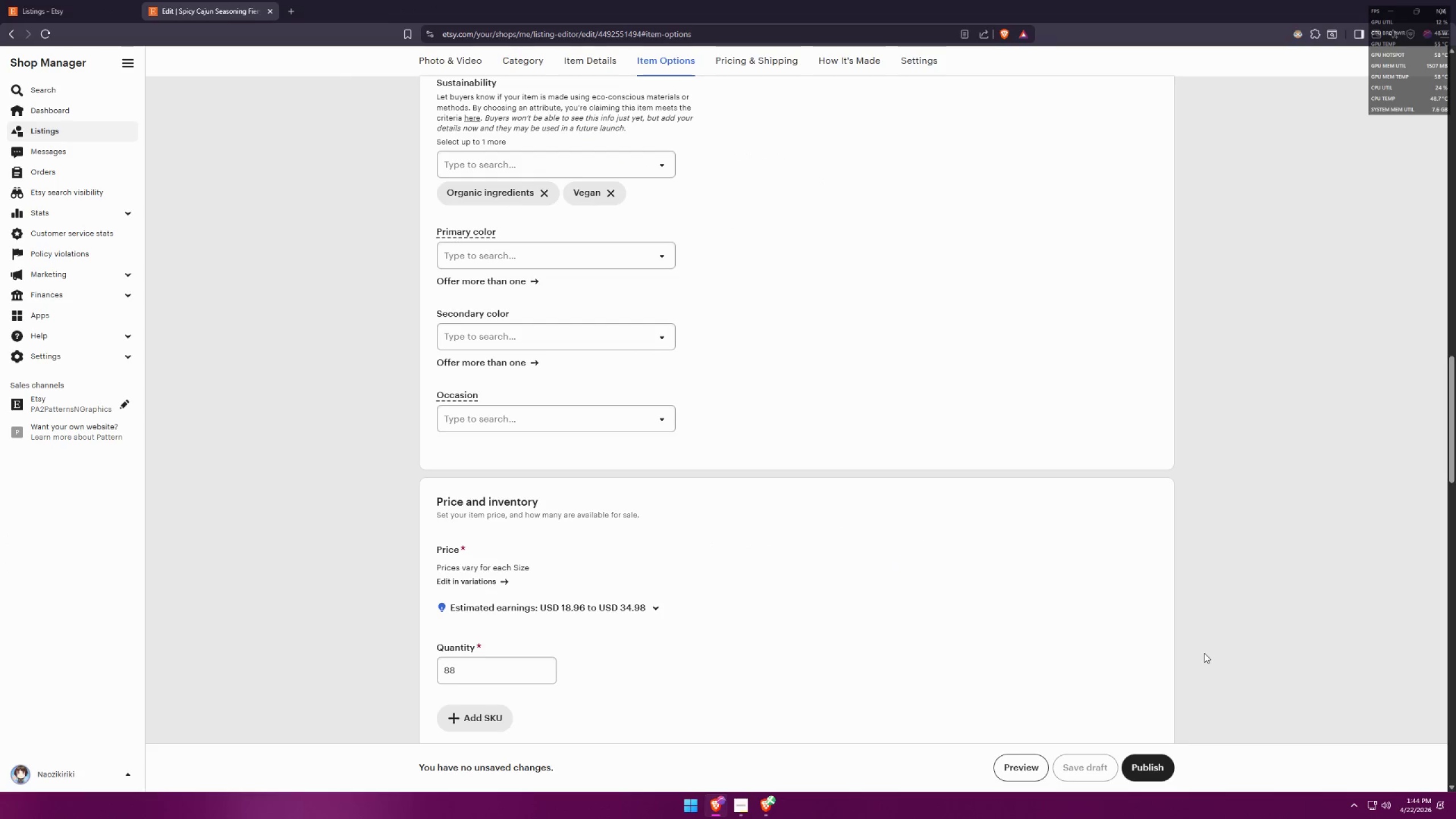 
scroll: coordinate [1152, 597], scroll_direction: down, amount: 12.0
 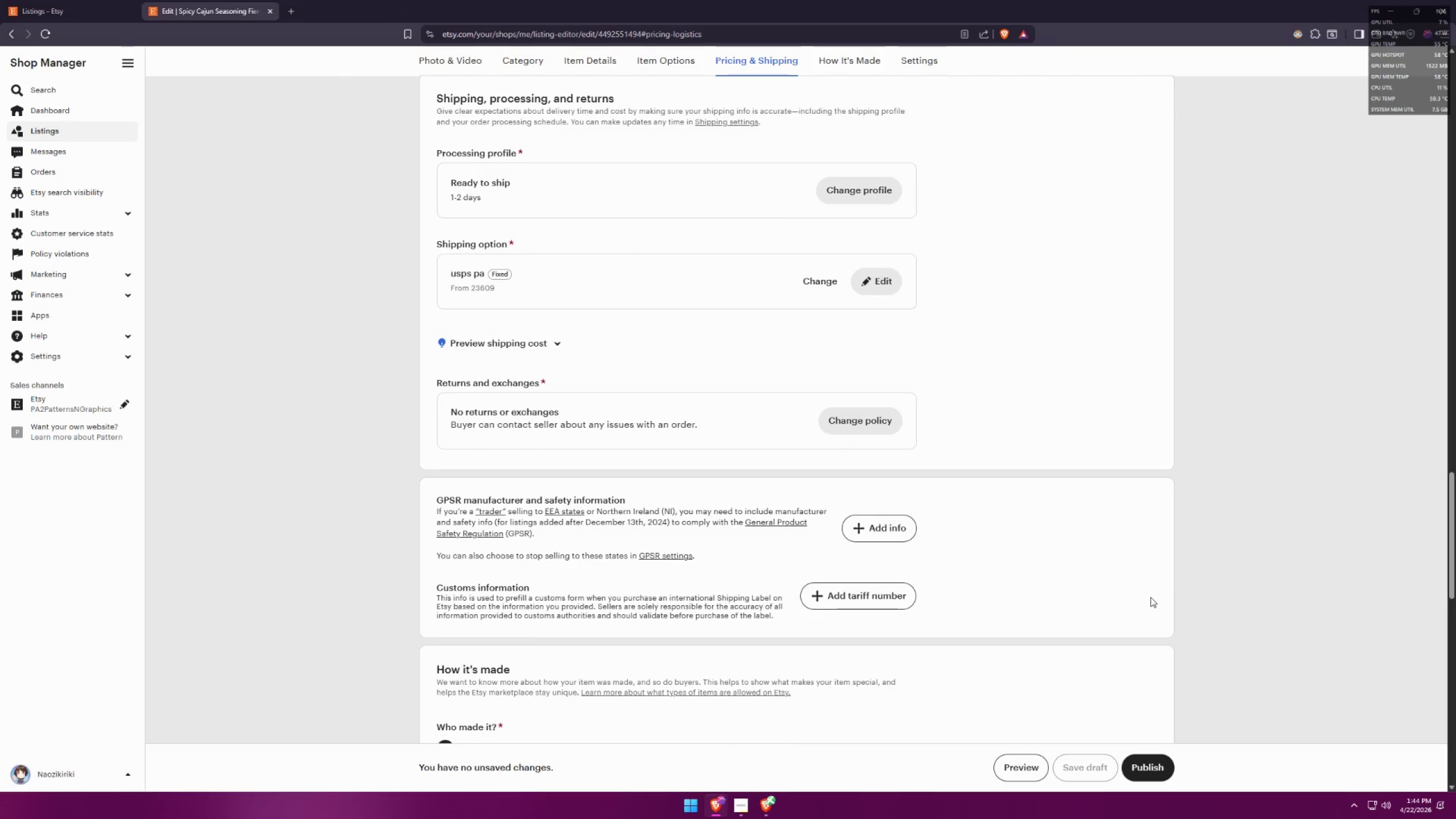 
key(Meta+MetaLeft)
 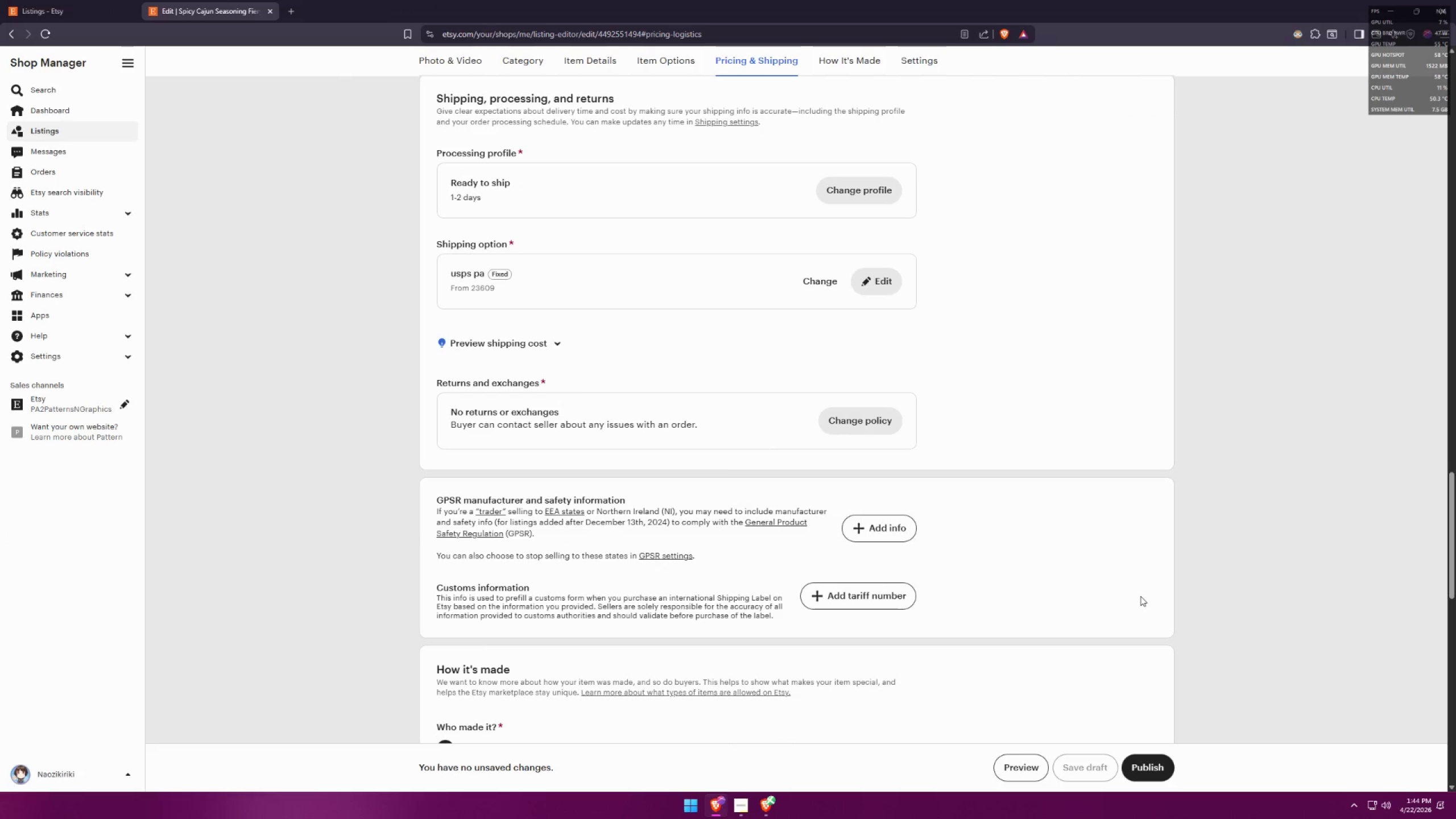 
key(Meta+Shift+ShiftLeft)
 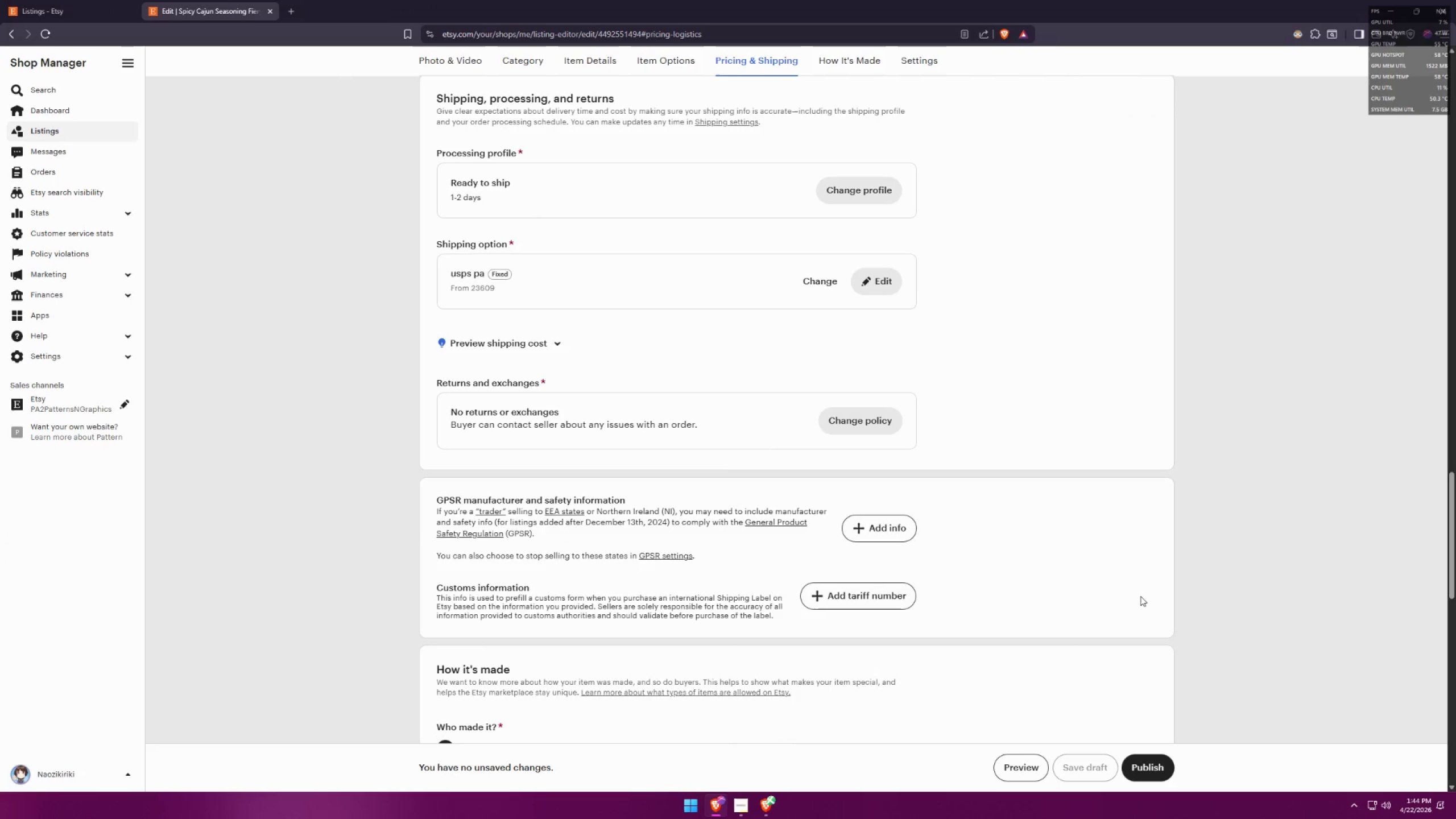 
key(Meta+Shift+S)
 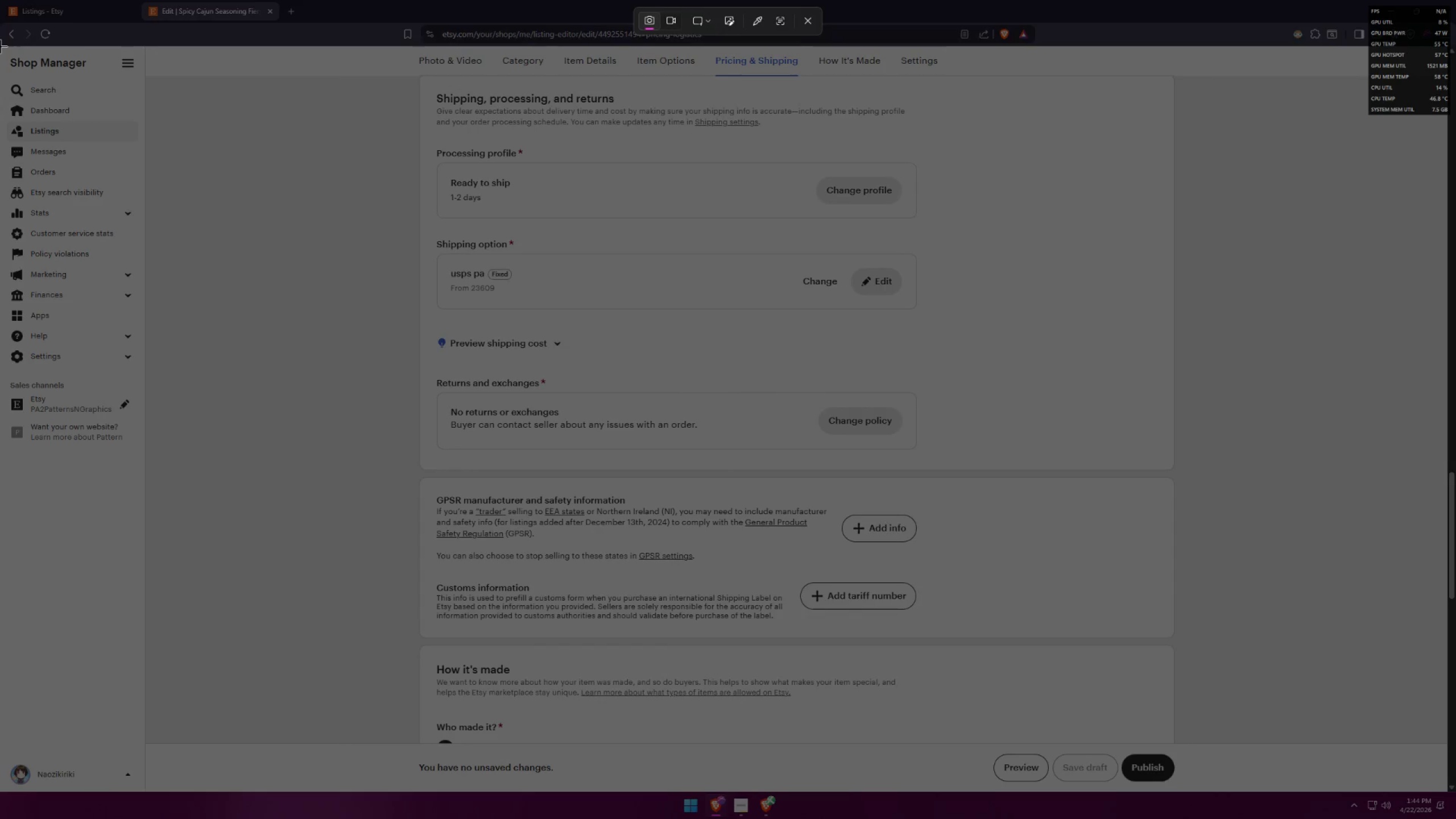 
left_click_drag(start_coordinate=[1, 47], to_coordinate=[1446, 742])
 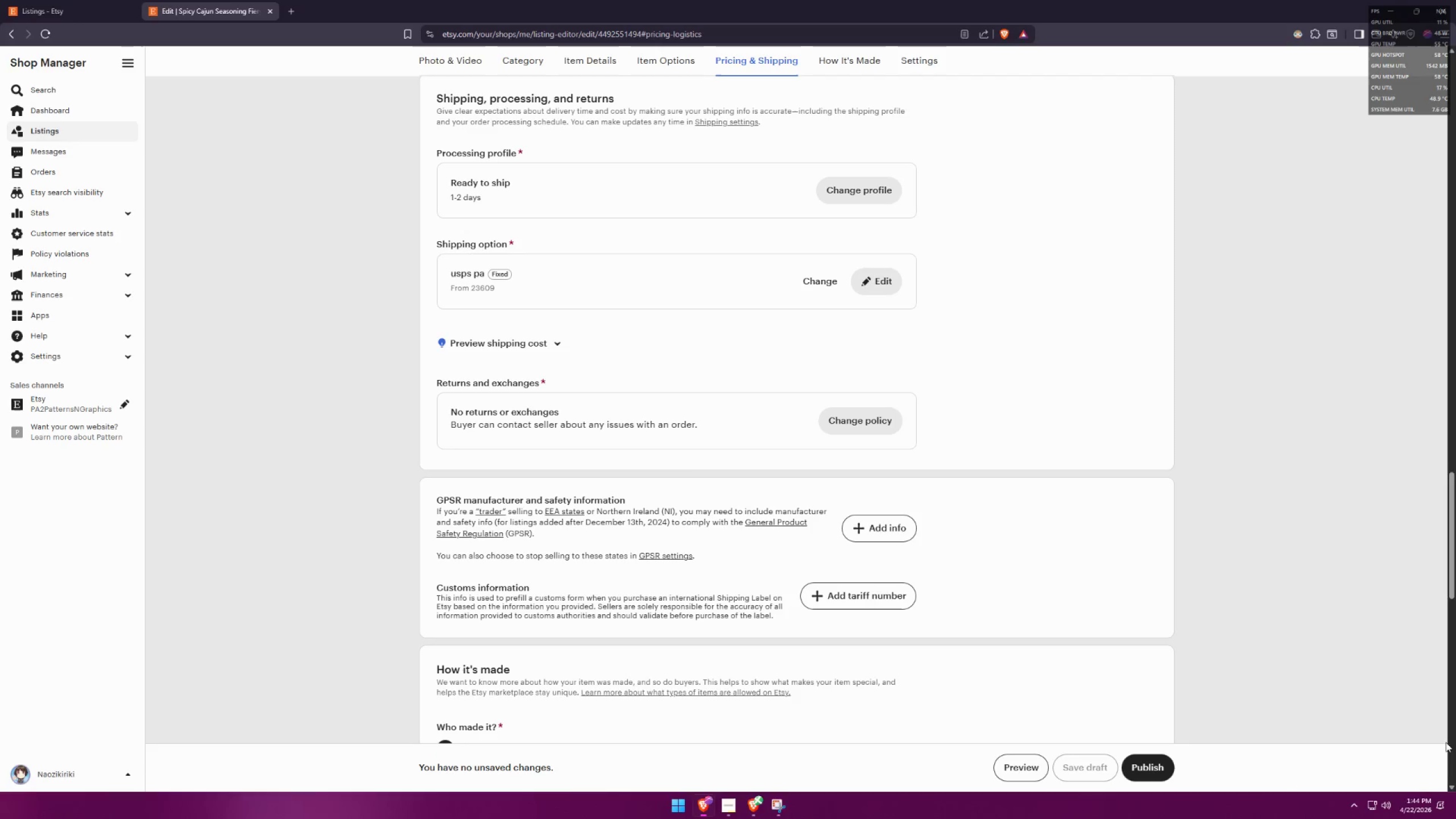 
key(Alt+AltLeft)
 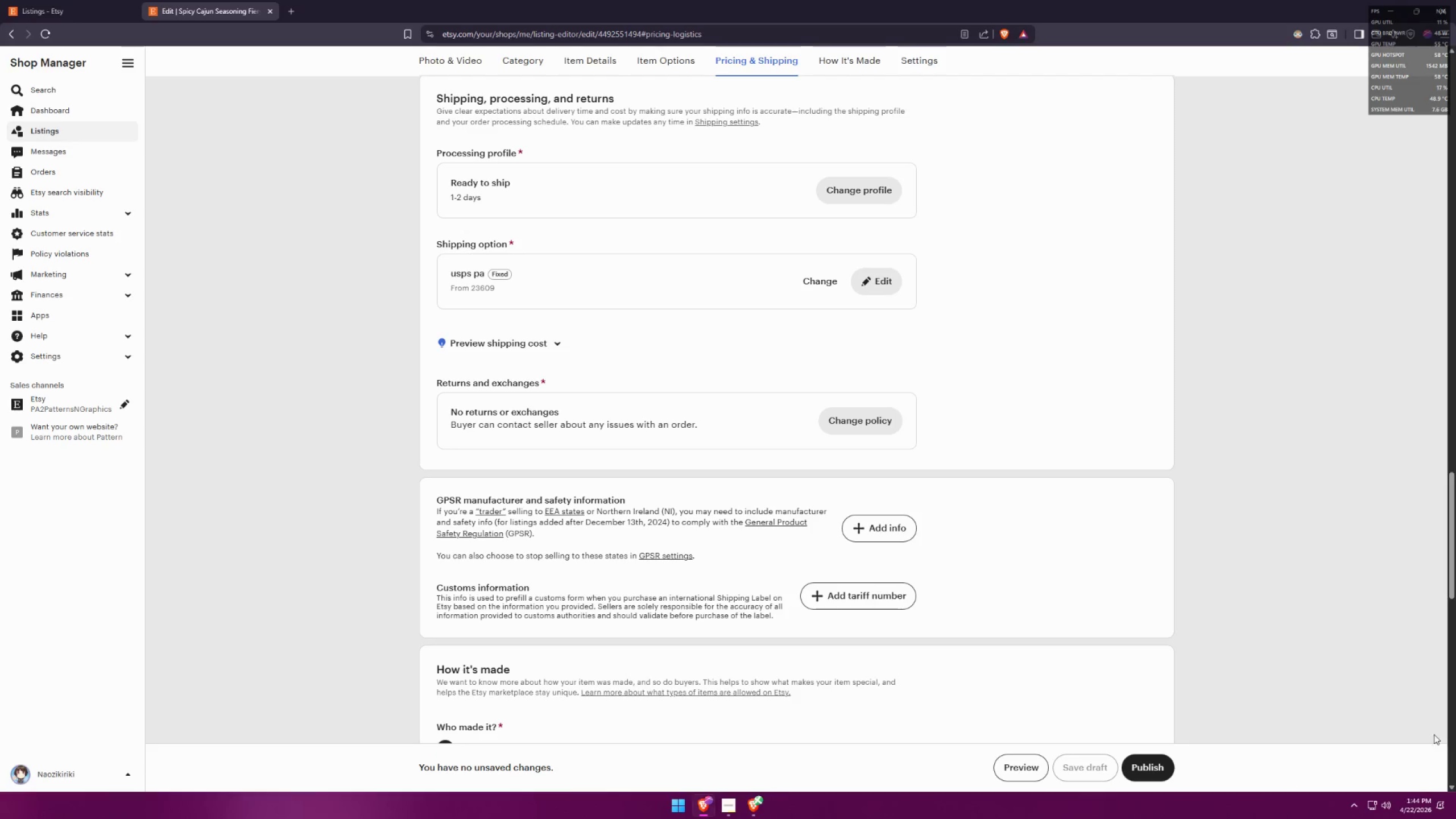 
key(Alt+Tab)
 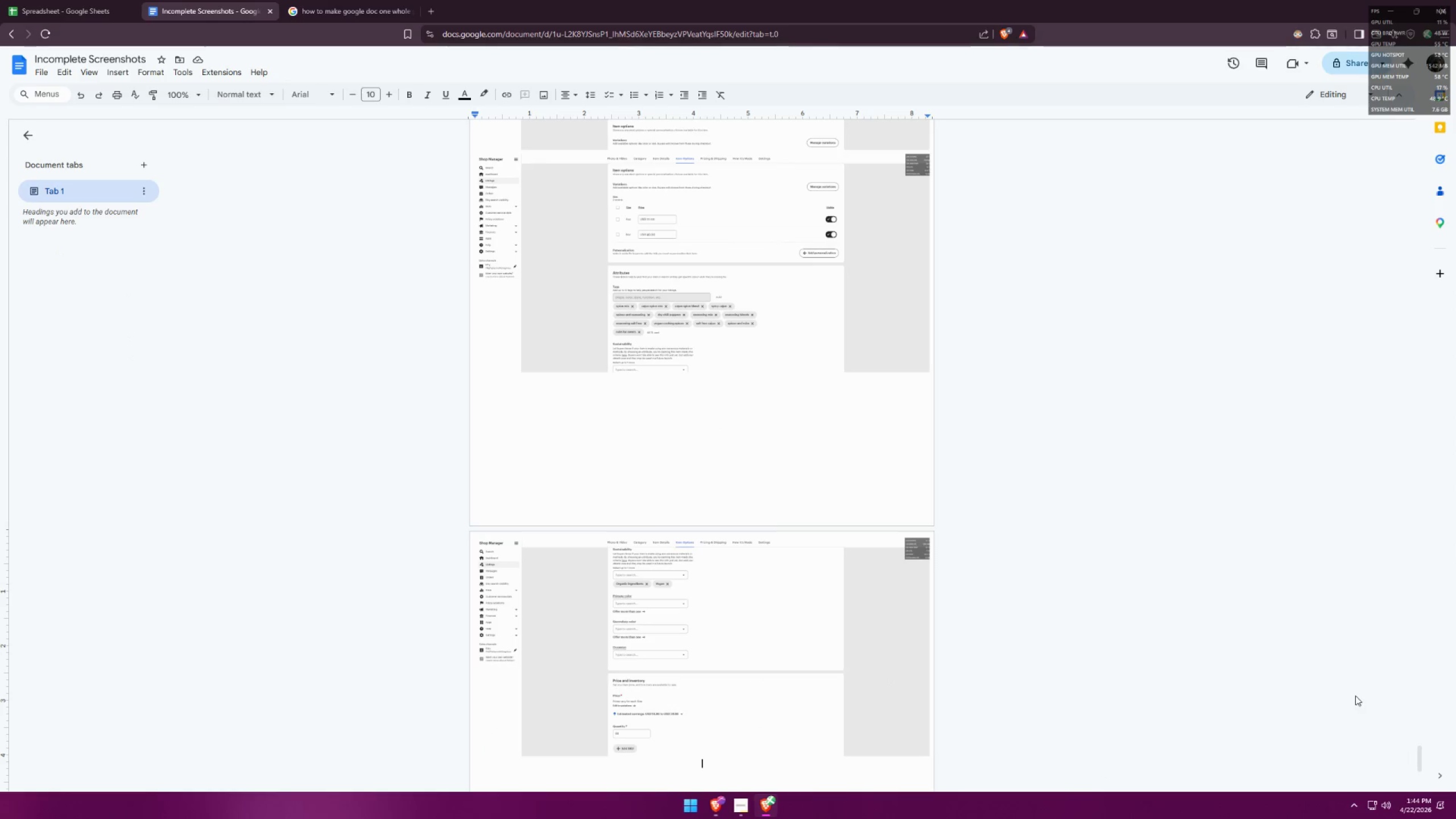 
key(Control+ControlLeft)
 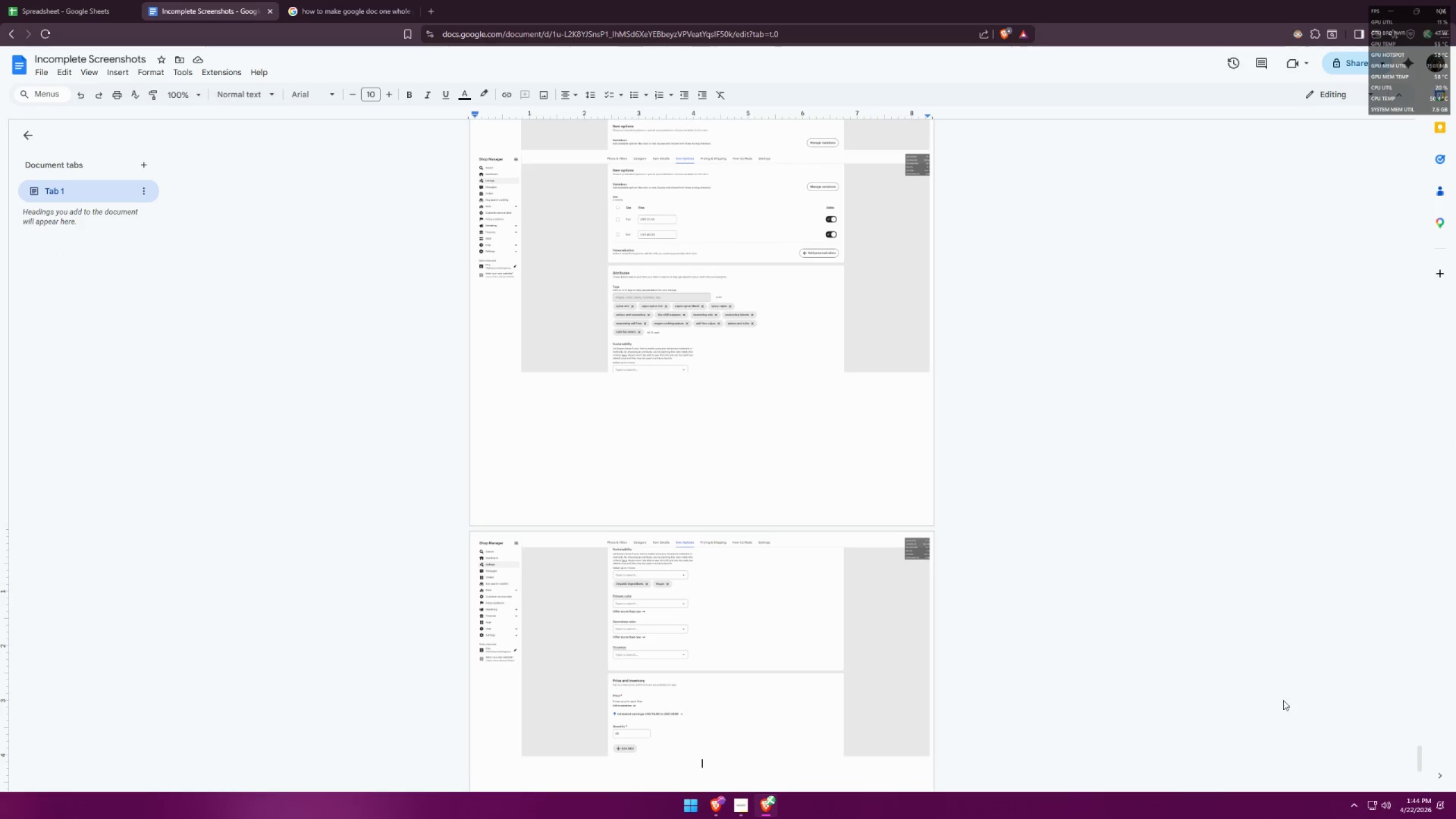 
key(Control+V)
 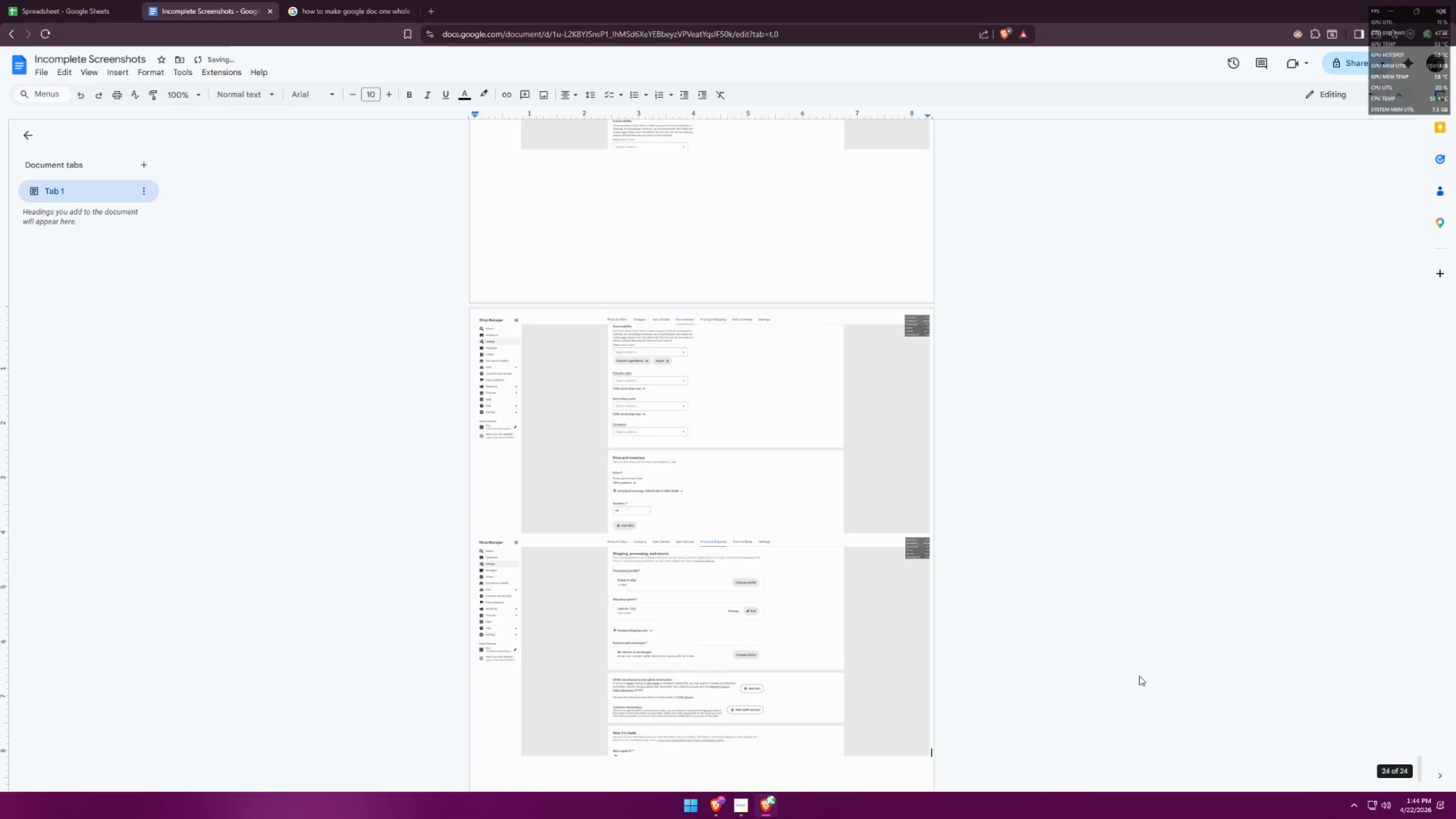 
scroll: coordinate [1010, 631], scroll_direction: down, amount: 4.0
 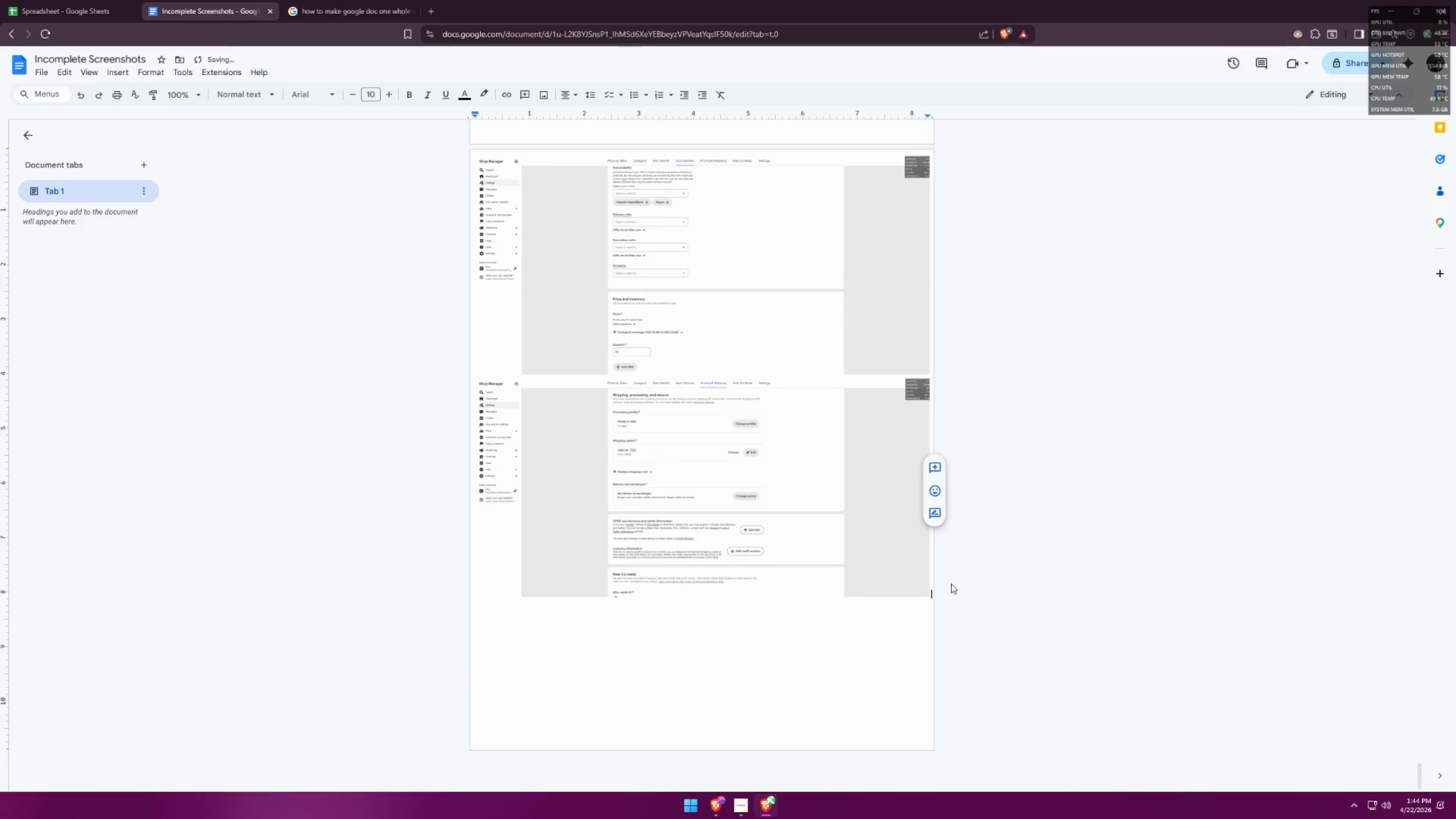 
left_click([755, 495])
 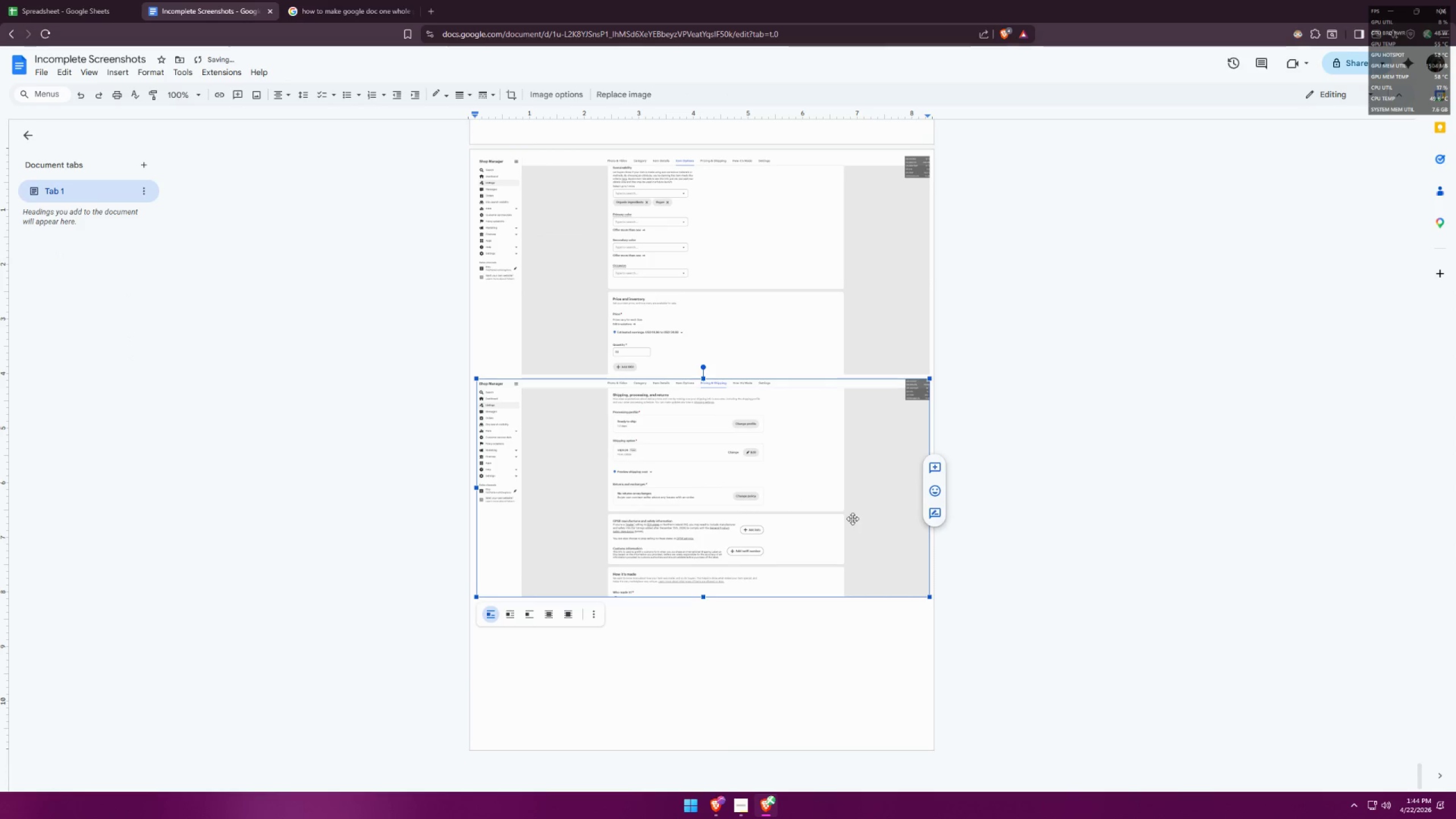 
key(Control+ControlLeft)
 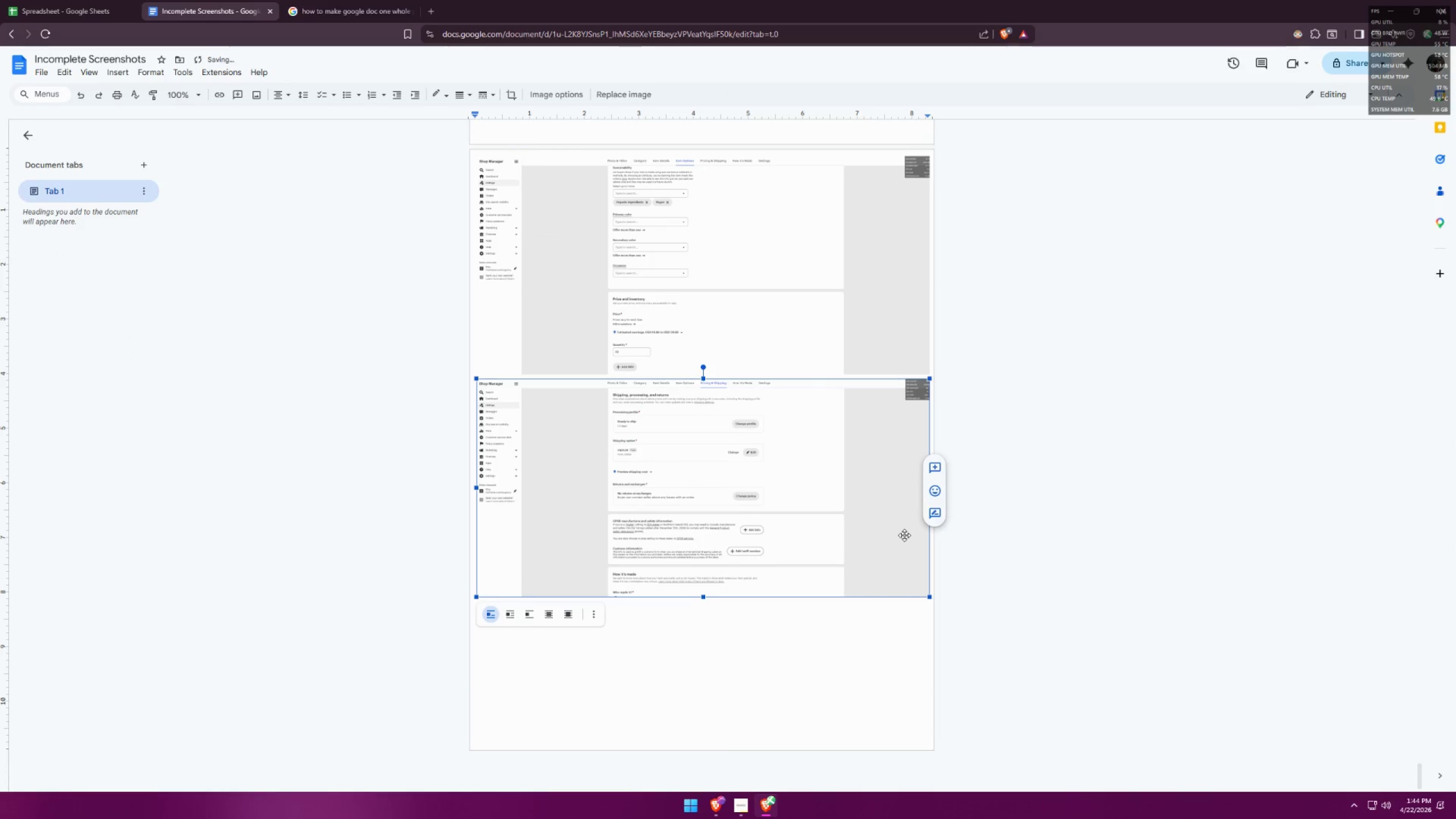 
key(Control+Z)
 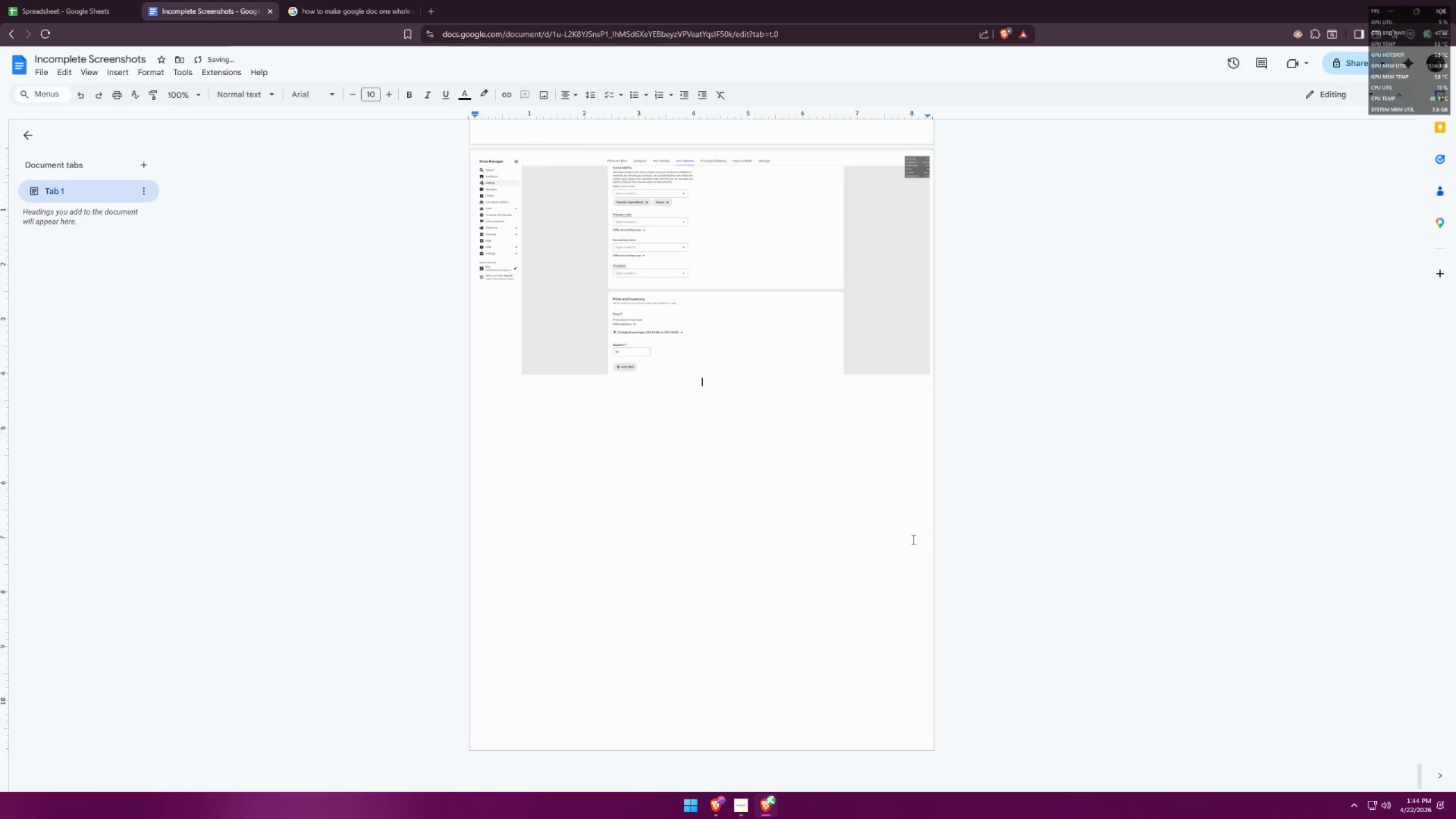 
key(Control+ControlLeft)
 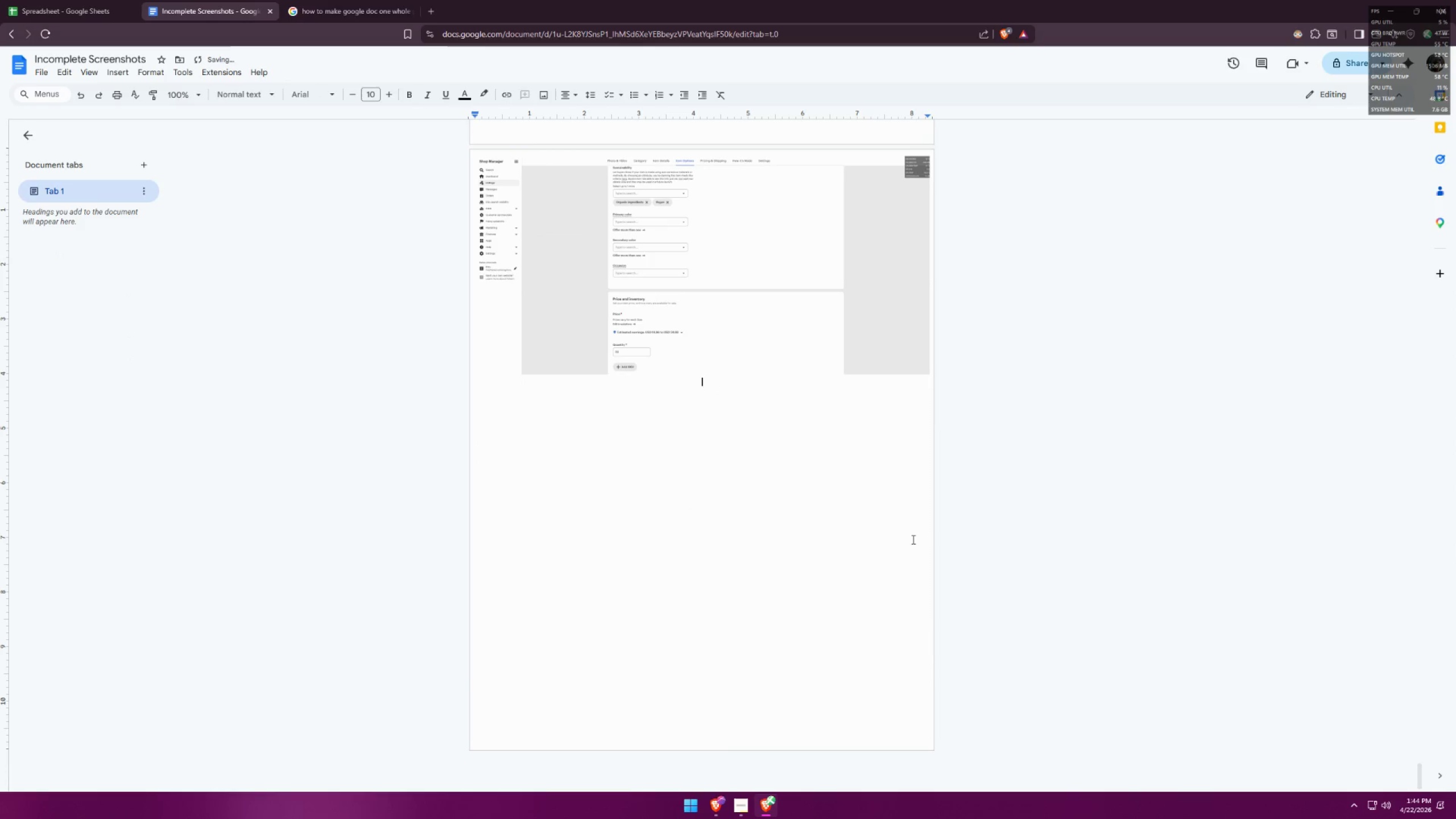 
key(Control+V)
 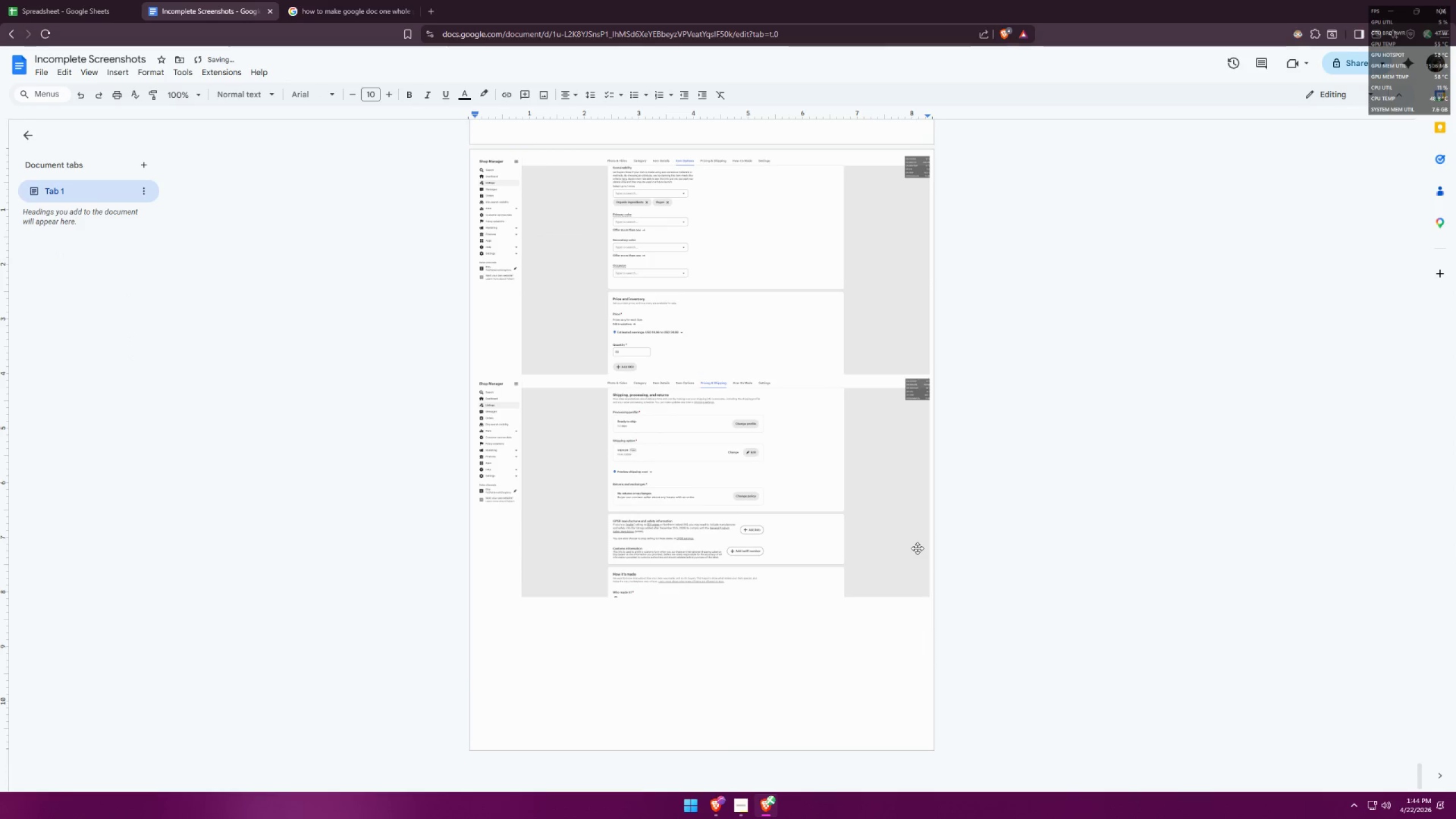 
key(Enter)
 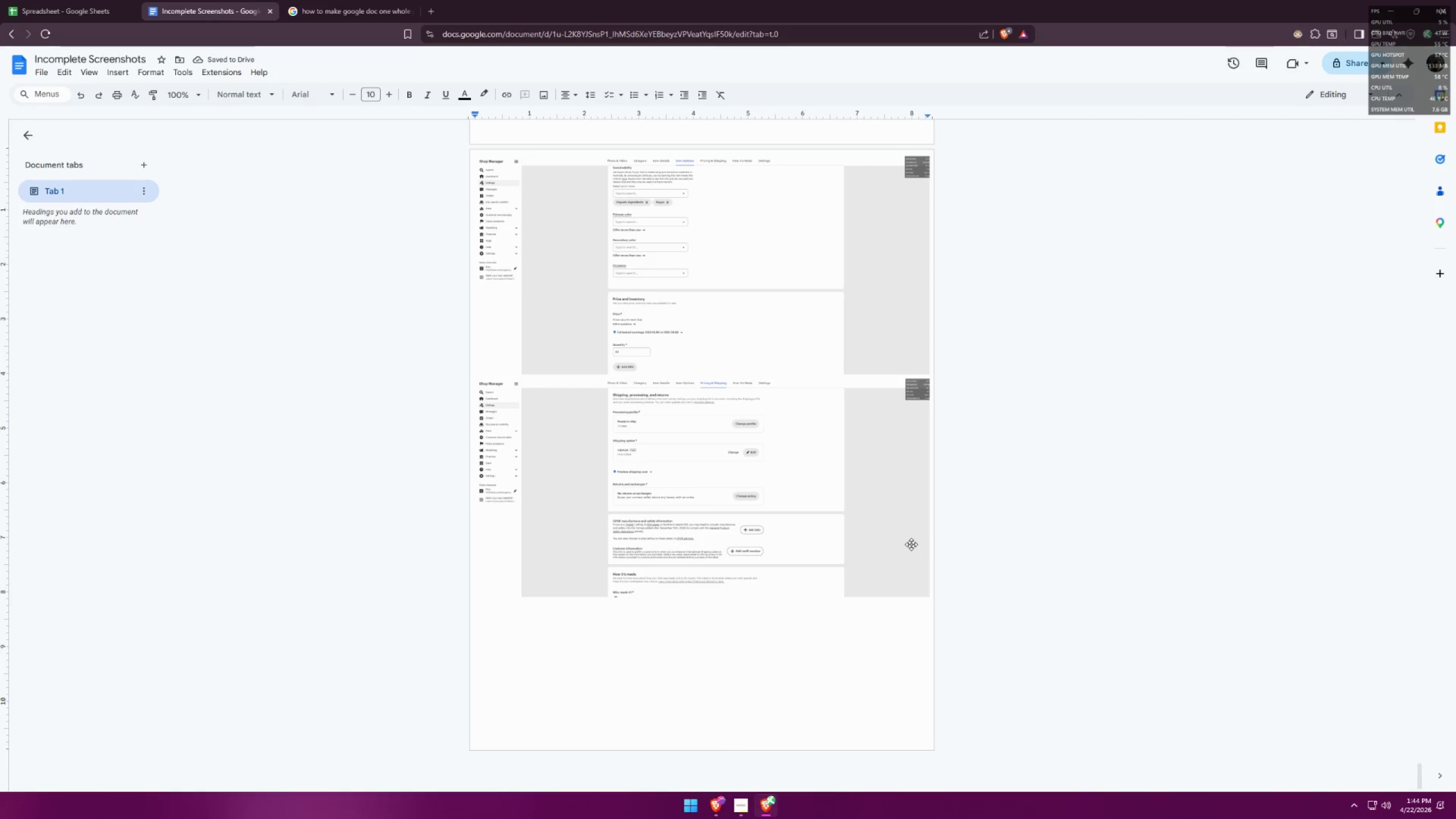 
wait(5.11)
 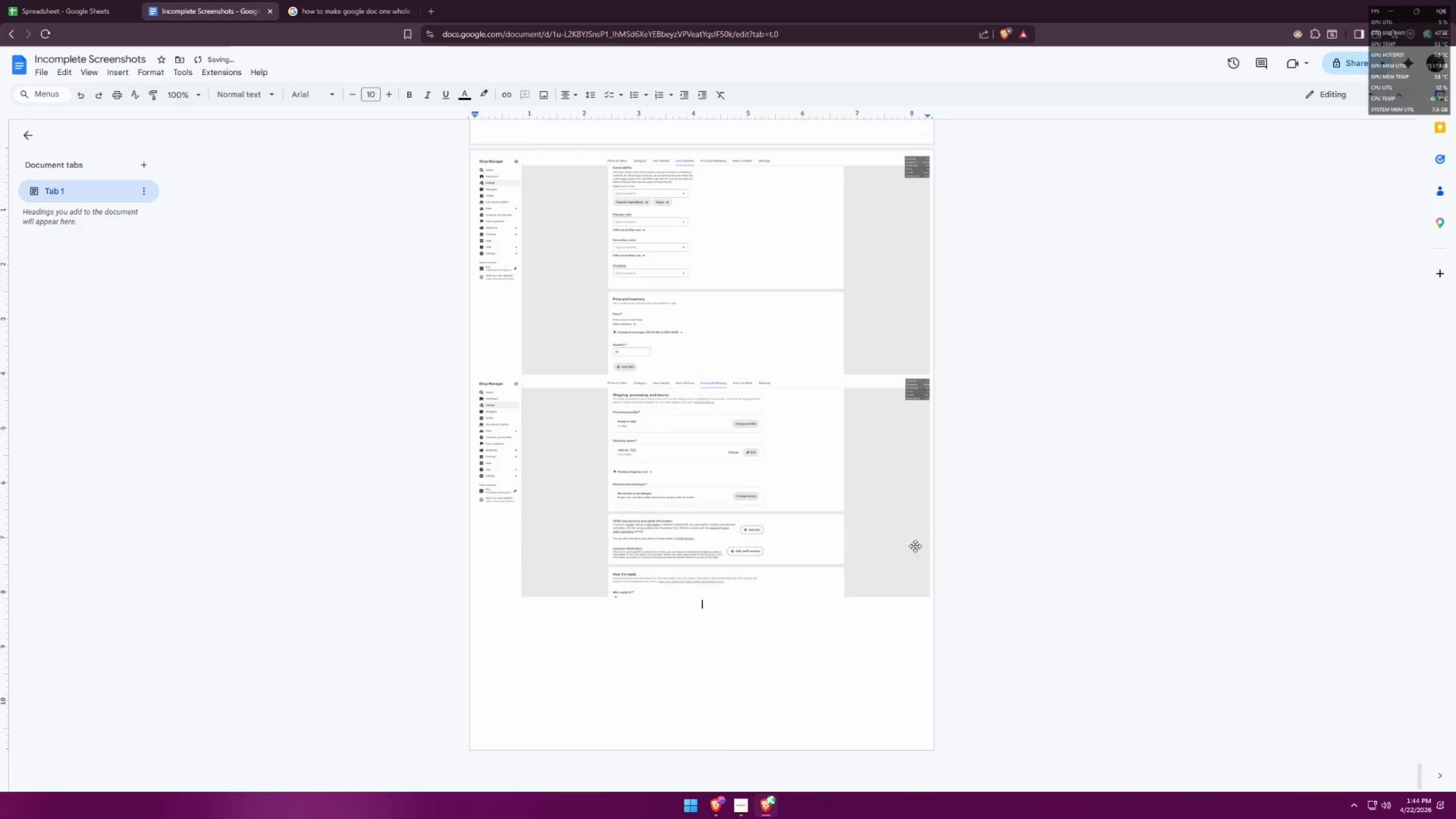 
key(Alt+AltLeft)
 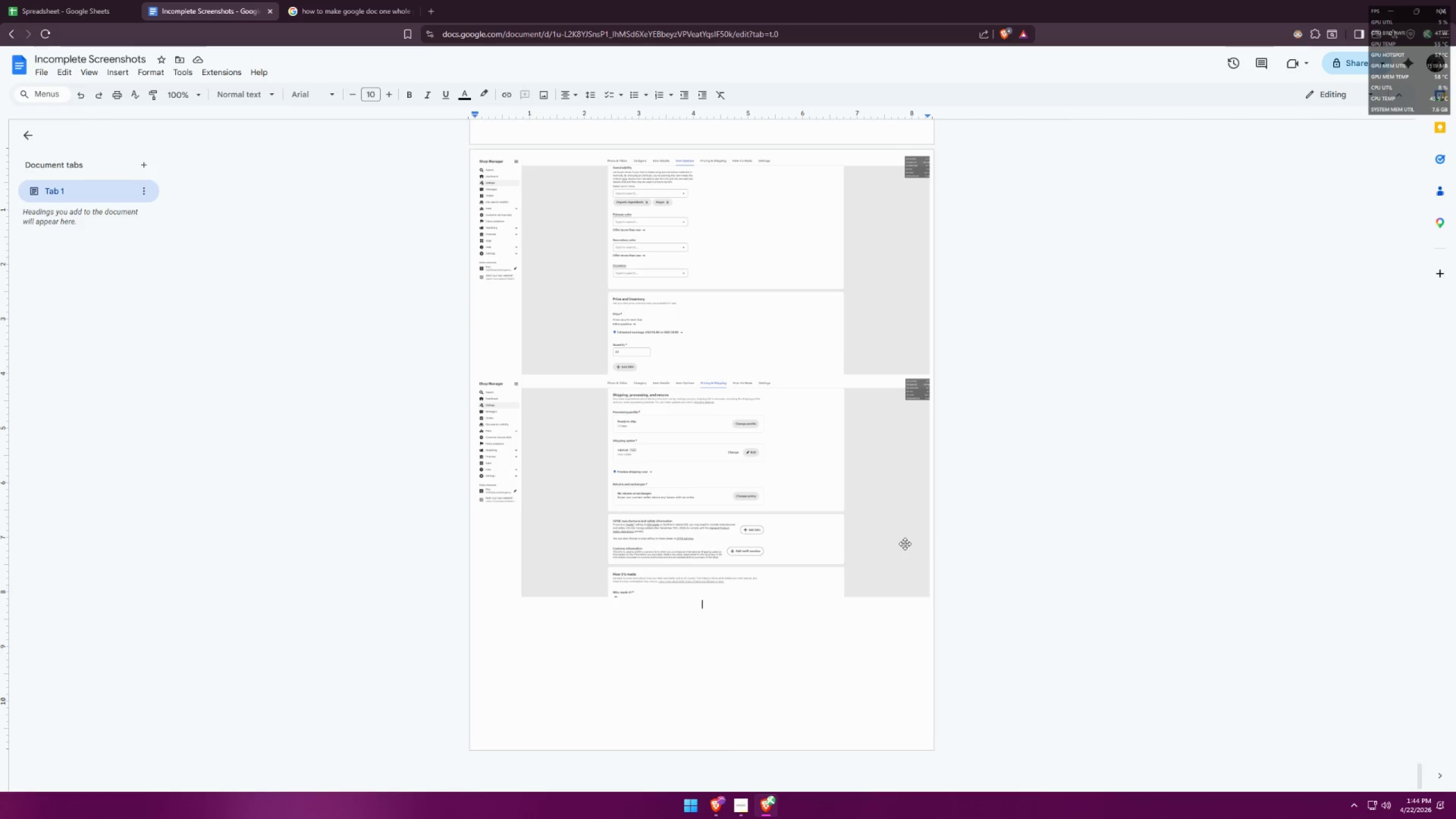 
key(Alt+Tab)
 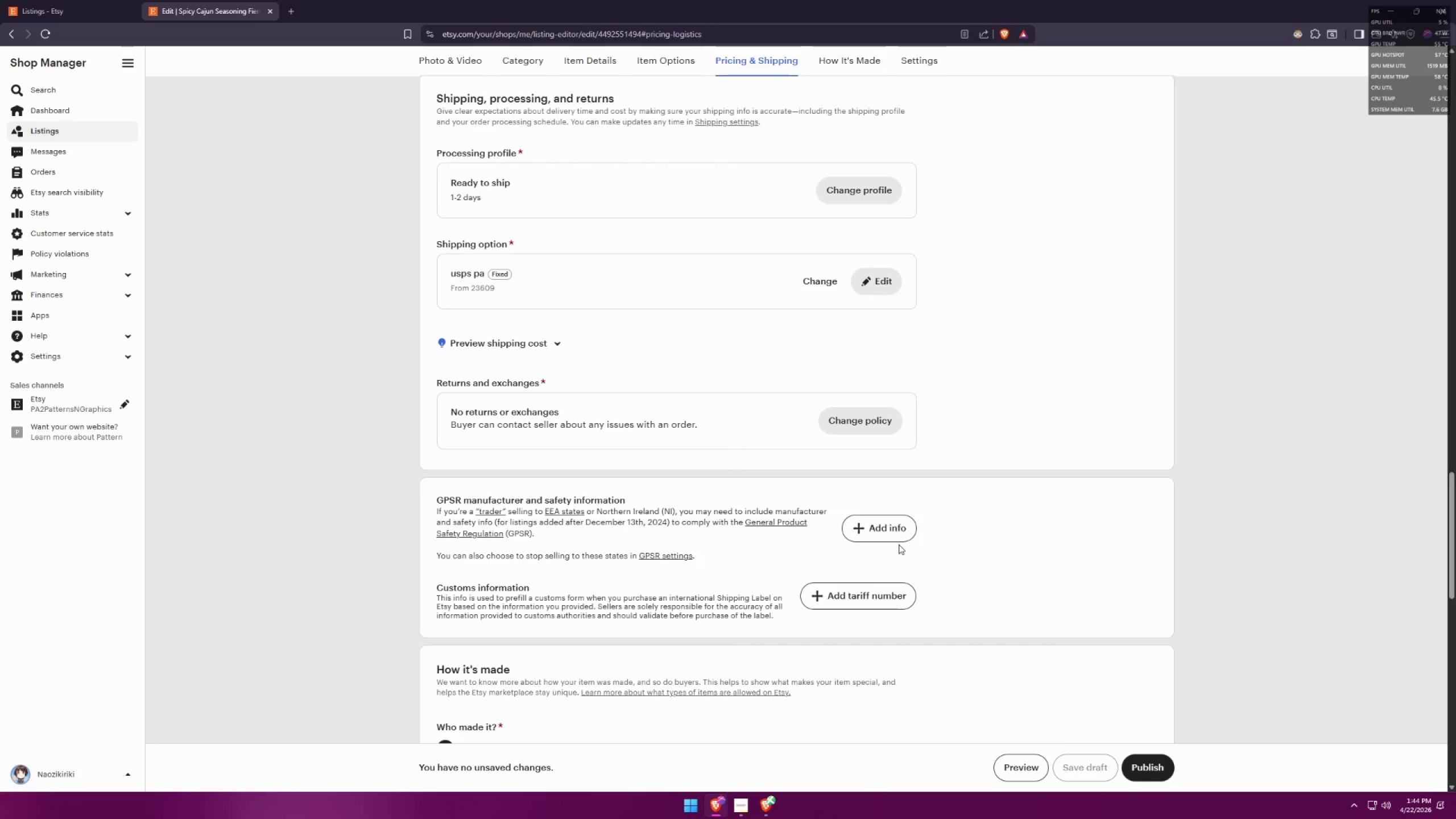 
key(Alt+AltLeft)
 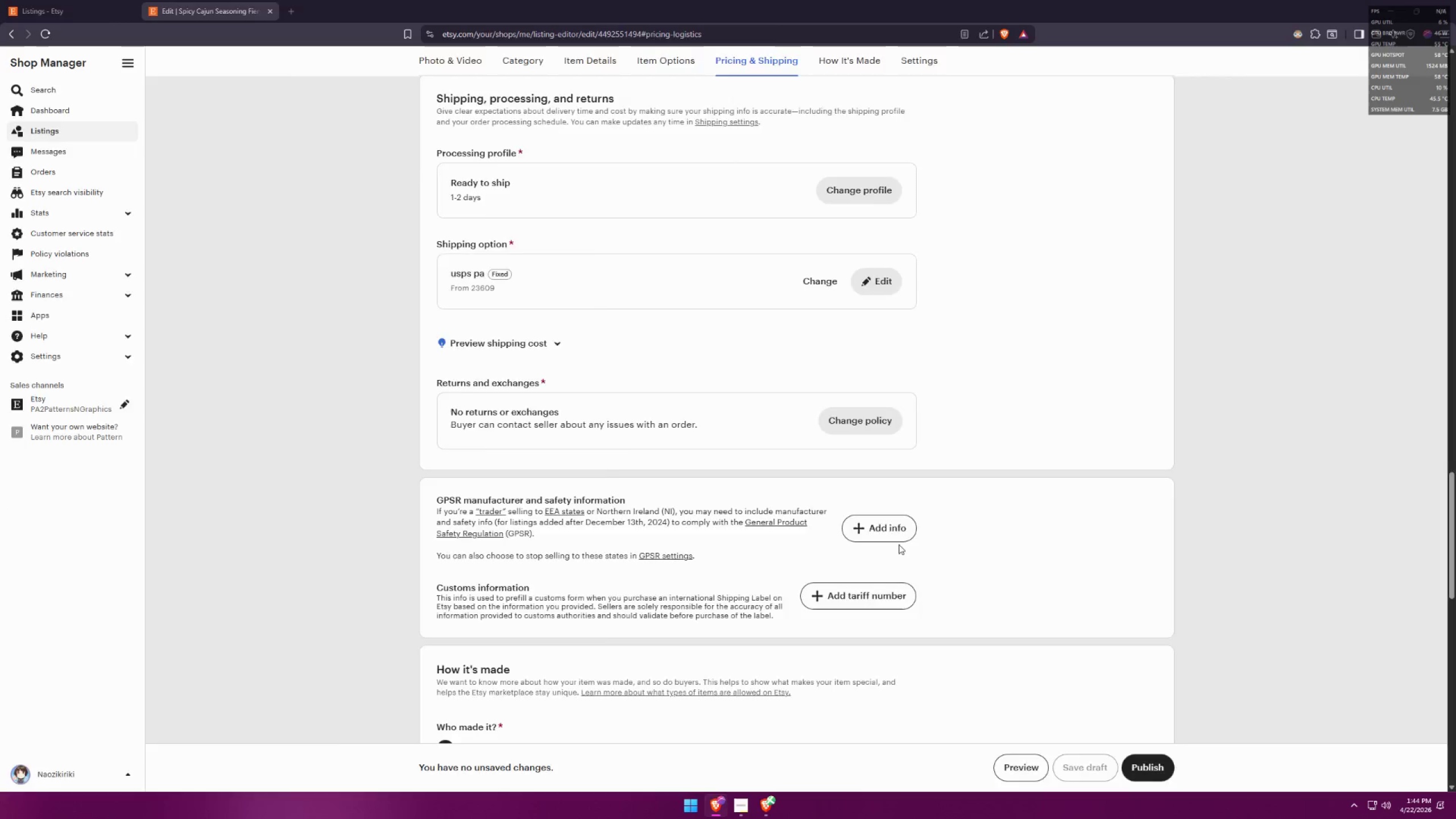 
key(Alt+Tab)
 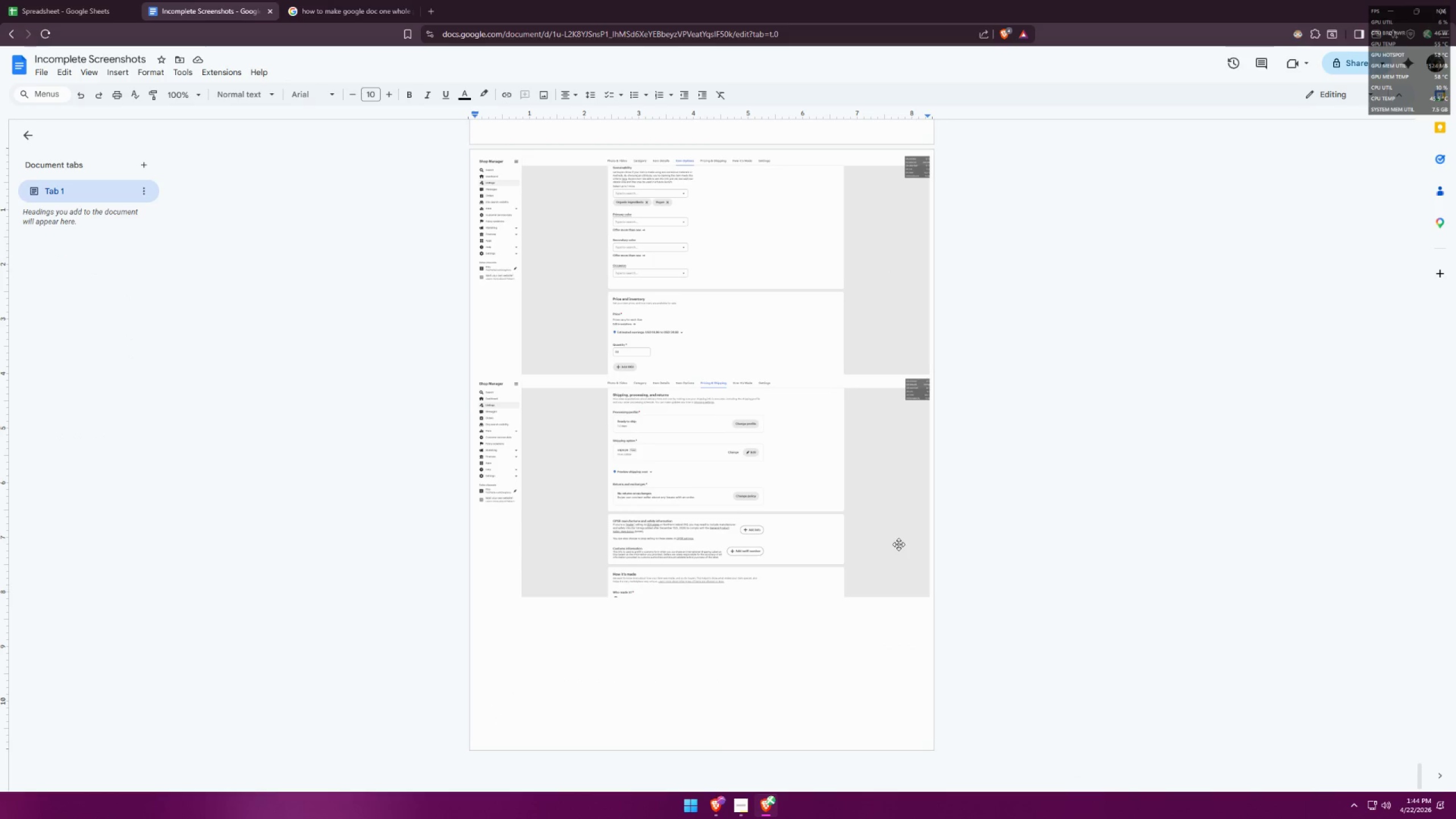 
key(Alt+AltLeft)
 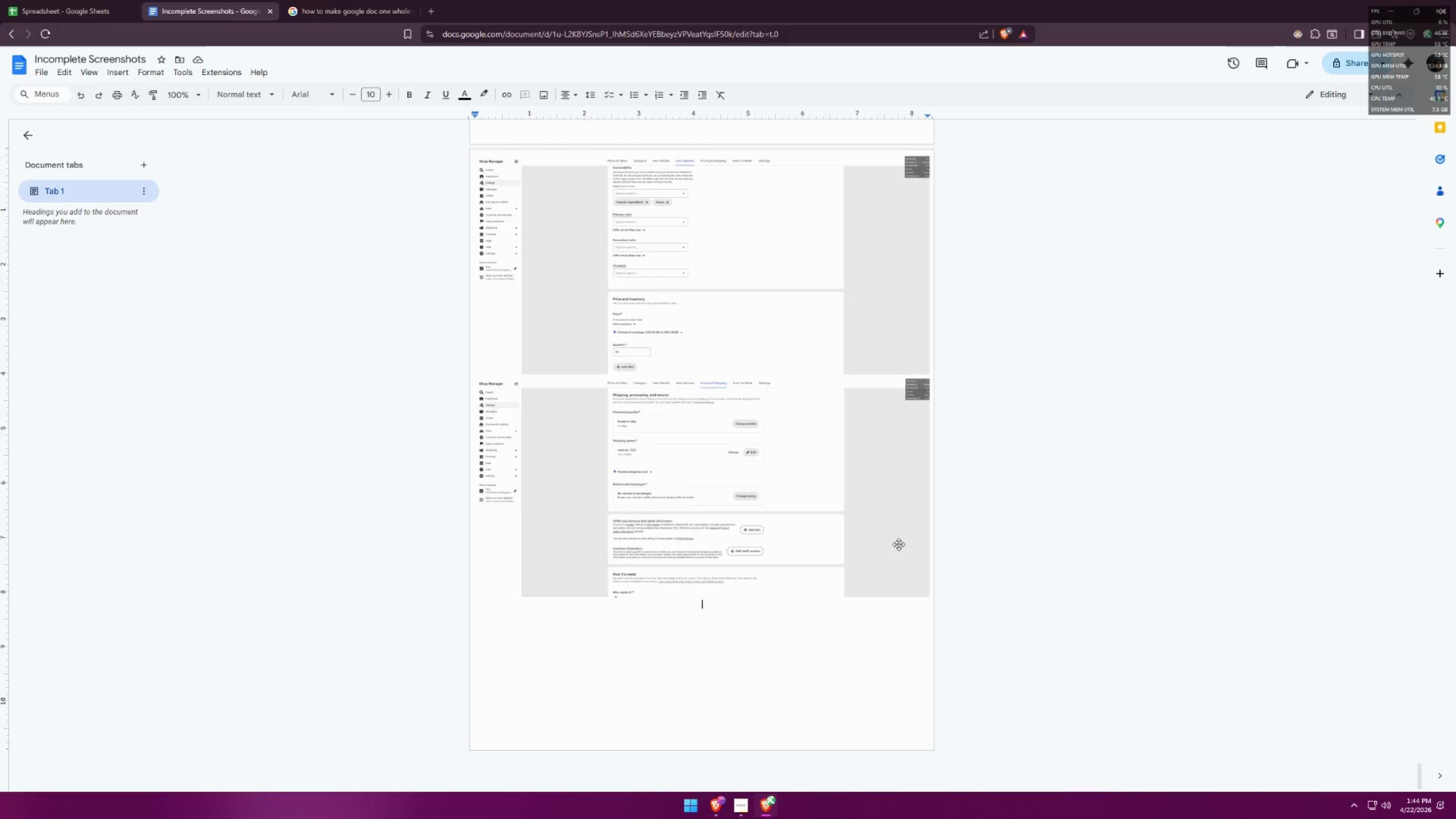 
key(Alt+Tab)
 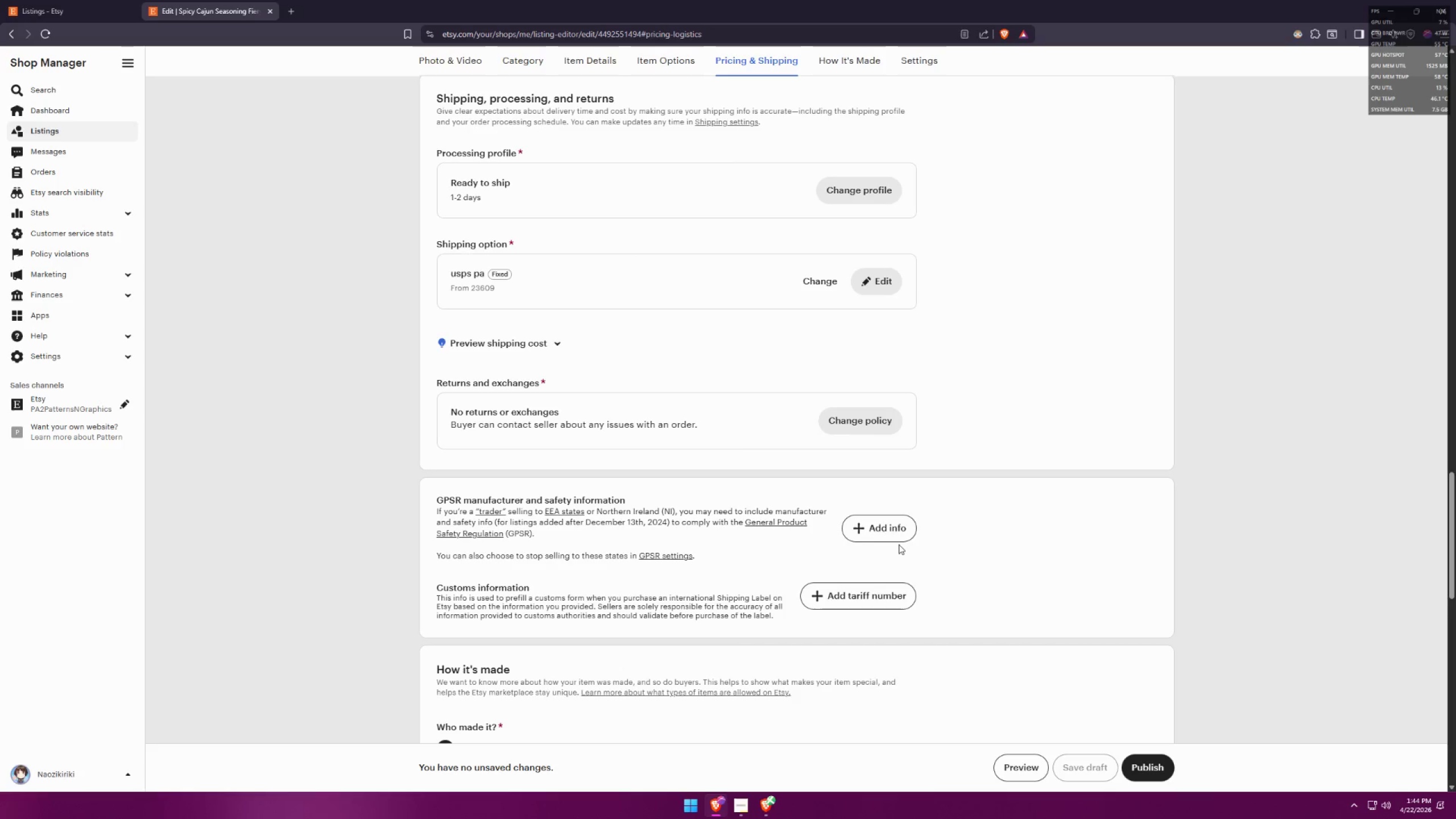 
key(Alt+AltLeft)
 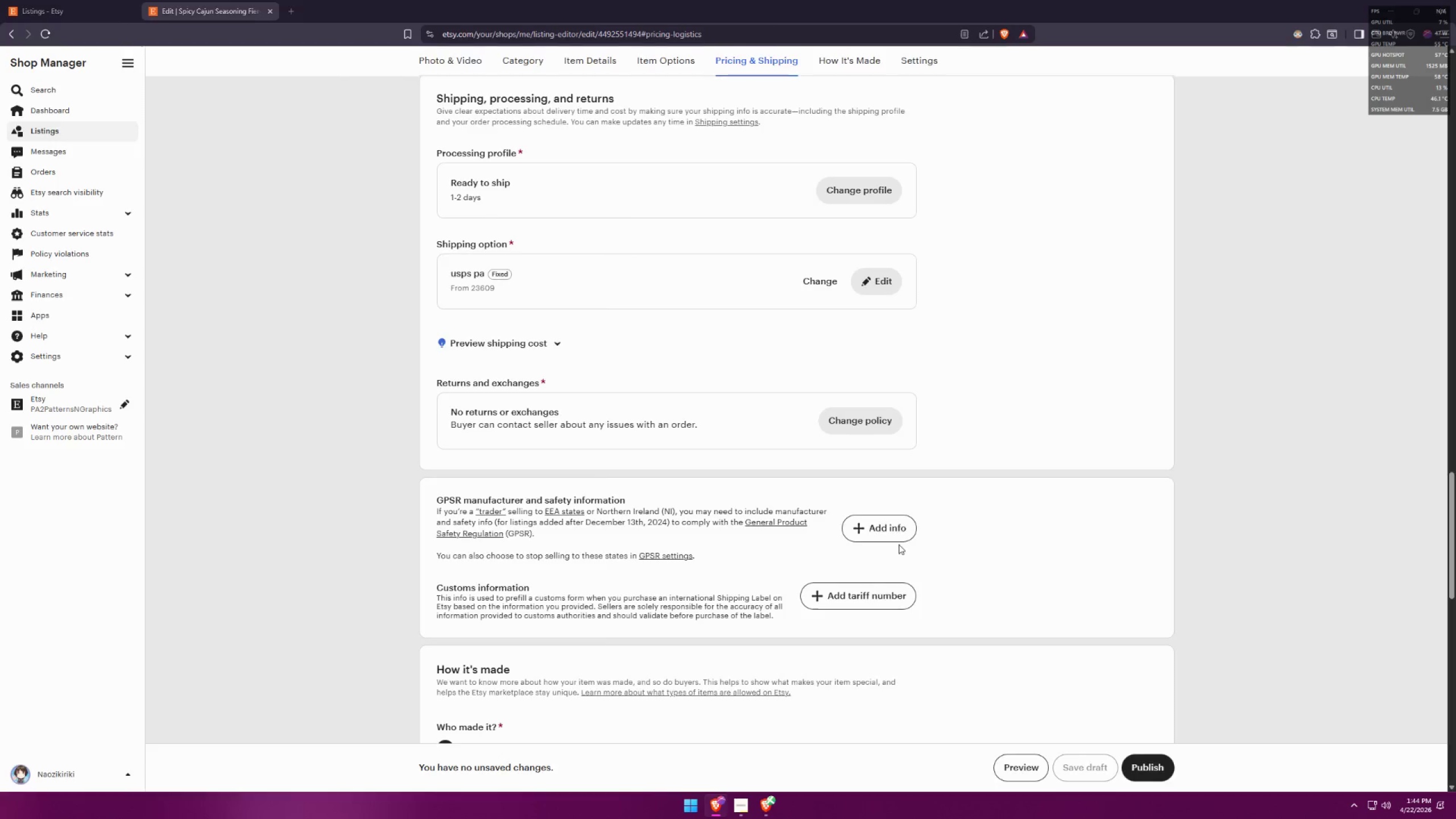 
key(Alt+Tab)
 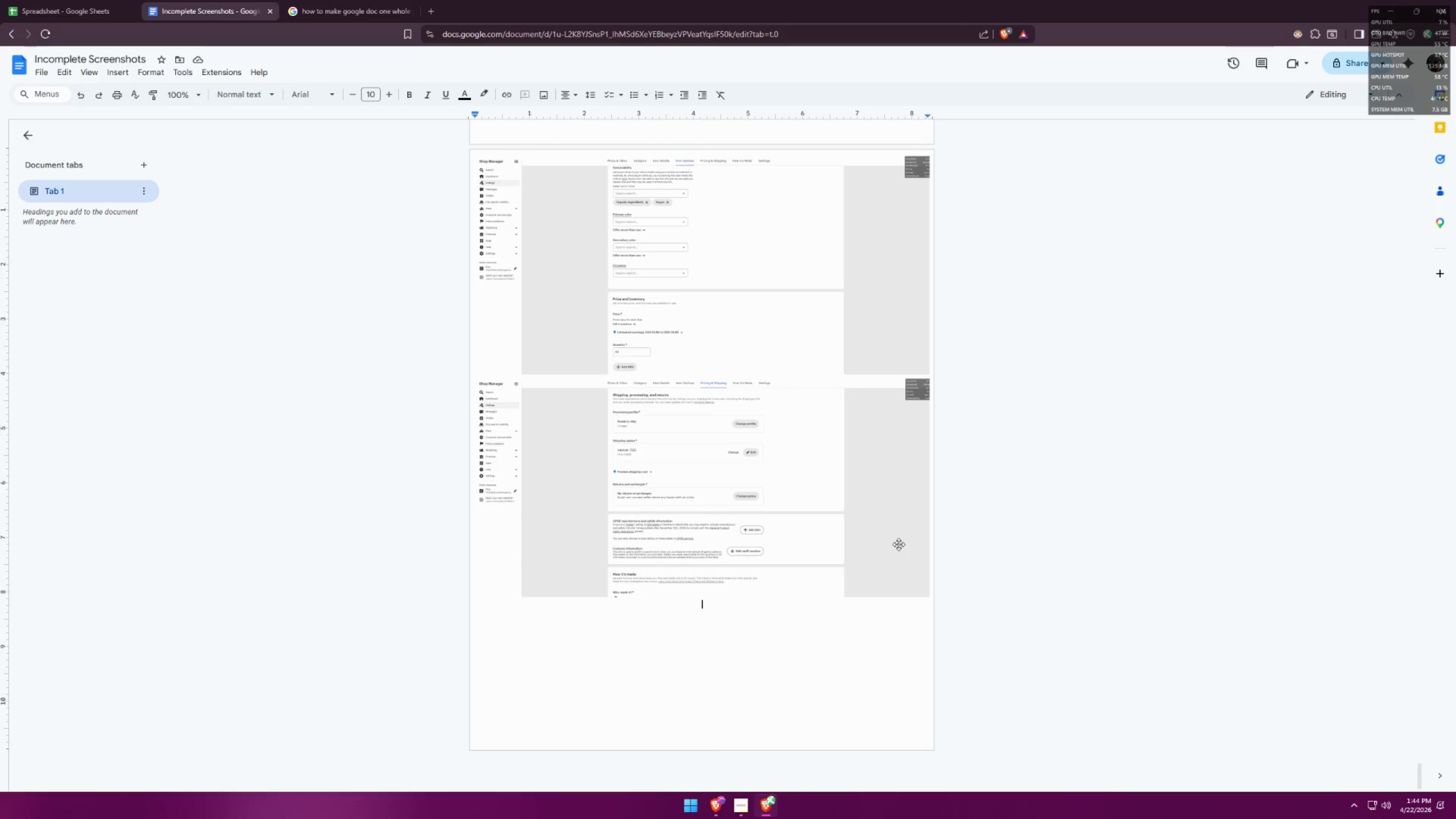 
key(Alt+AltLeft)
 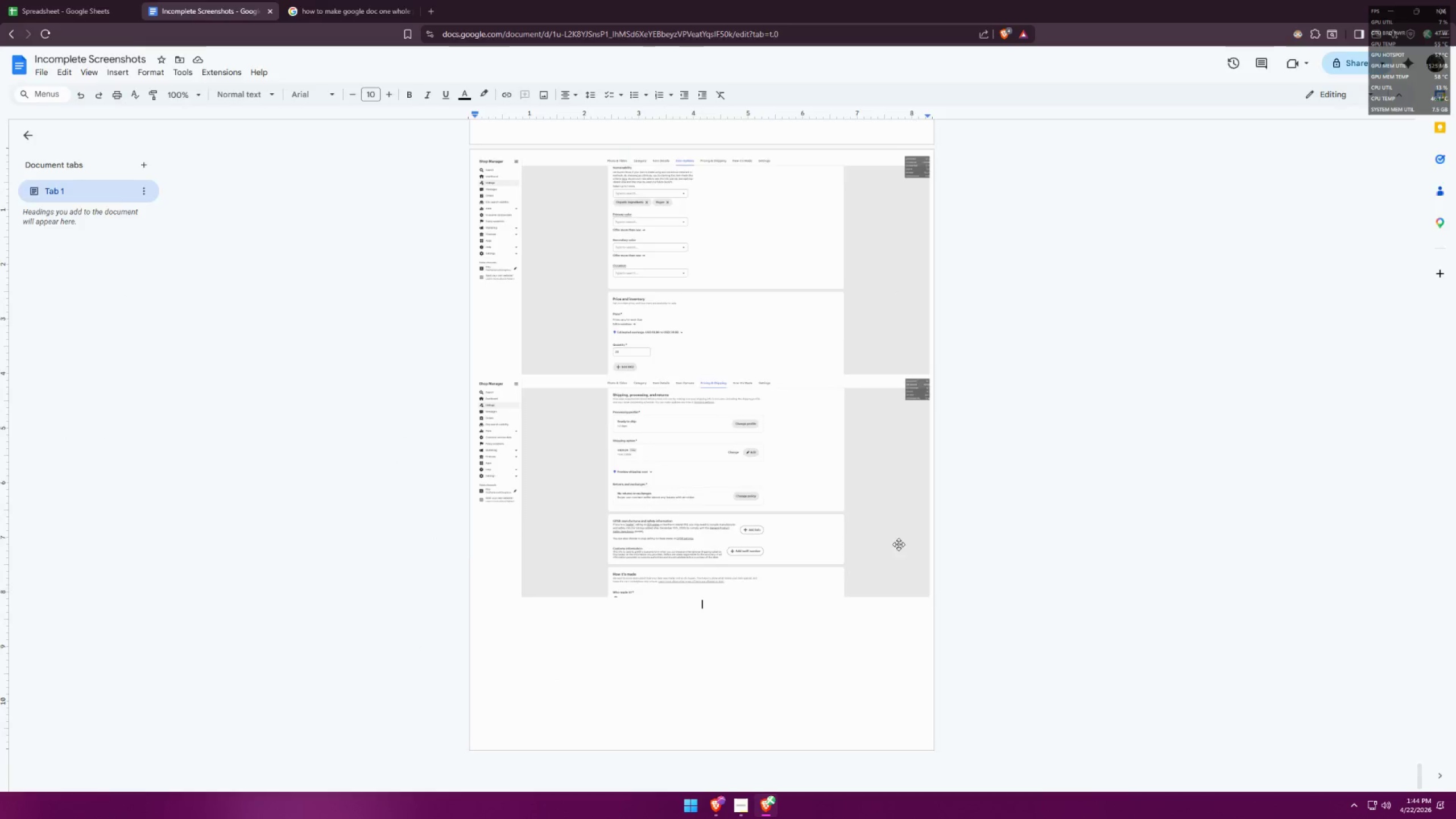 
key(Alt+Tab)
 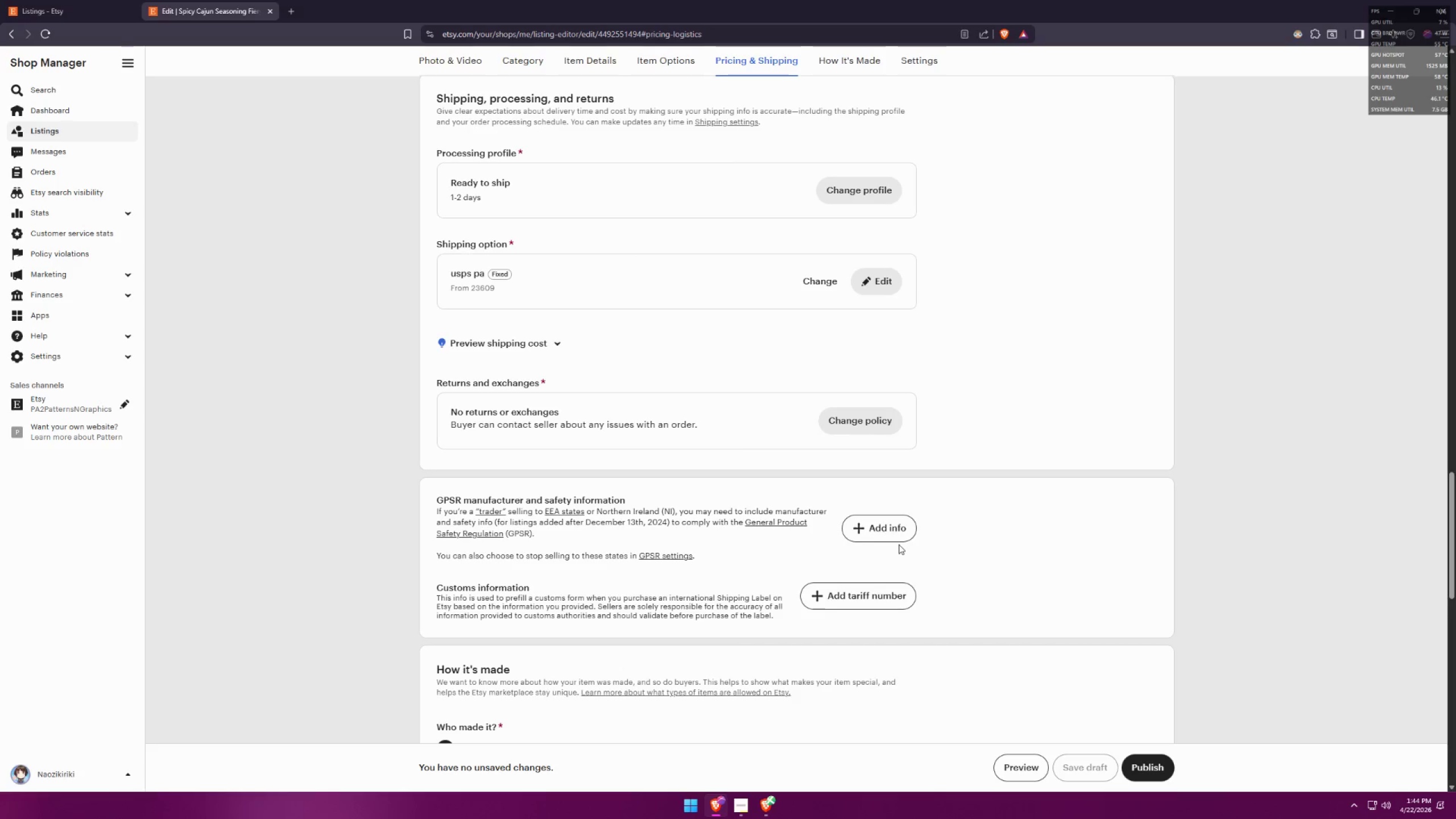 
scroll: coordinate [905, 533], scroll_direction: down, amount: 10.0
 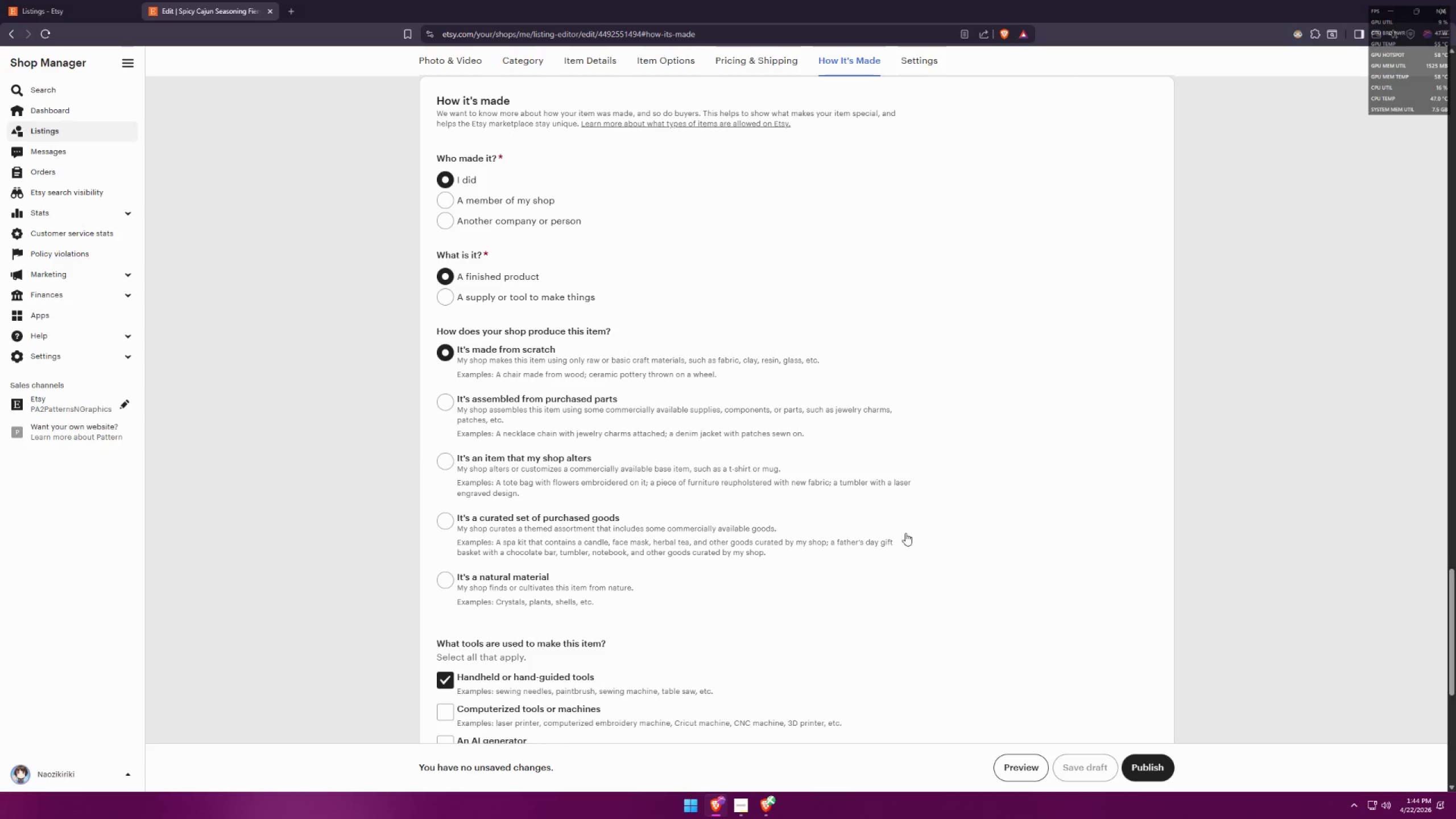 
key(Meta+MetaLeft)
 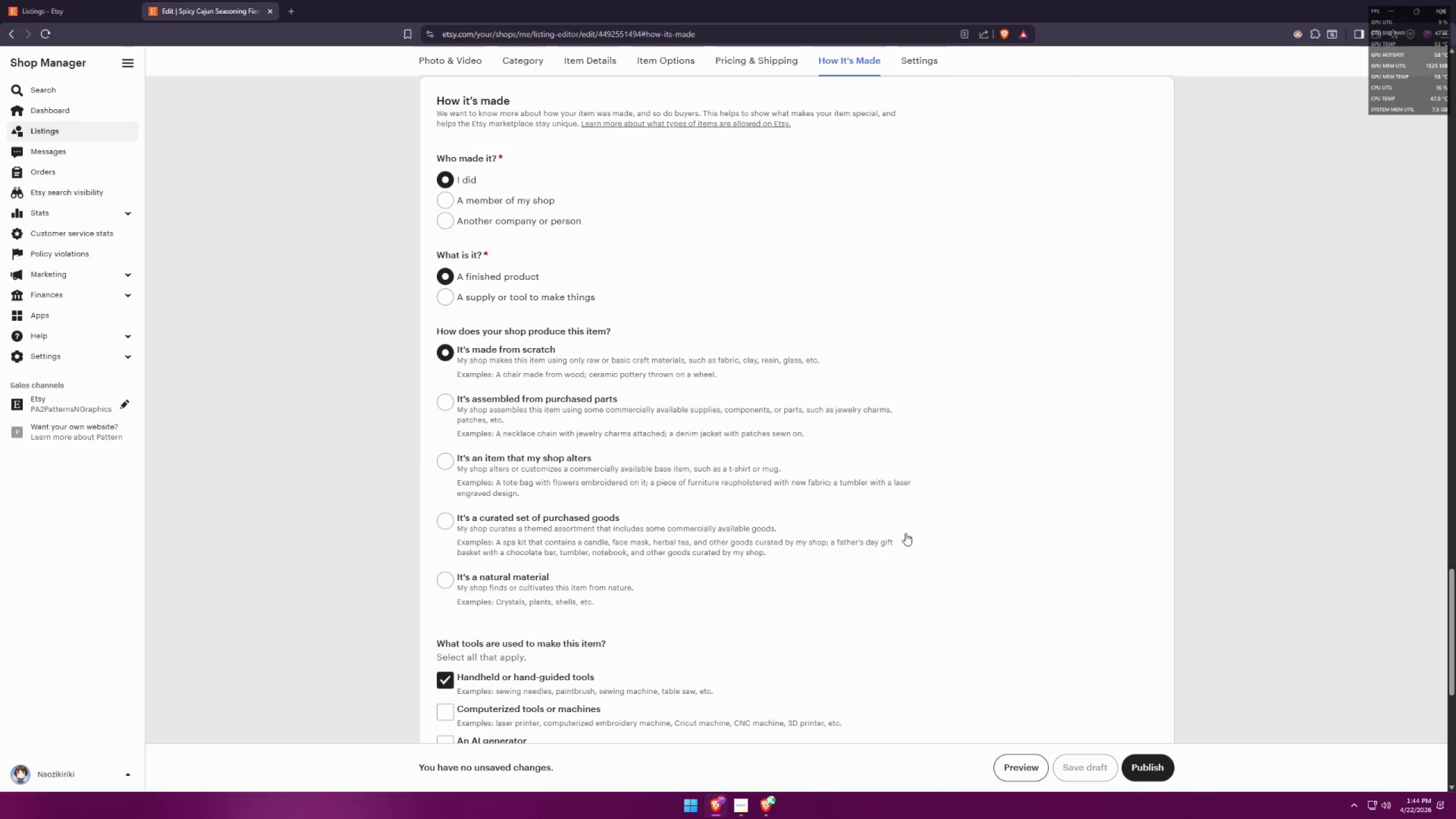 
key(Meta+Shift+ShiftLeft)
 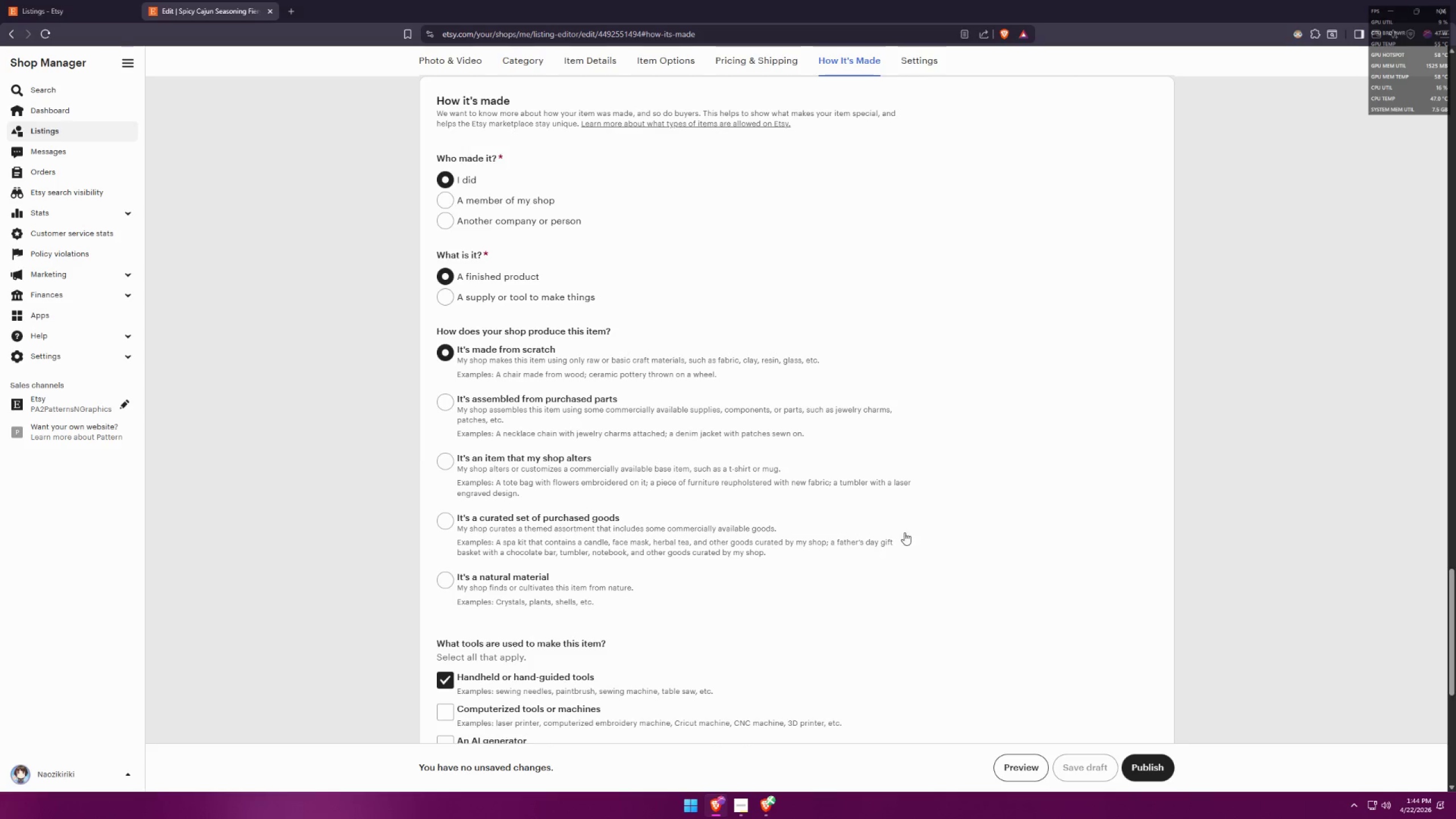 
key(Meta+Shift+S)
 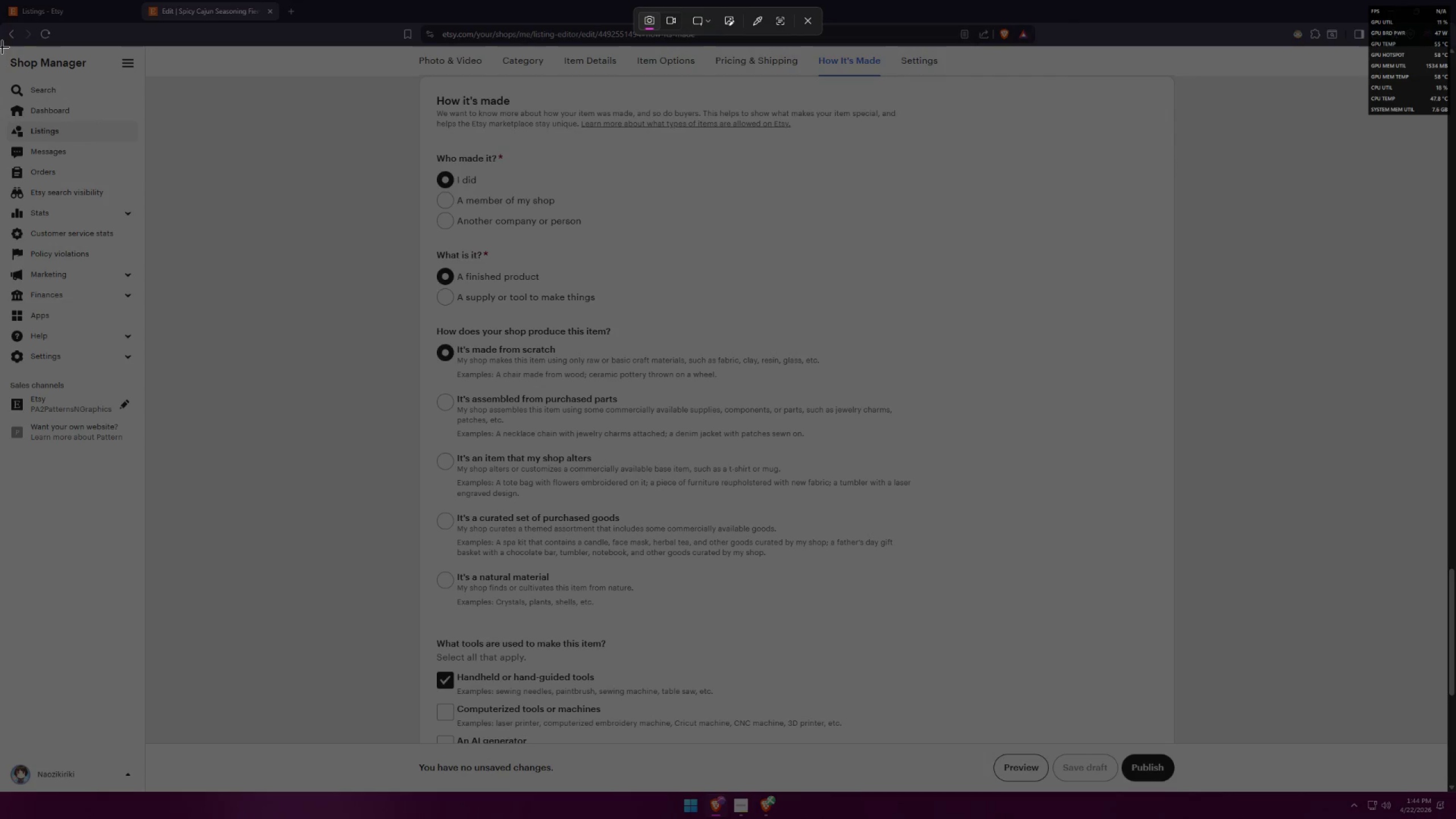 
left_click_drag(start_coordinate=[1, 48], to_coordinate=[1445, 743])
 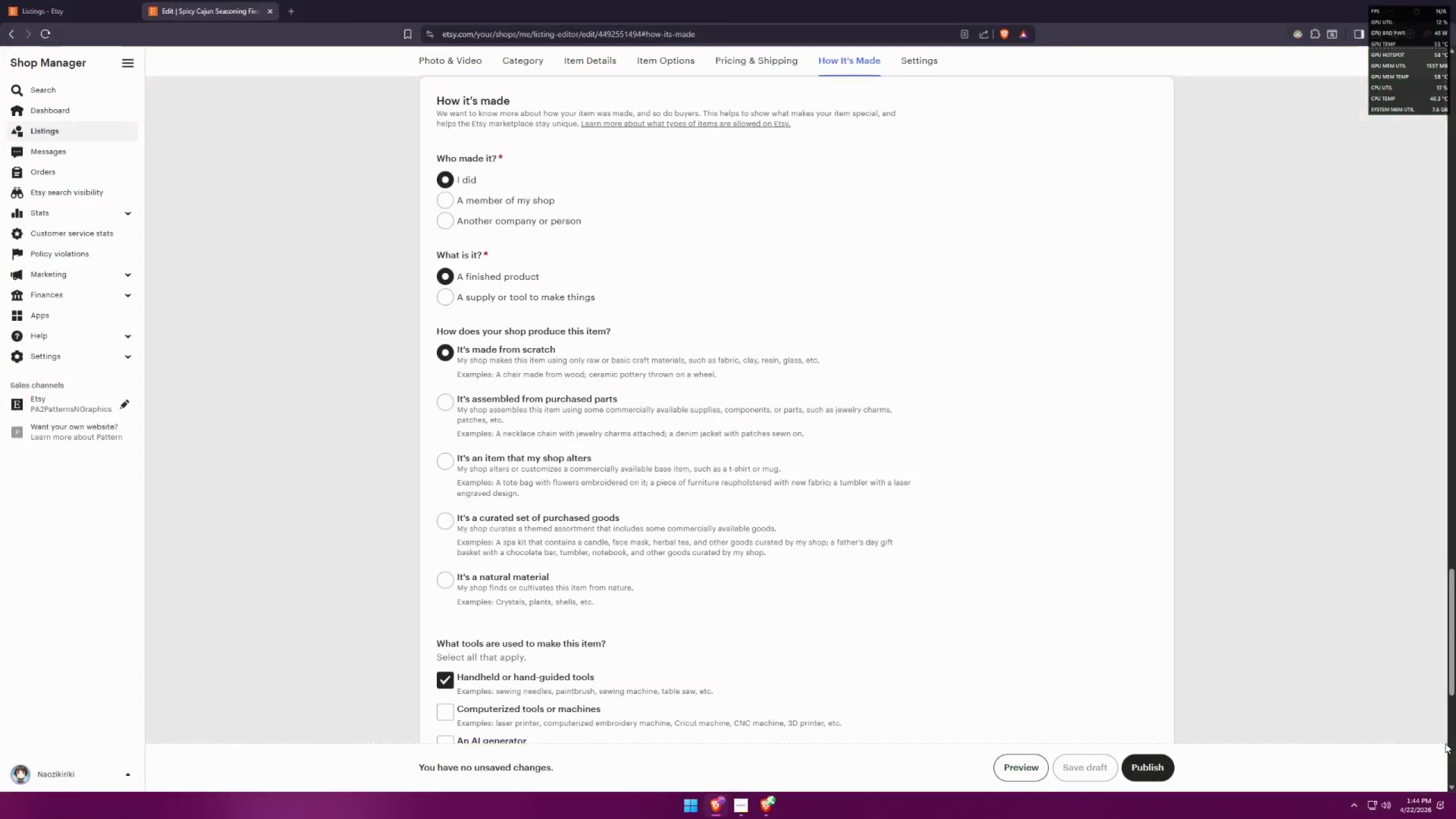 
key(Alt+AltLeft)
 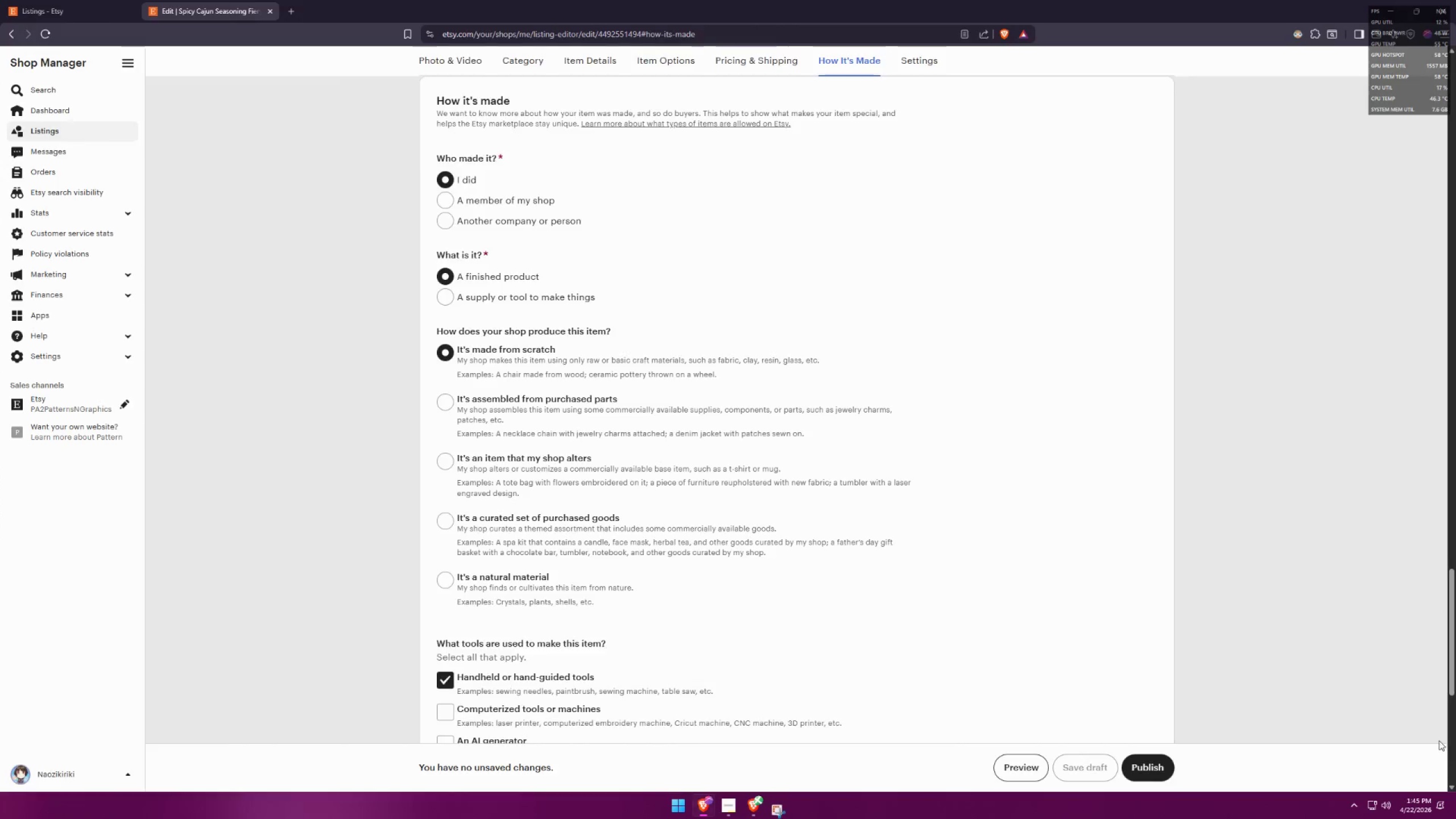 
key(Alt+Tab)
 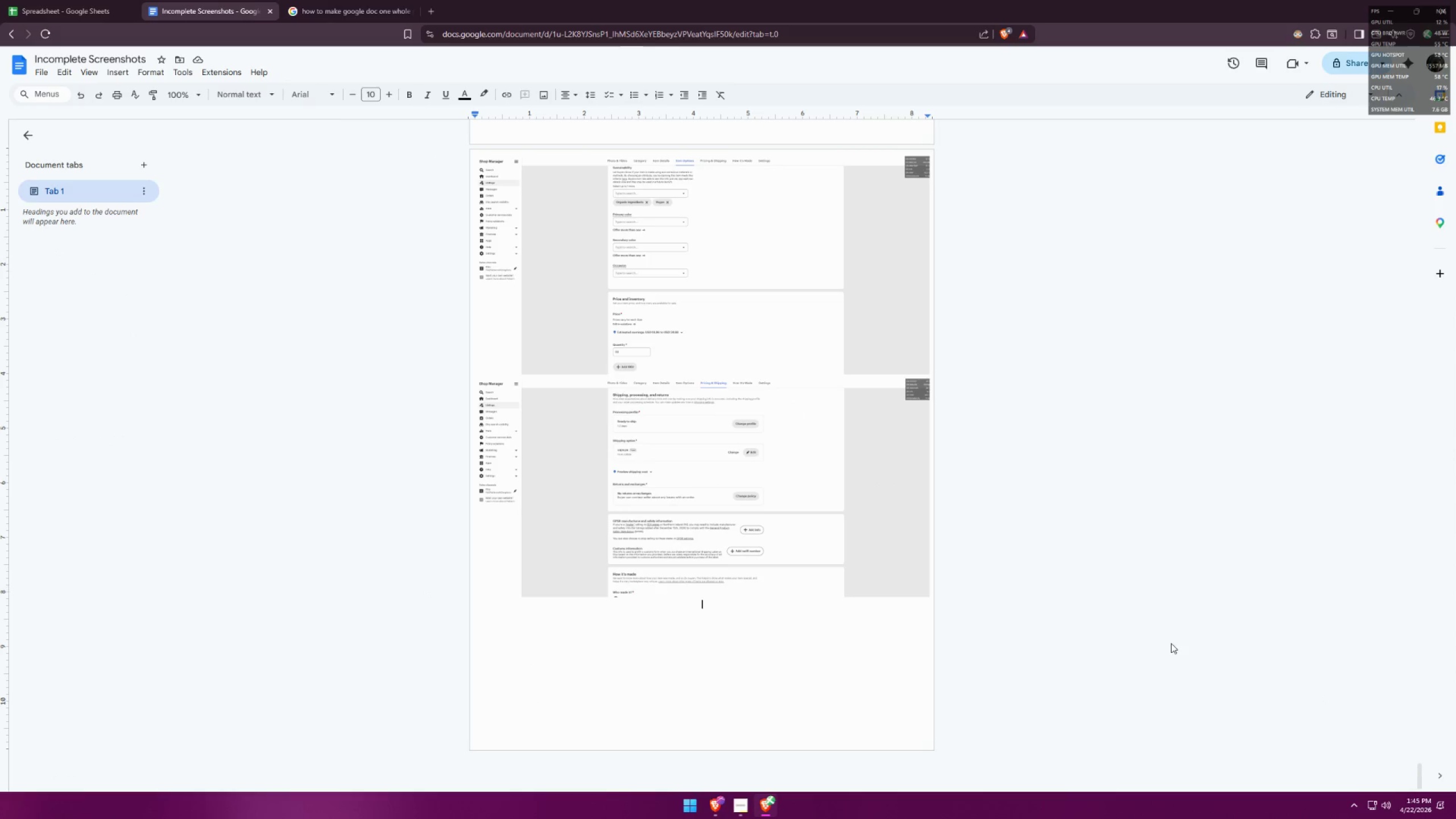 
key(Control+ControlLeft)
 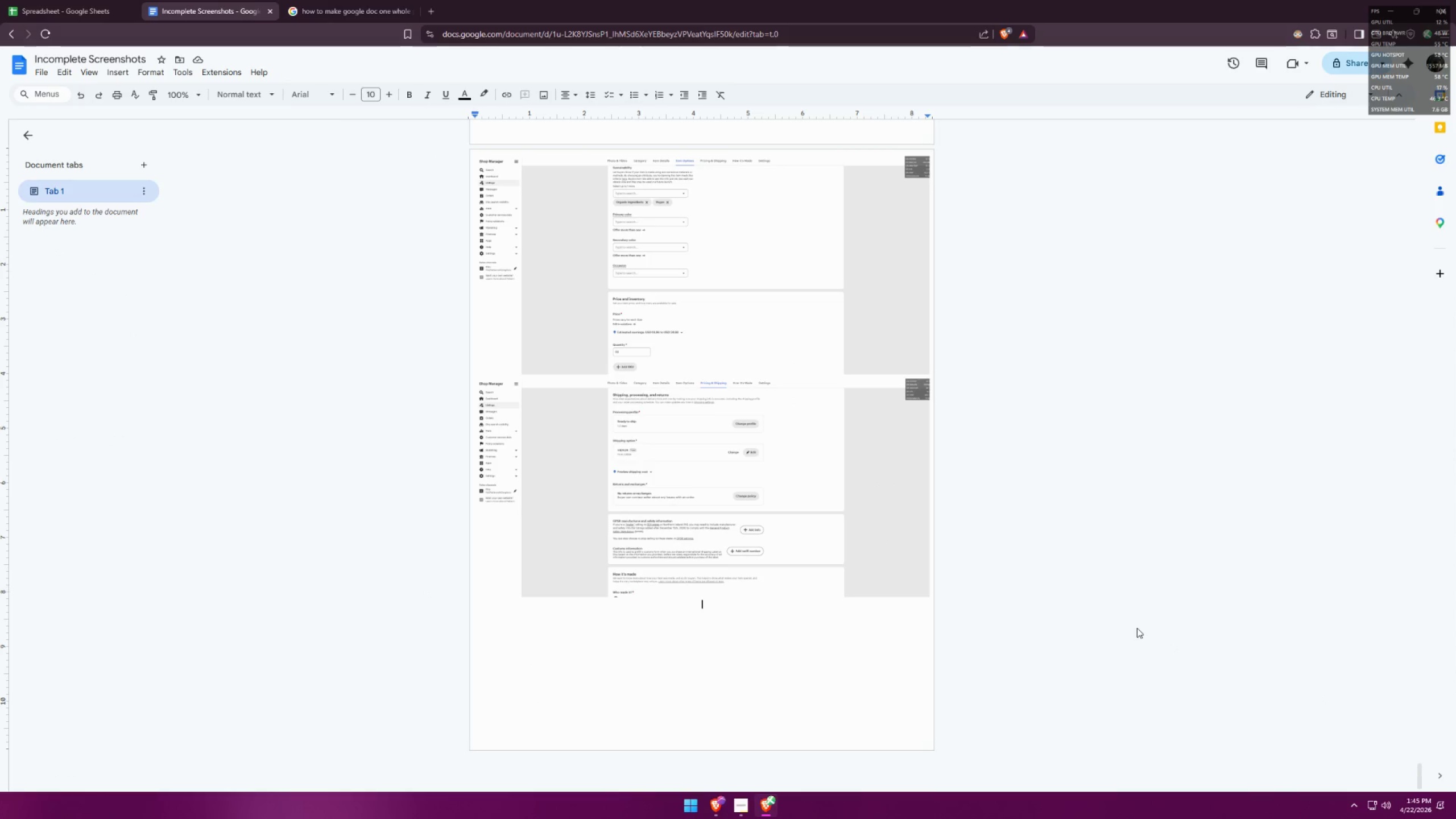 
key(Control+V)
 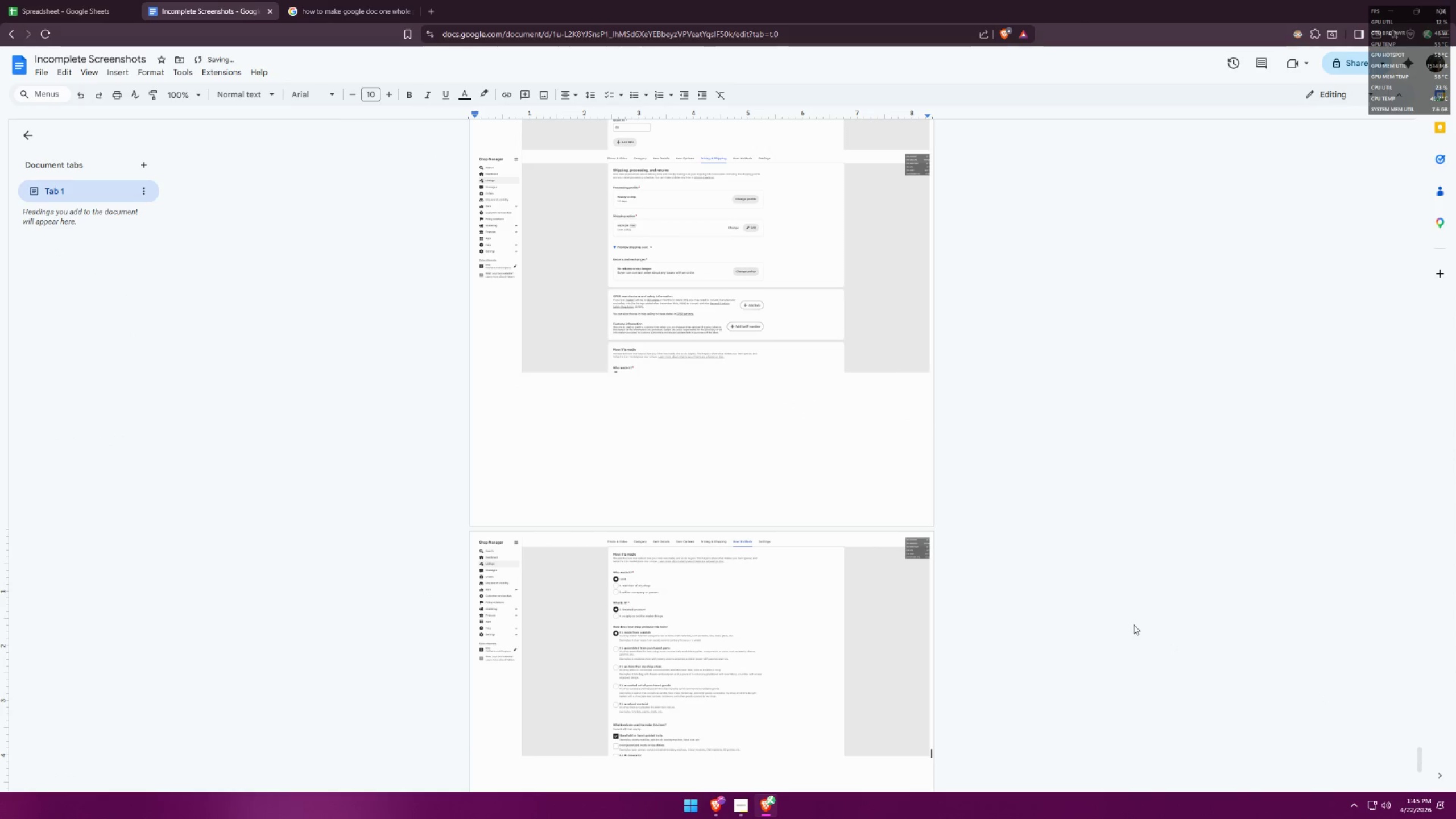 
scroll: coordinate [1137, 628], scroll_direction: down, amount: 1.0
 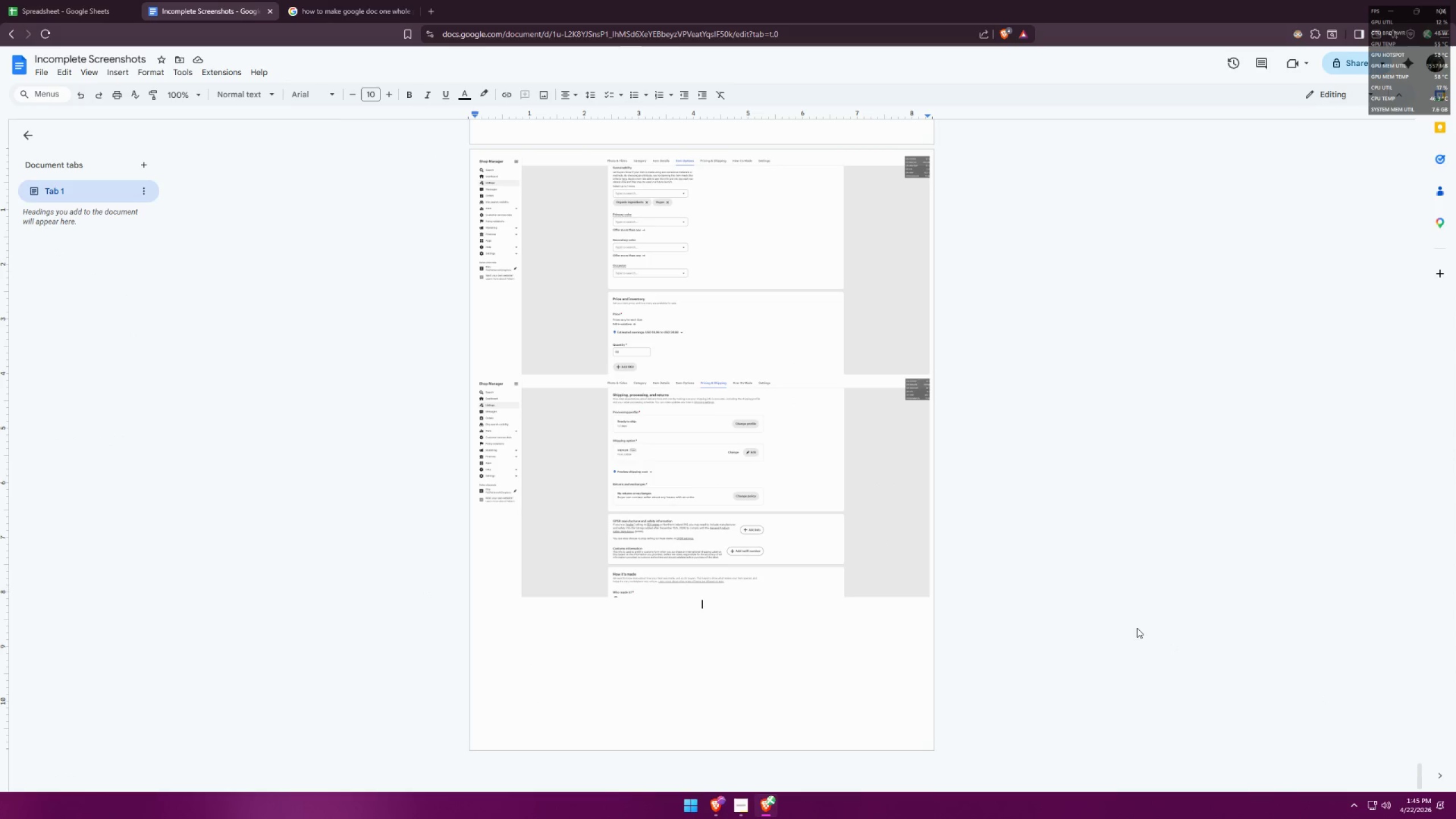 
key(Enter)
 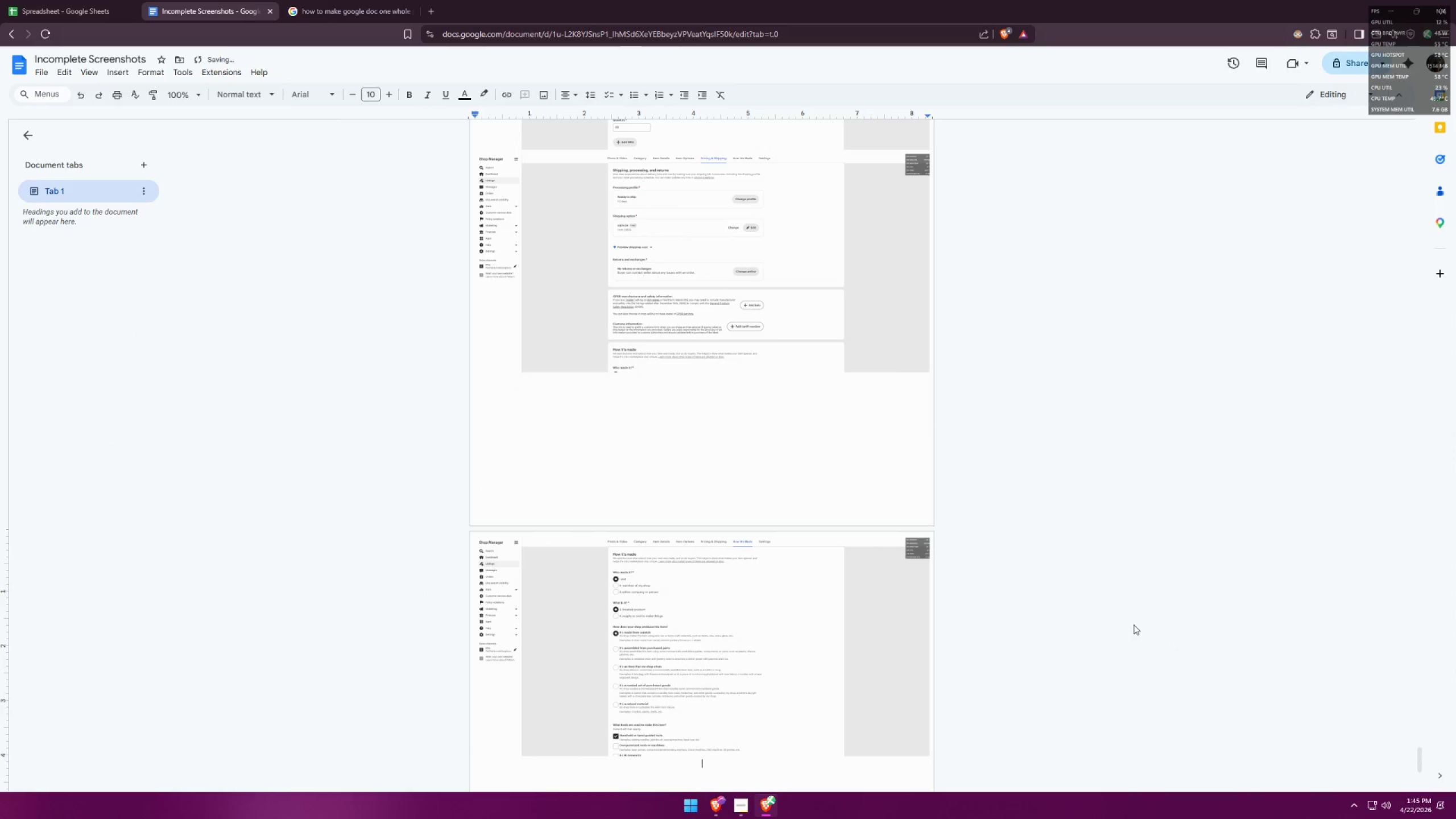 
key(Alt+AltLeft)
 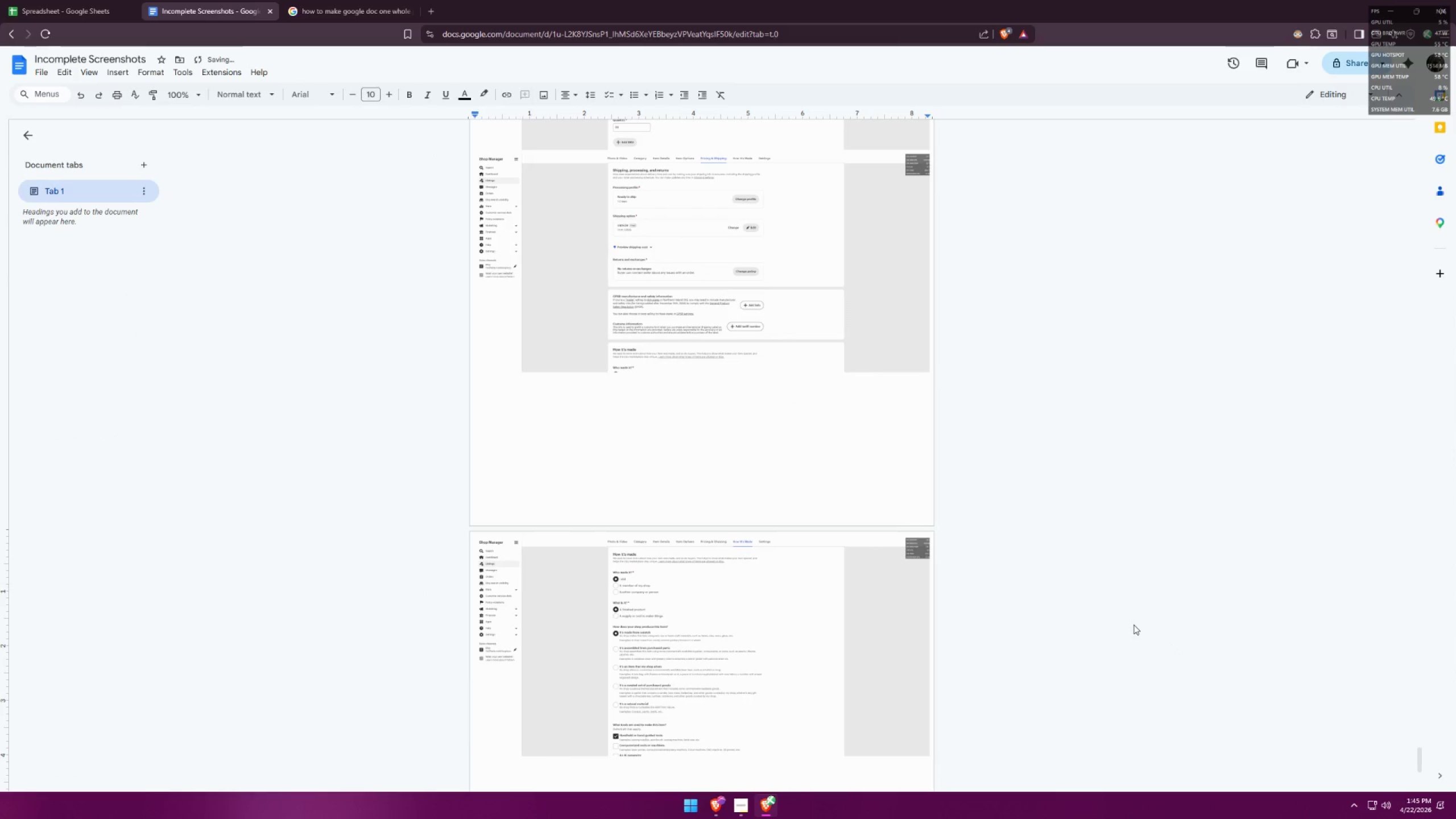 
key(Alt+Tab)
 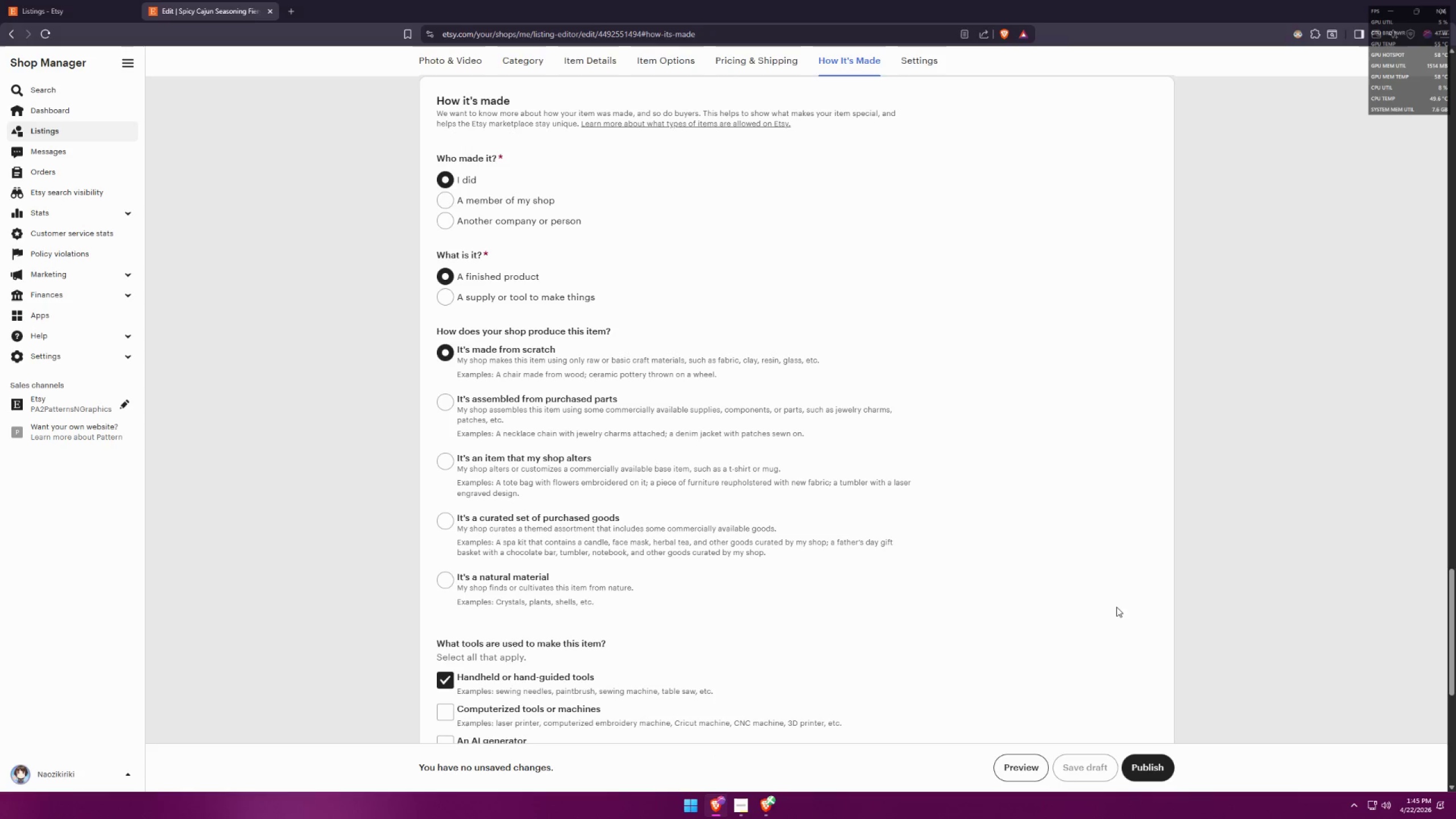 
scroll: coordinate [929, 514], scroll_direction: down, amount: 10.0
 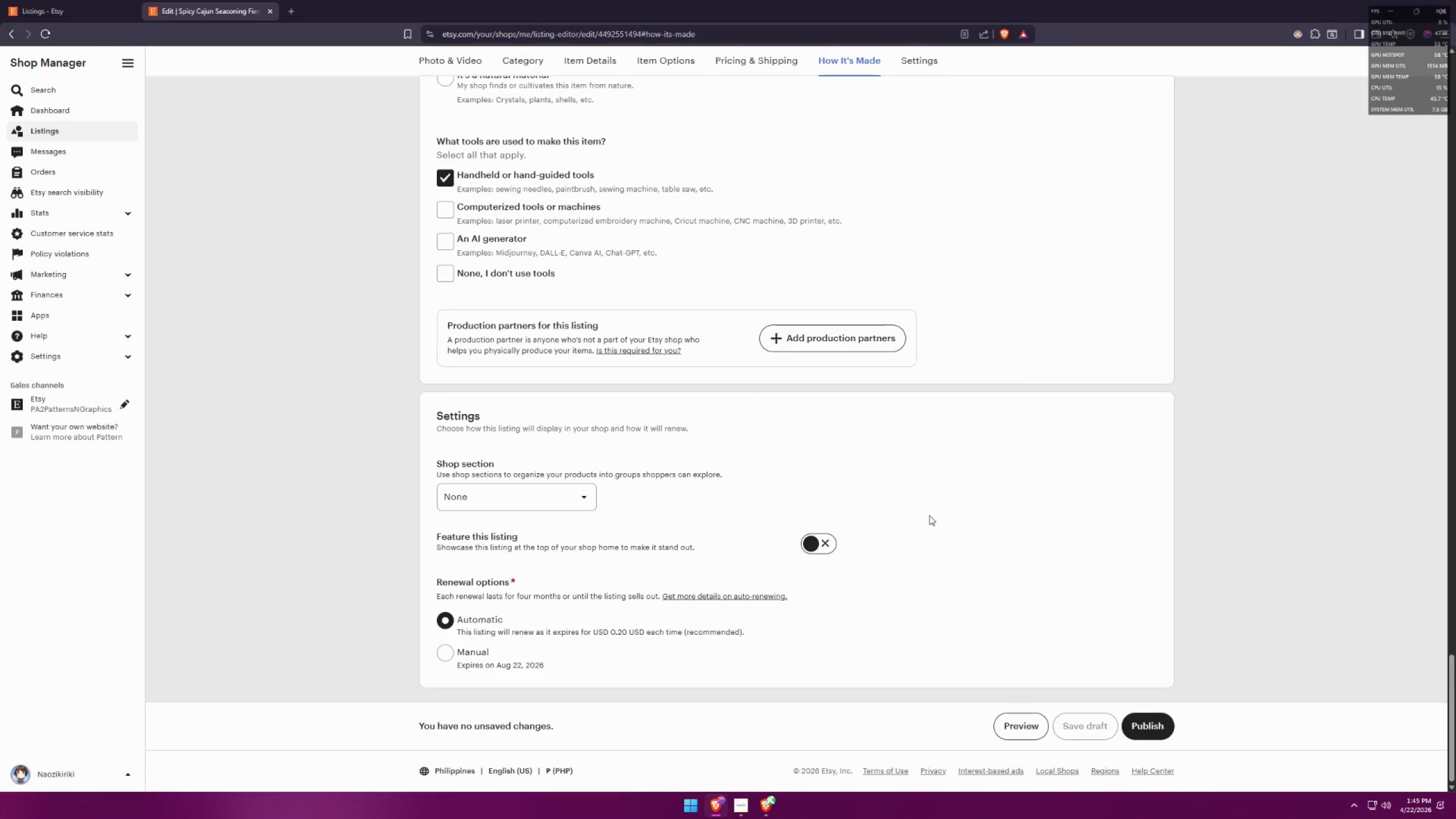 
key(Meta+MetaLeft)
 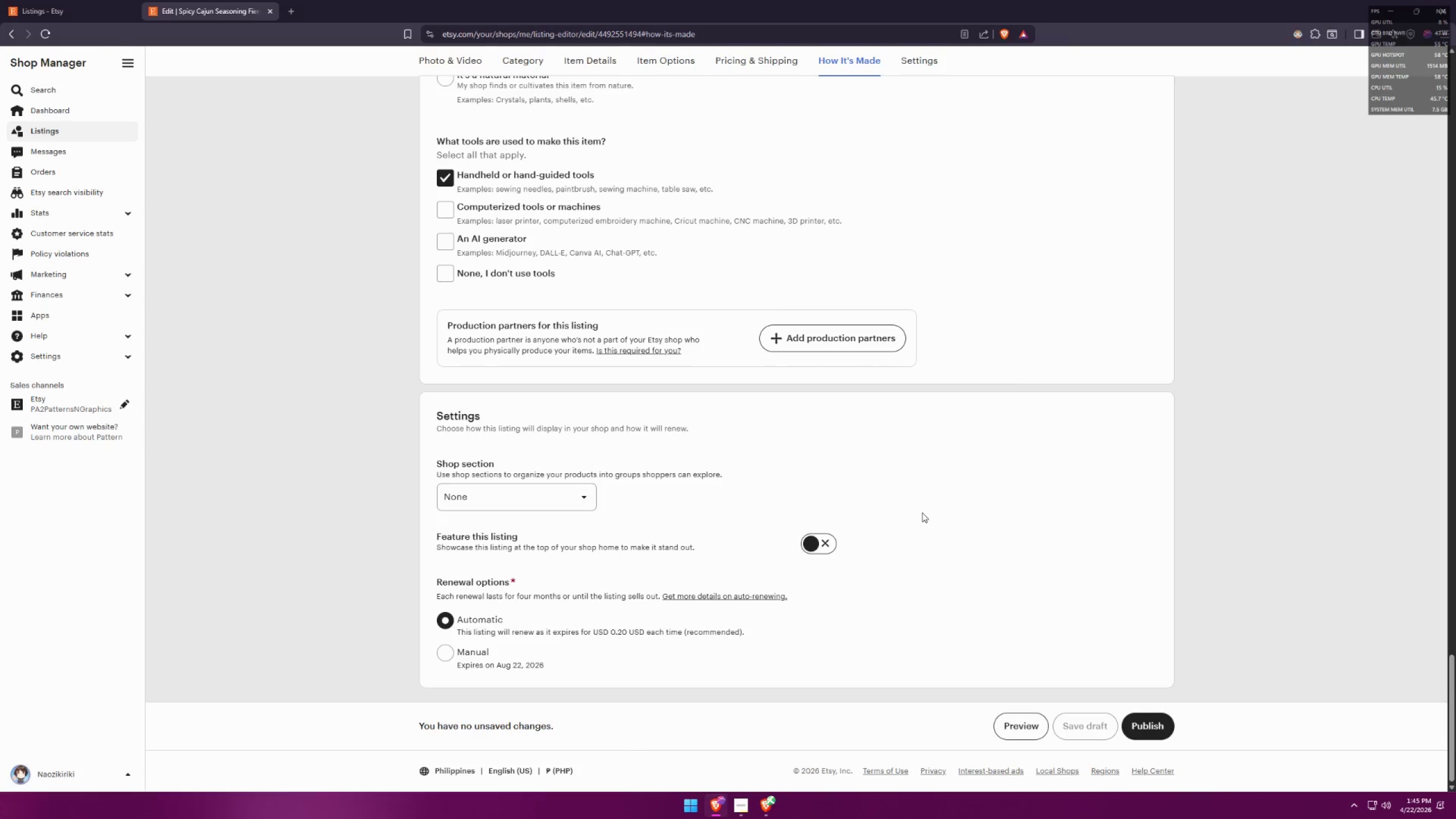 
key(Meta+Shift+ShiftLeft)
 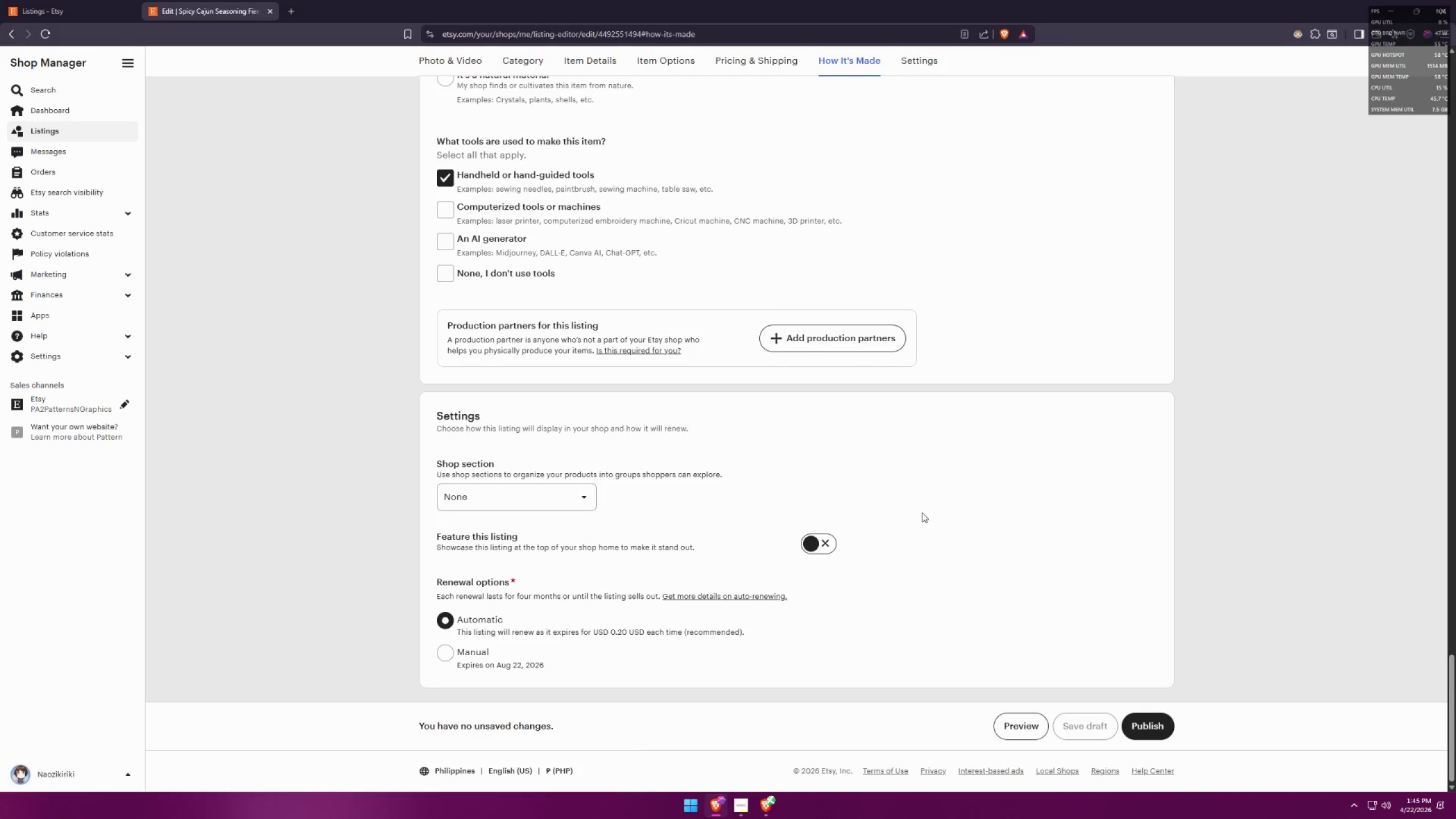 
key(Meta+Shift+S)
 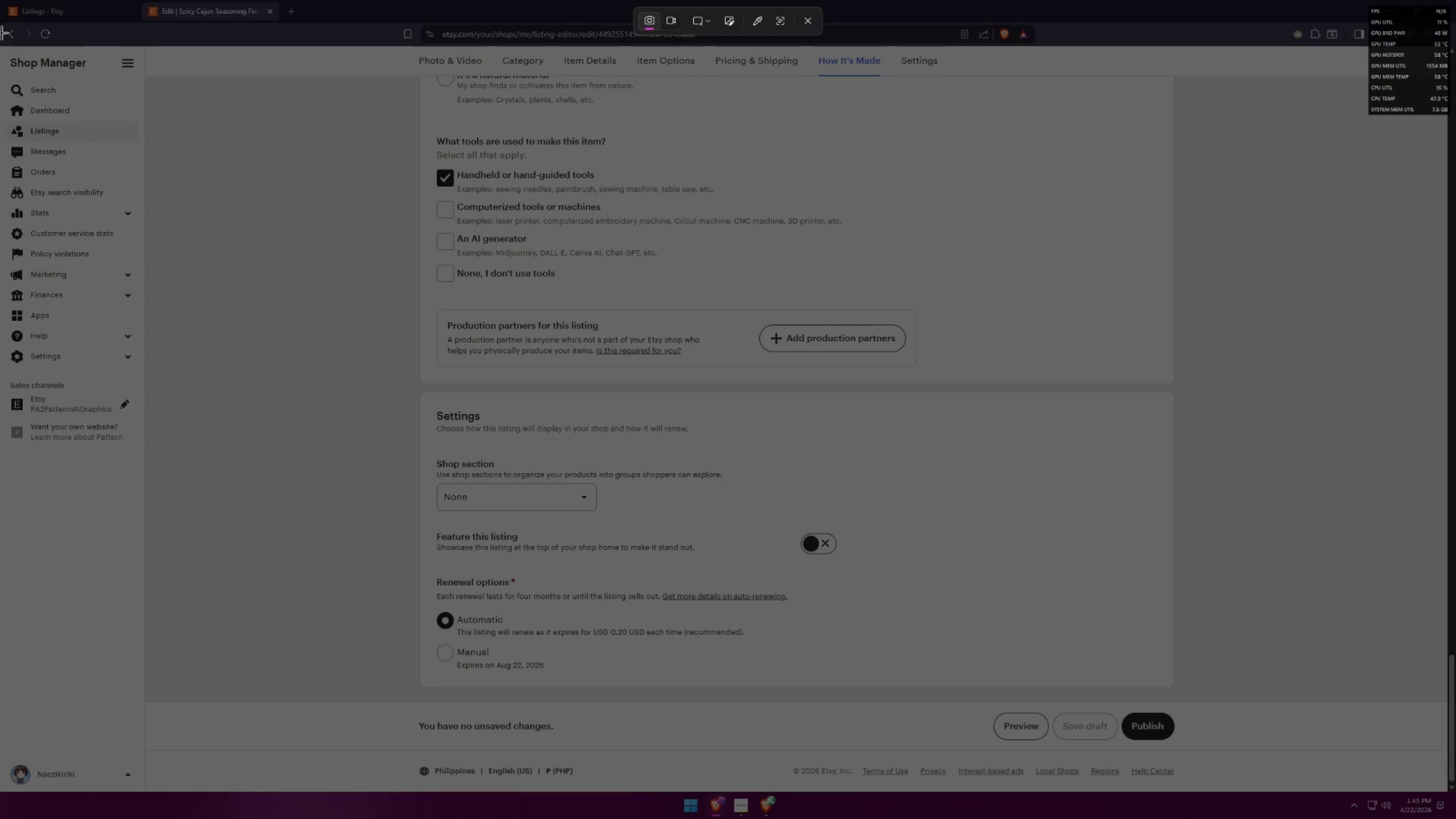 
key(Escape)
 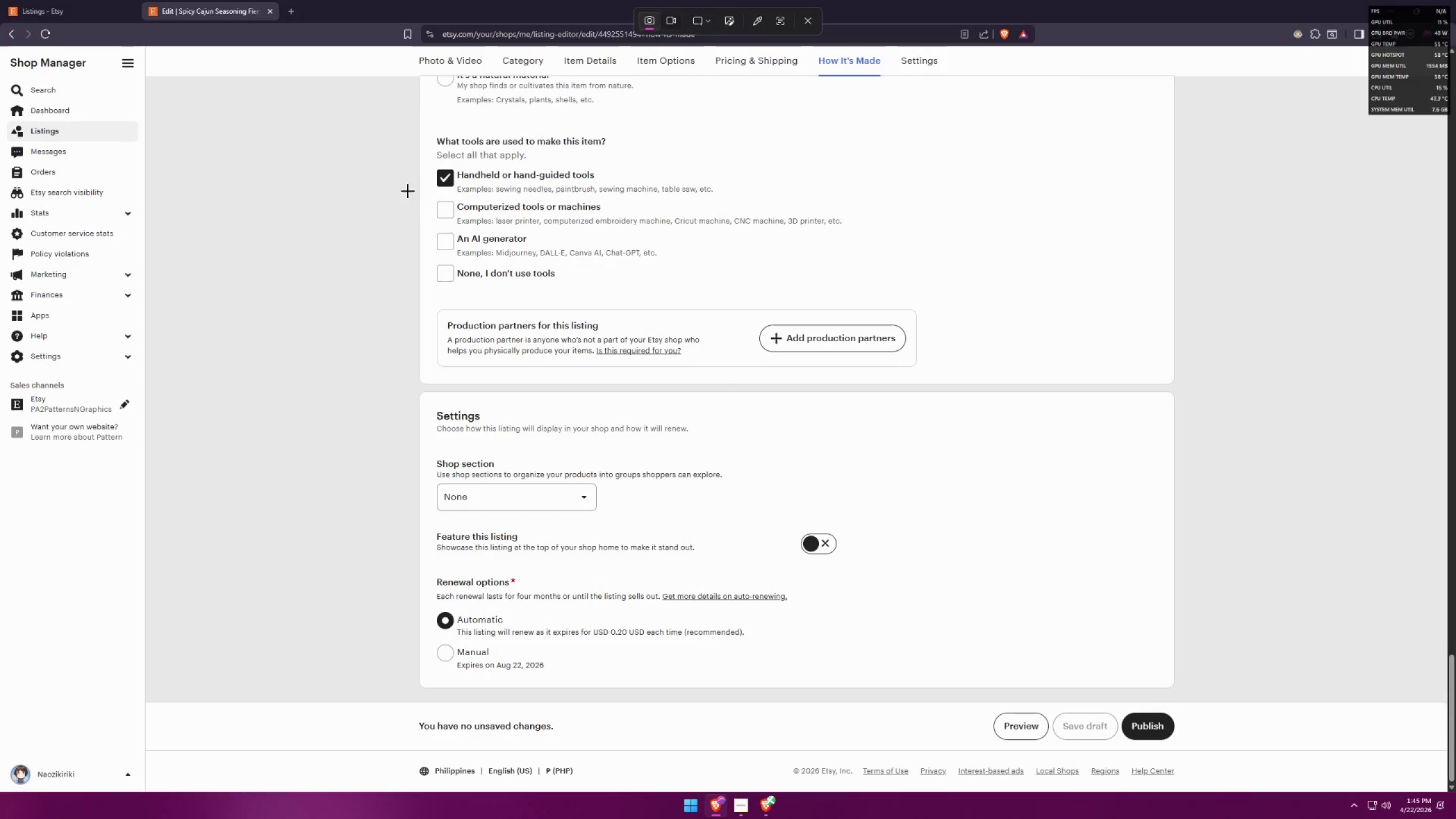 
key(Meta+MetaLeft)
 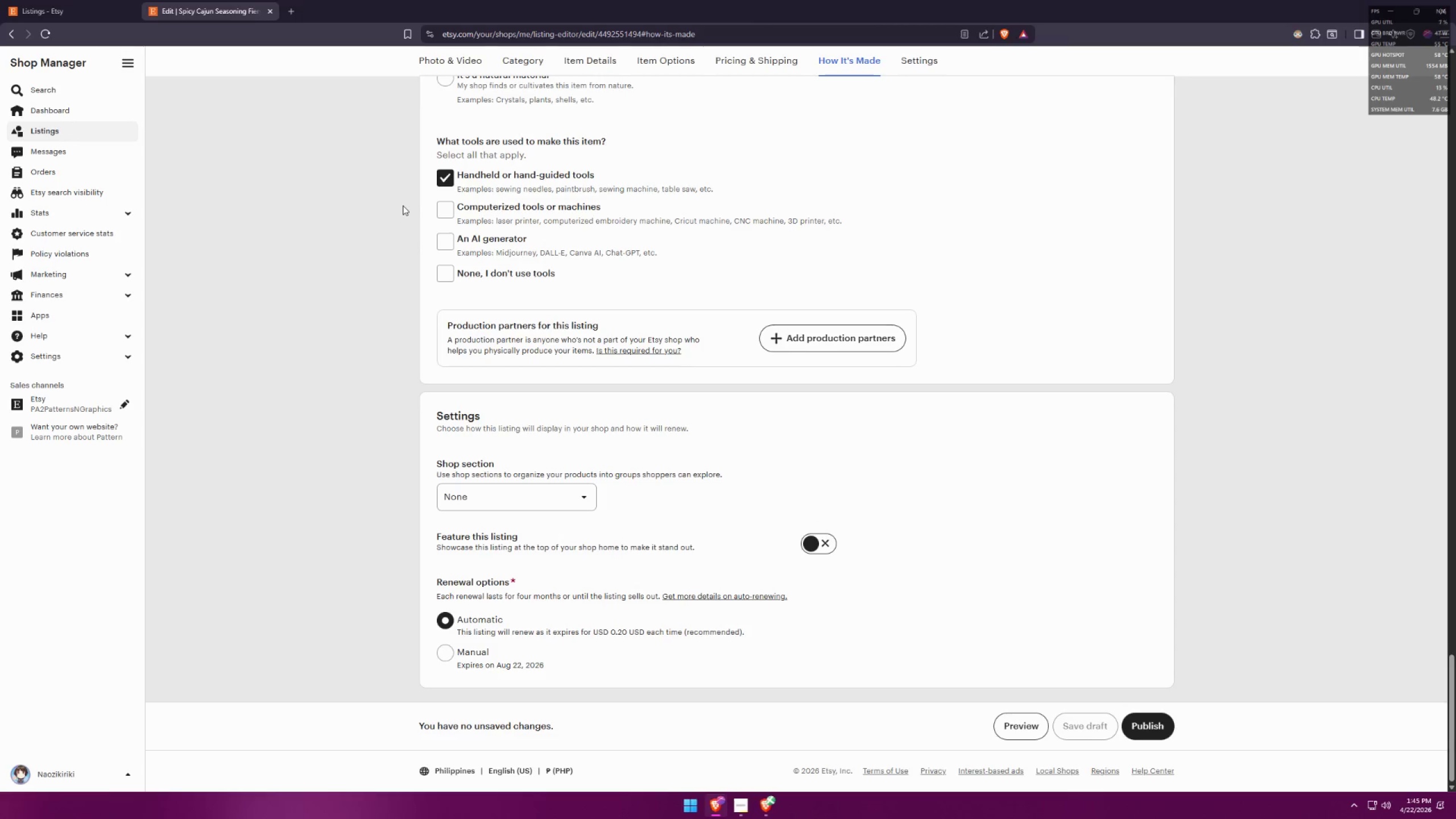 
key(Meta+Shift+ShiftLeft)
 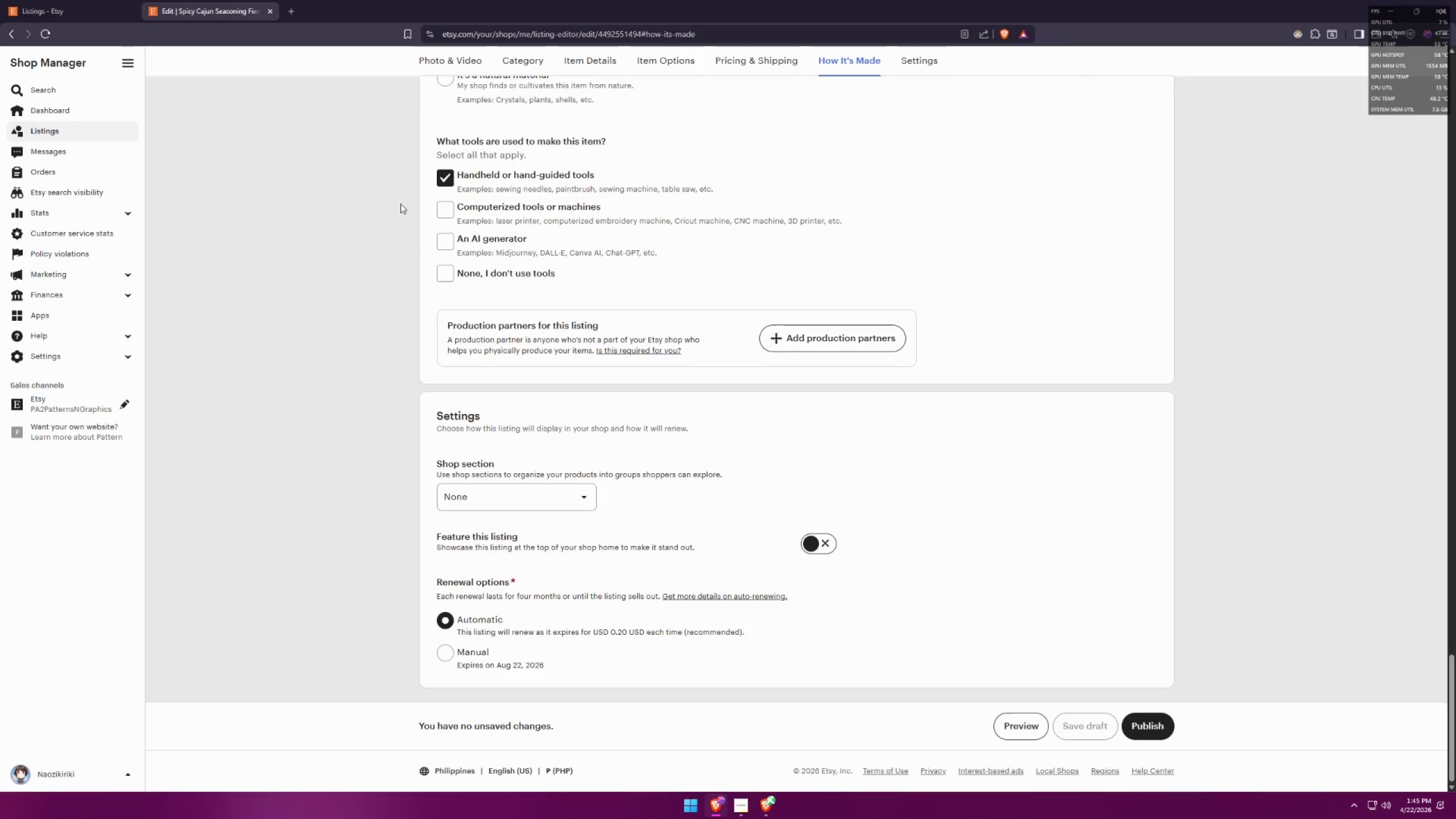 
key(Meta+Shift+S)
 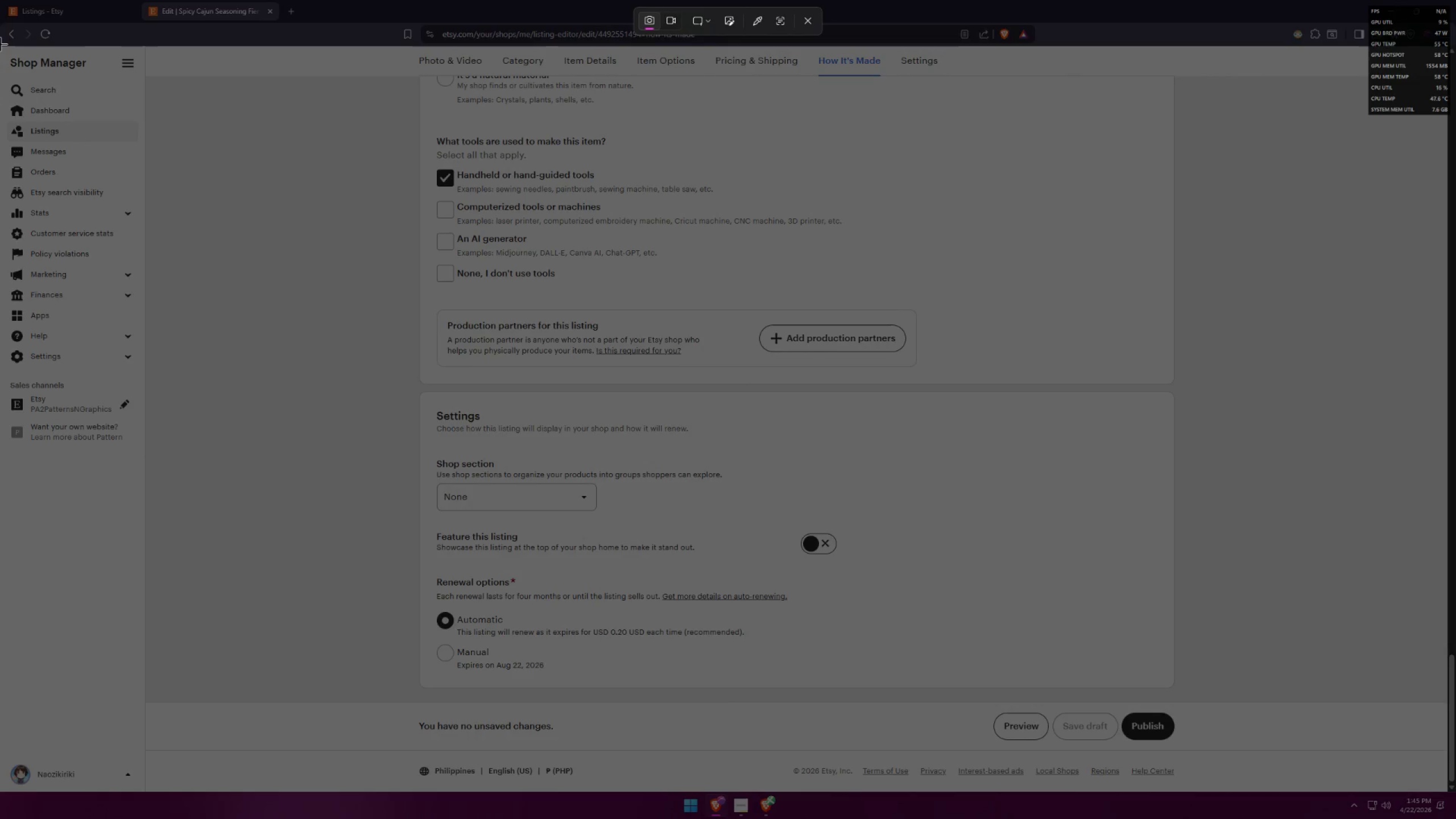 
scroll: coordinate [403, 205], scroll_direction: down, amount: 5.0
 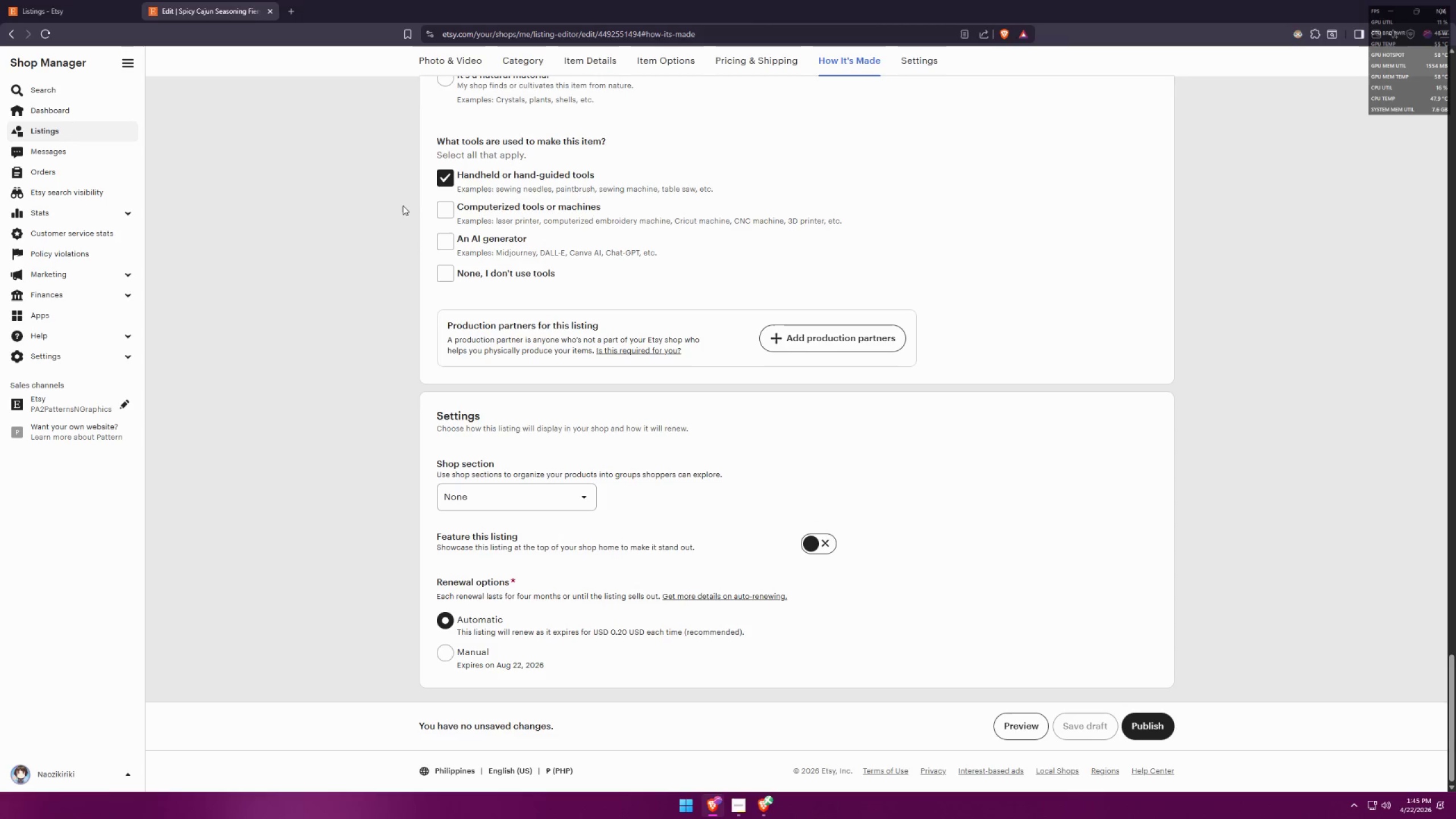 
left_click_drag(start_coordinate=[1, 46], to_coordinate=[1447, 701])
 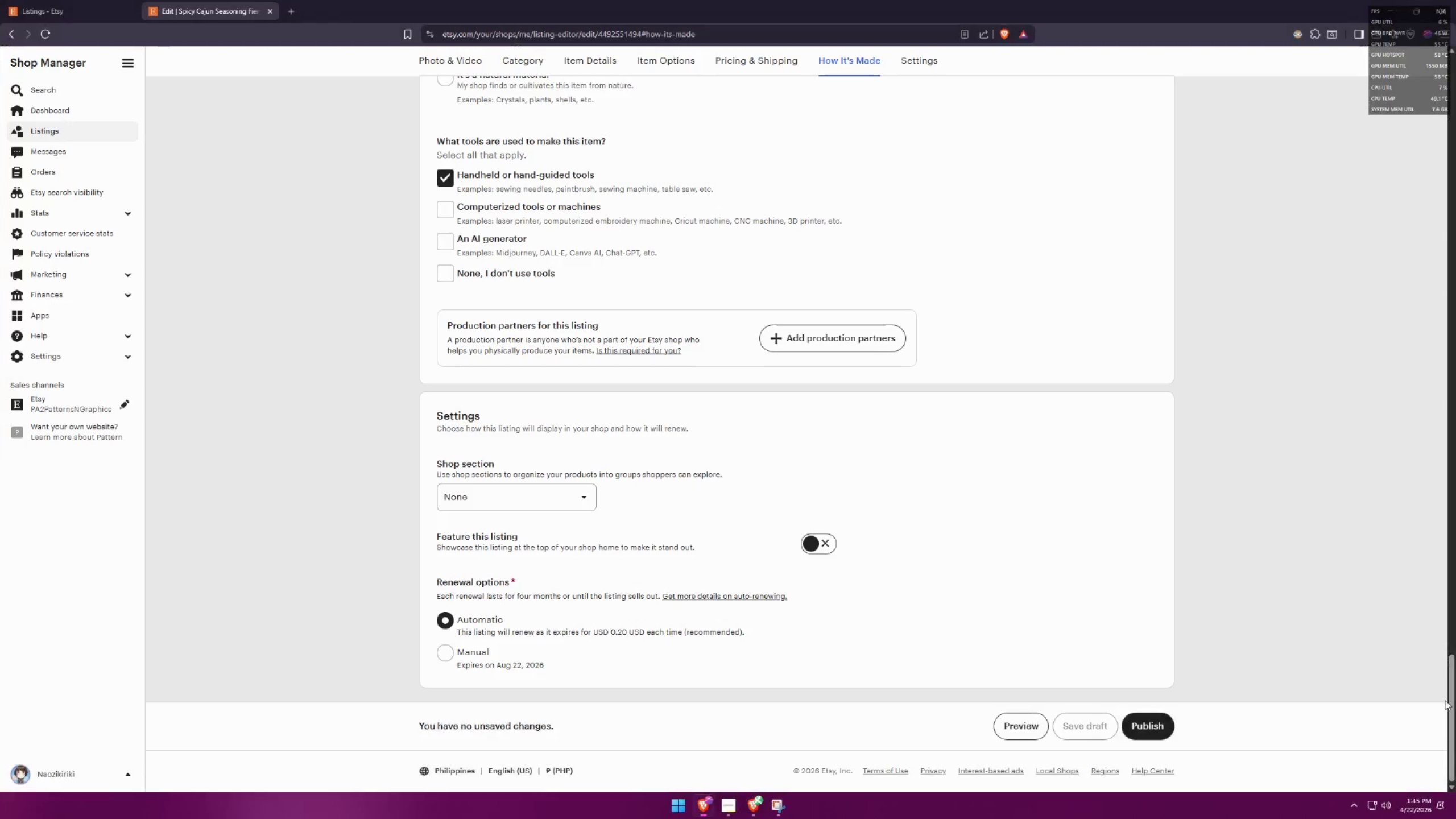 
key(Alt+AltLeft)
 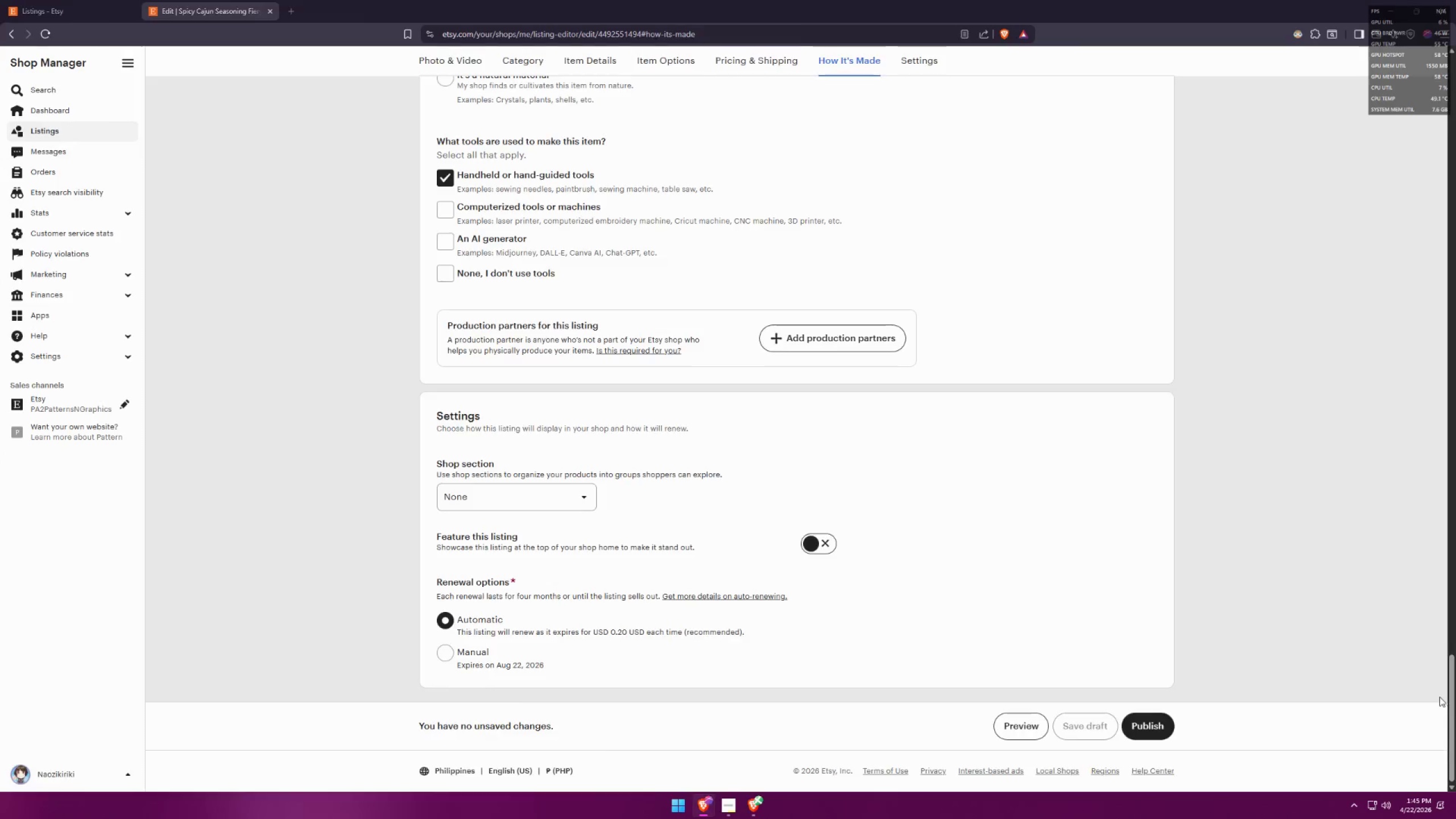 
key(Alt+Tab)
 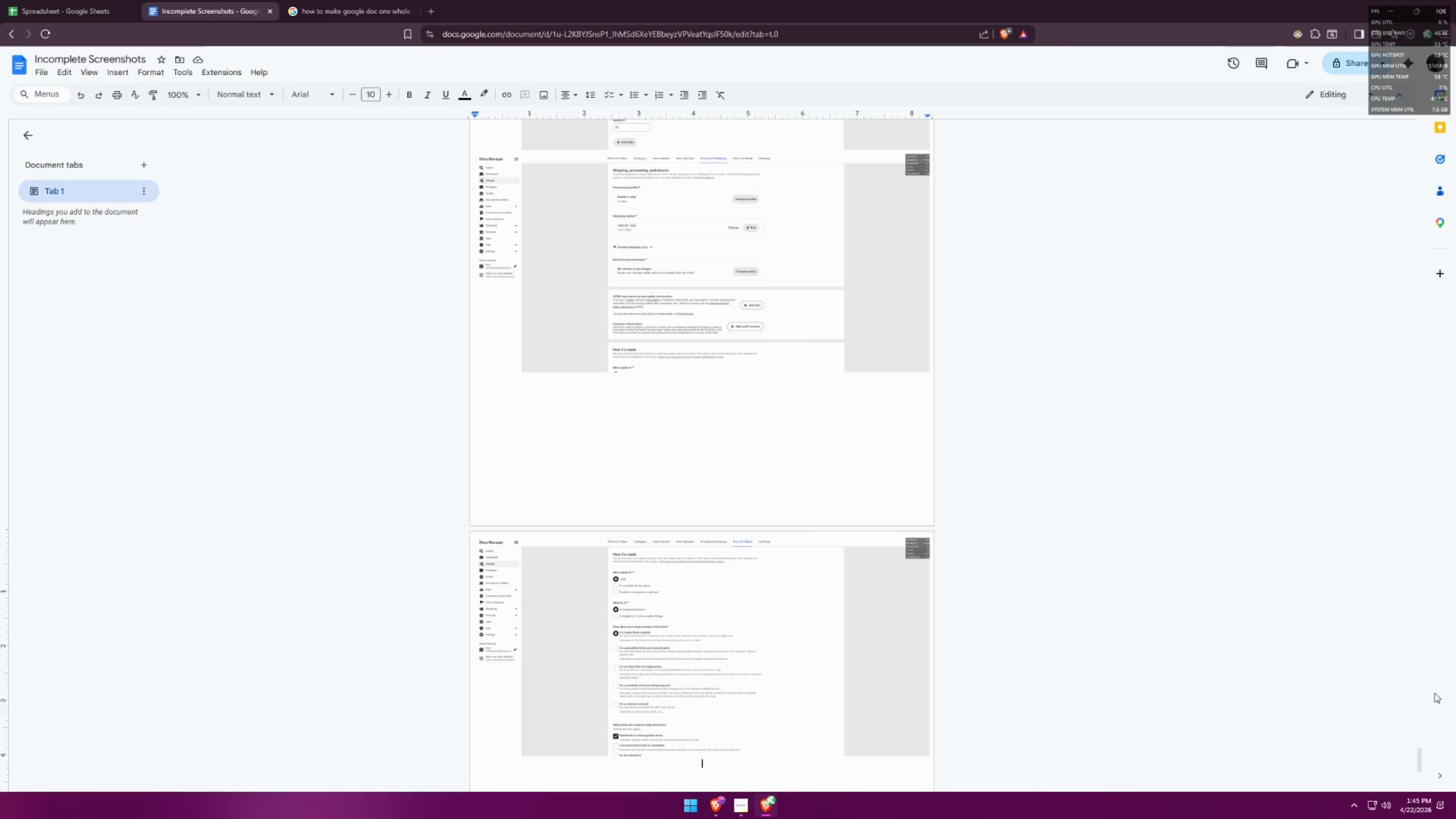 
key(Control+ControlLeft)
 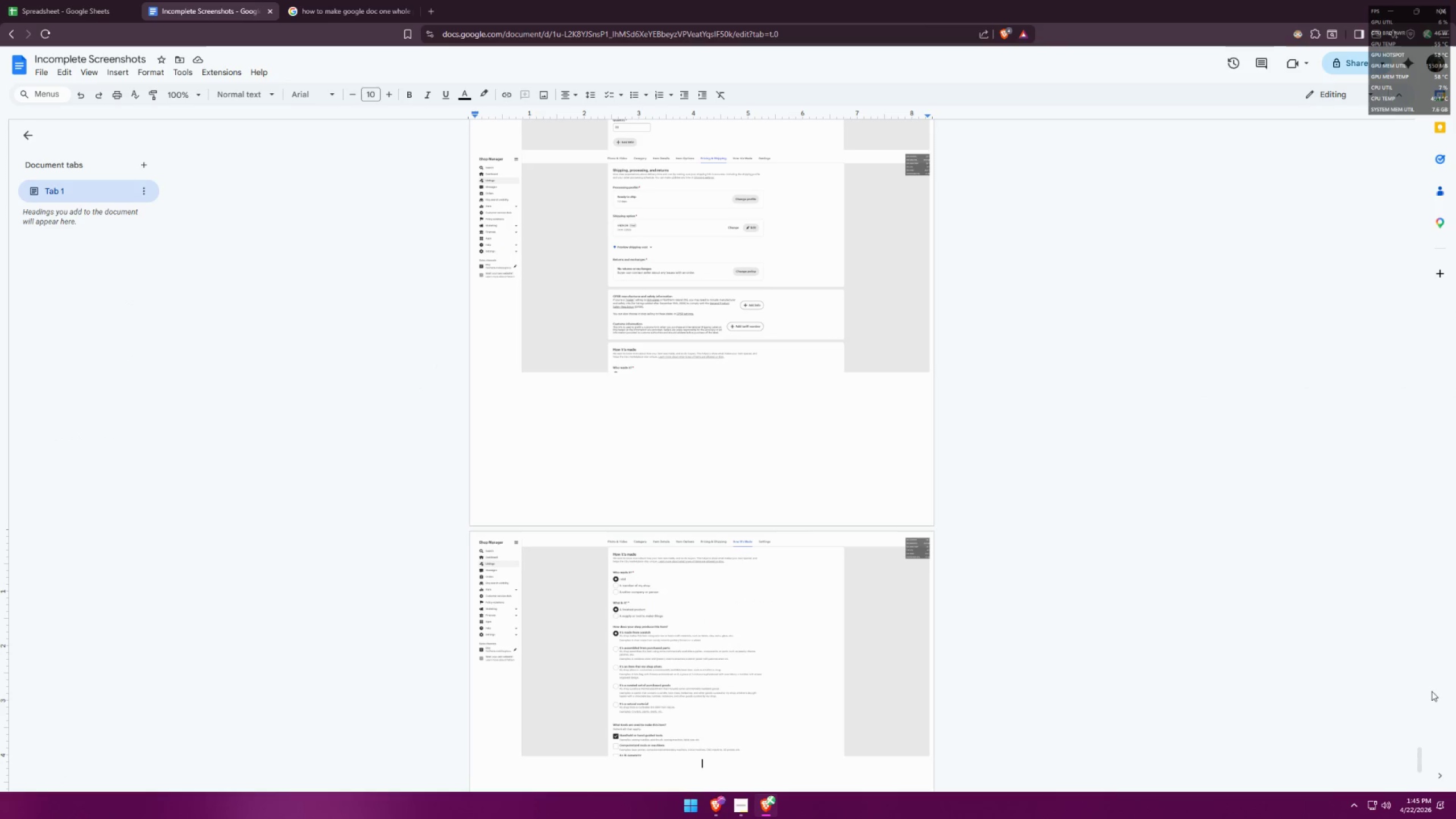 
key(Control+V)
 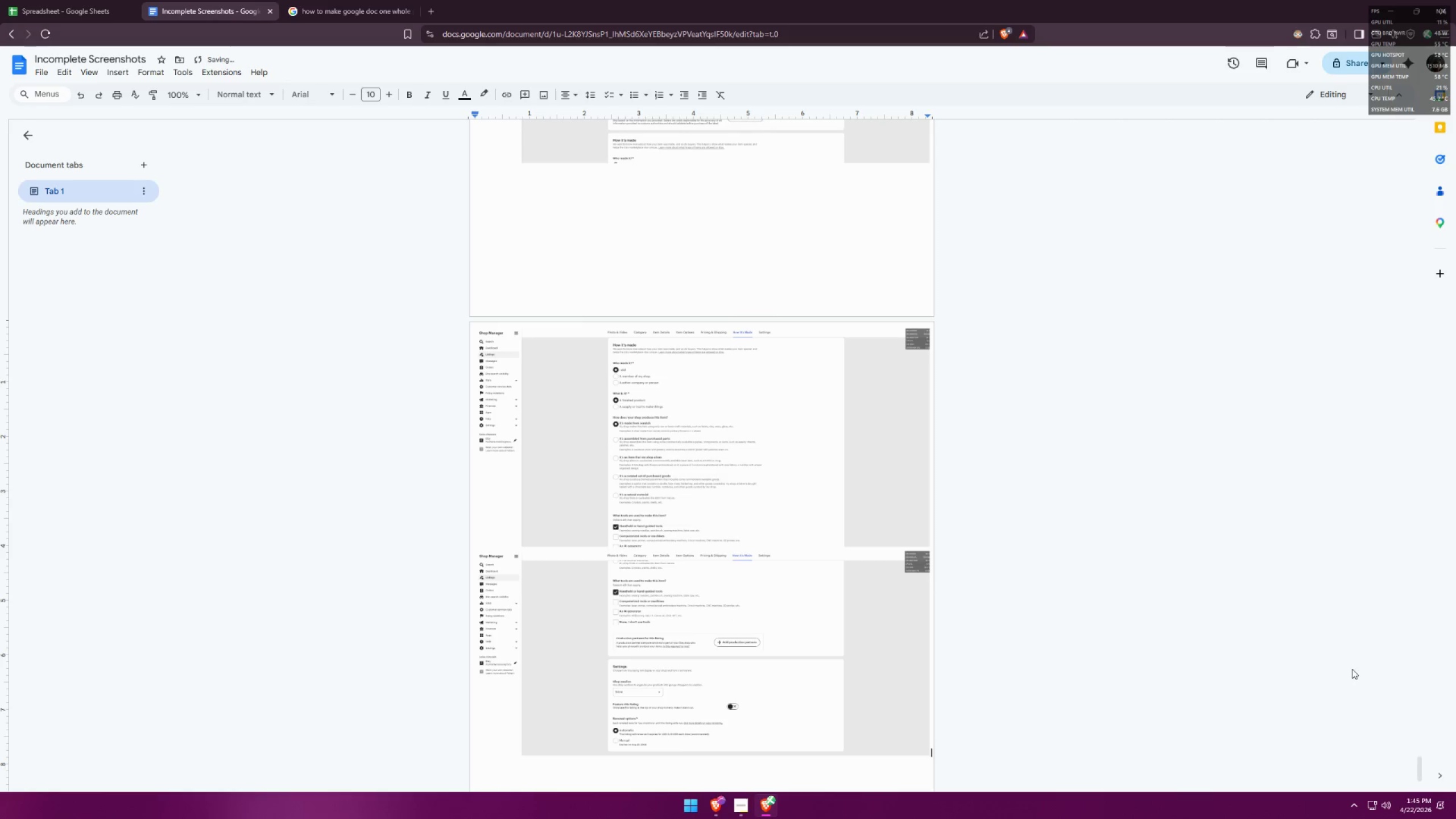 
key(Enter)
 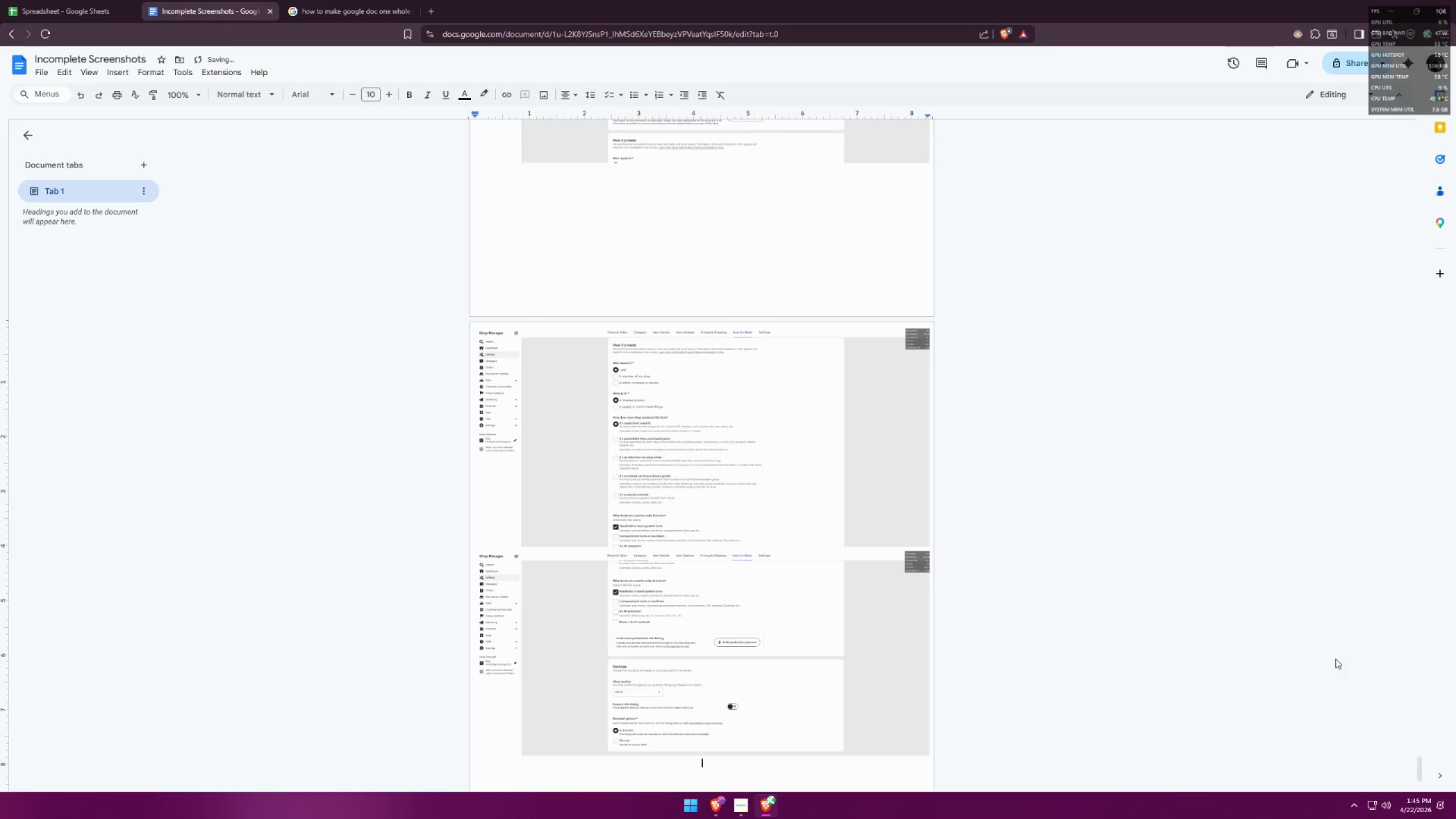 
key(Enter)
 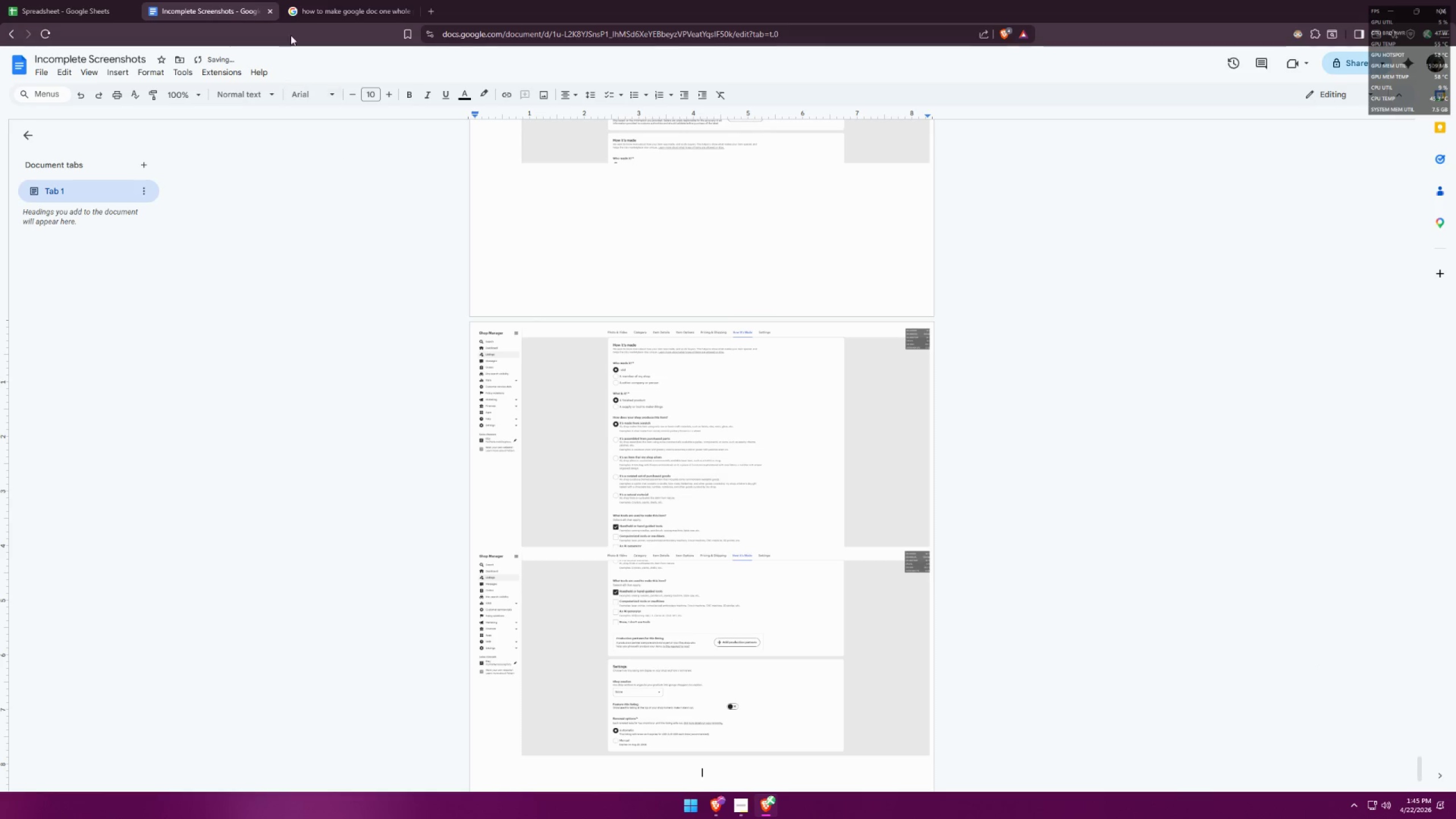 
left_click([80, 0])
 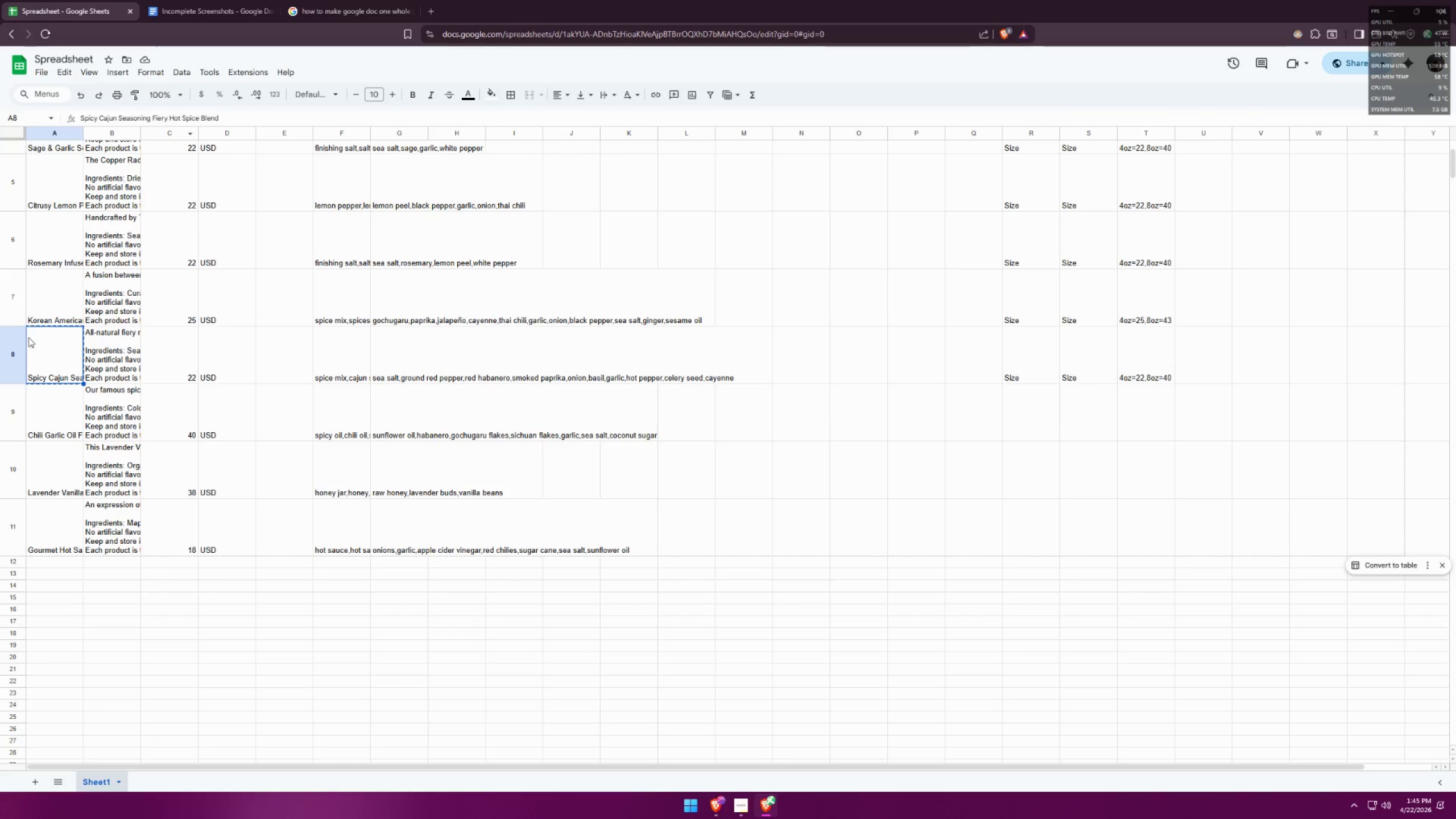 
left_click([61, 407])
 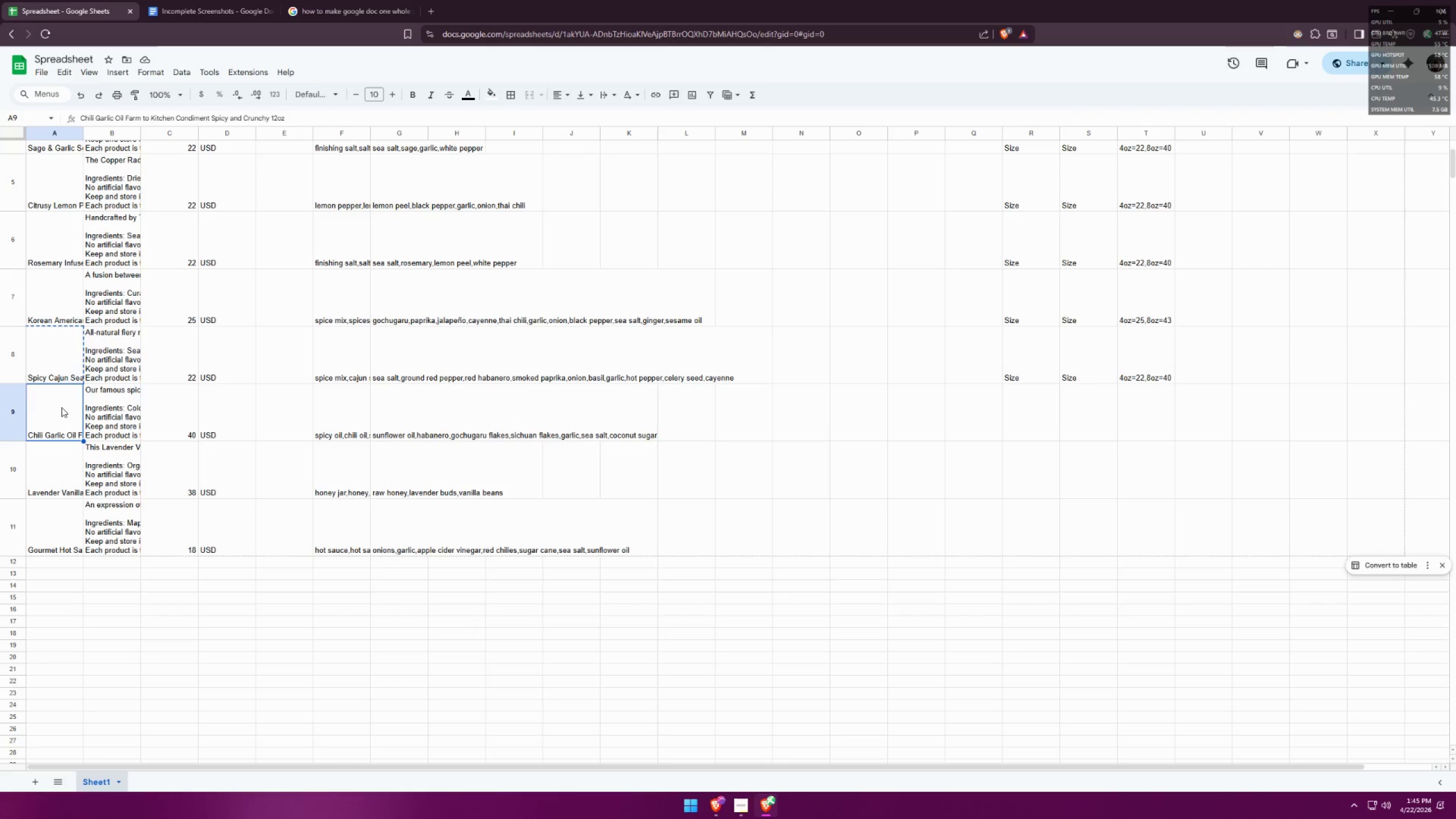 
key(Control+ControlLeft)
 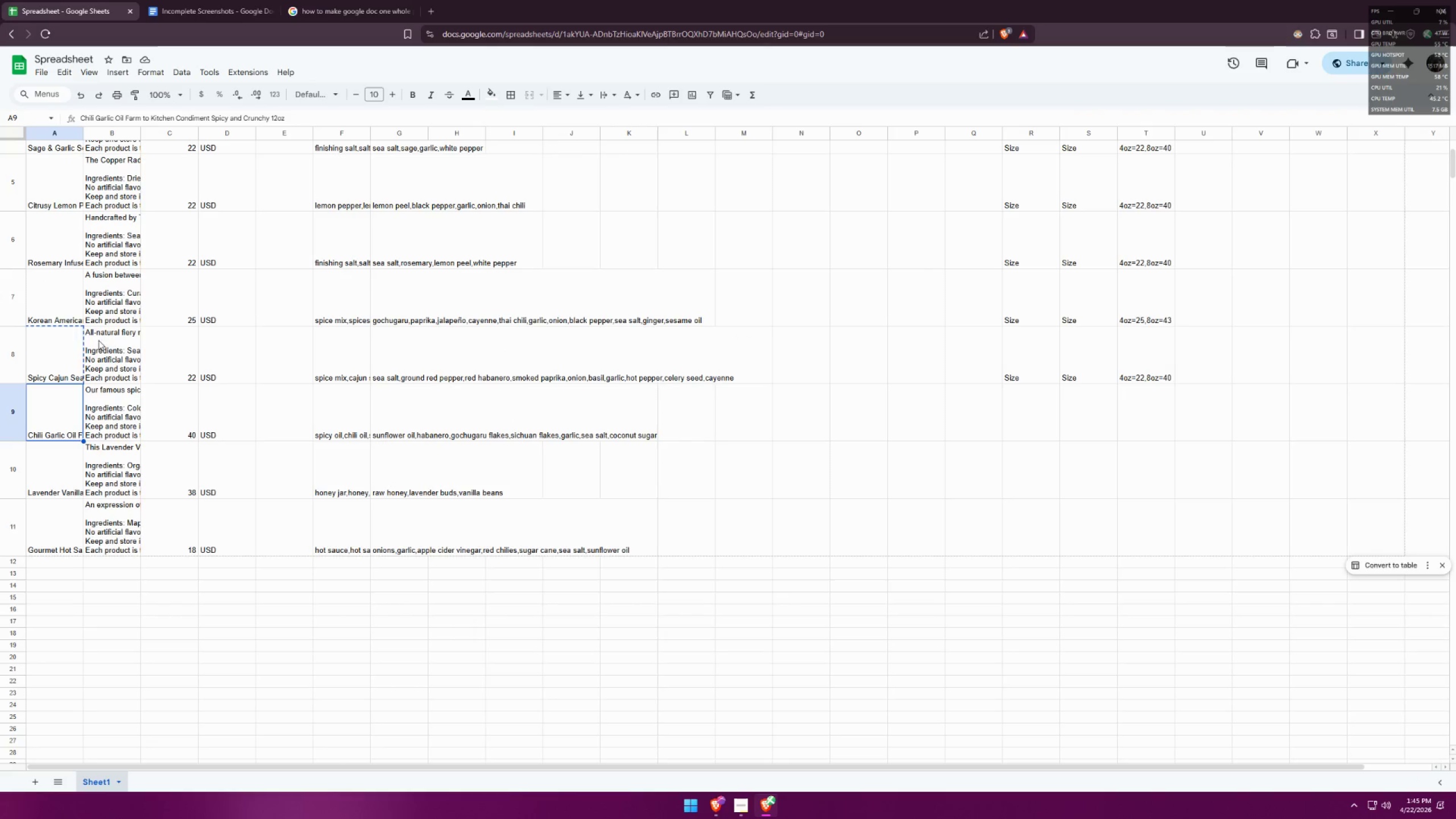 
key(Control+C)
 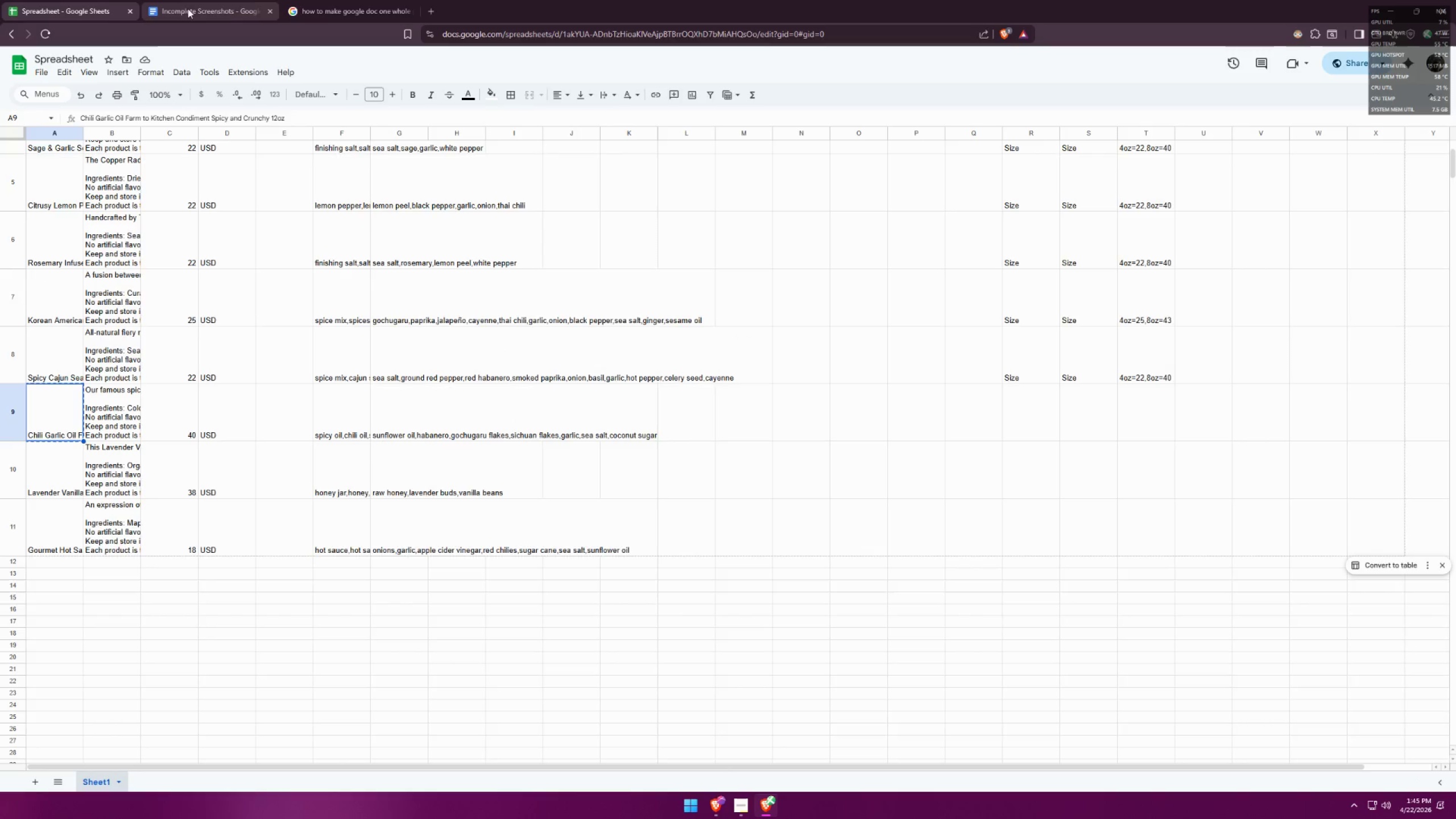 
left_click([188, 3])
 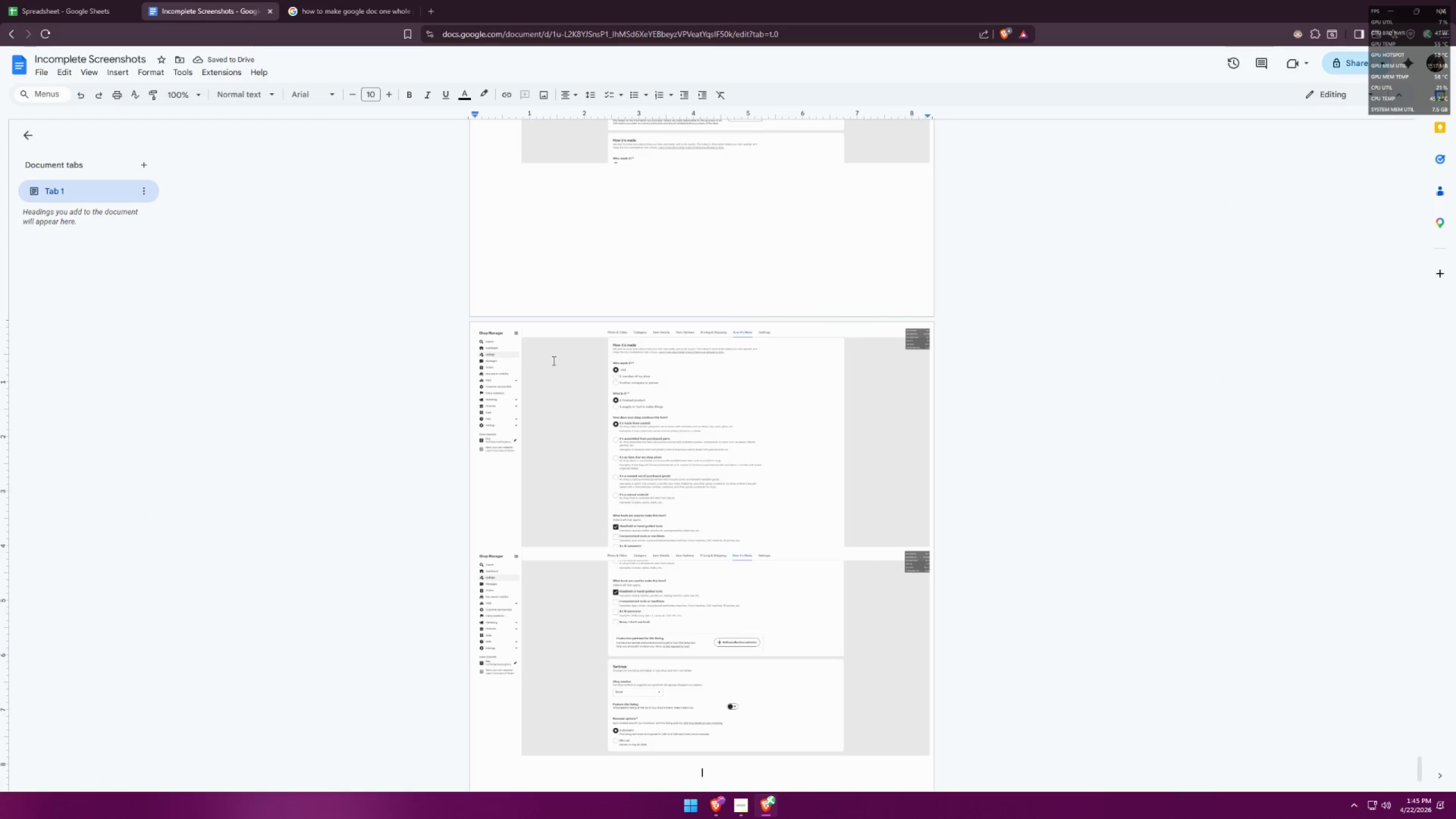 
key(Control+ControlLeft)
 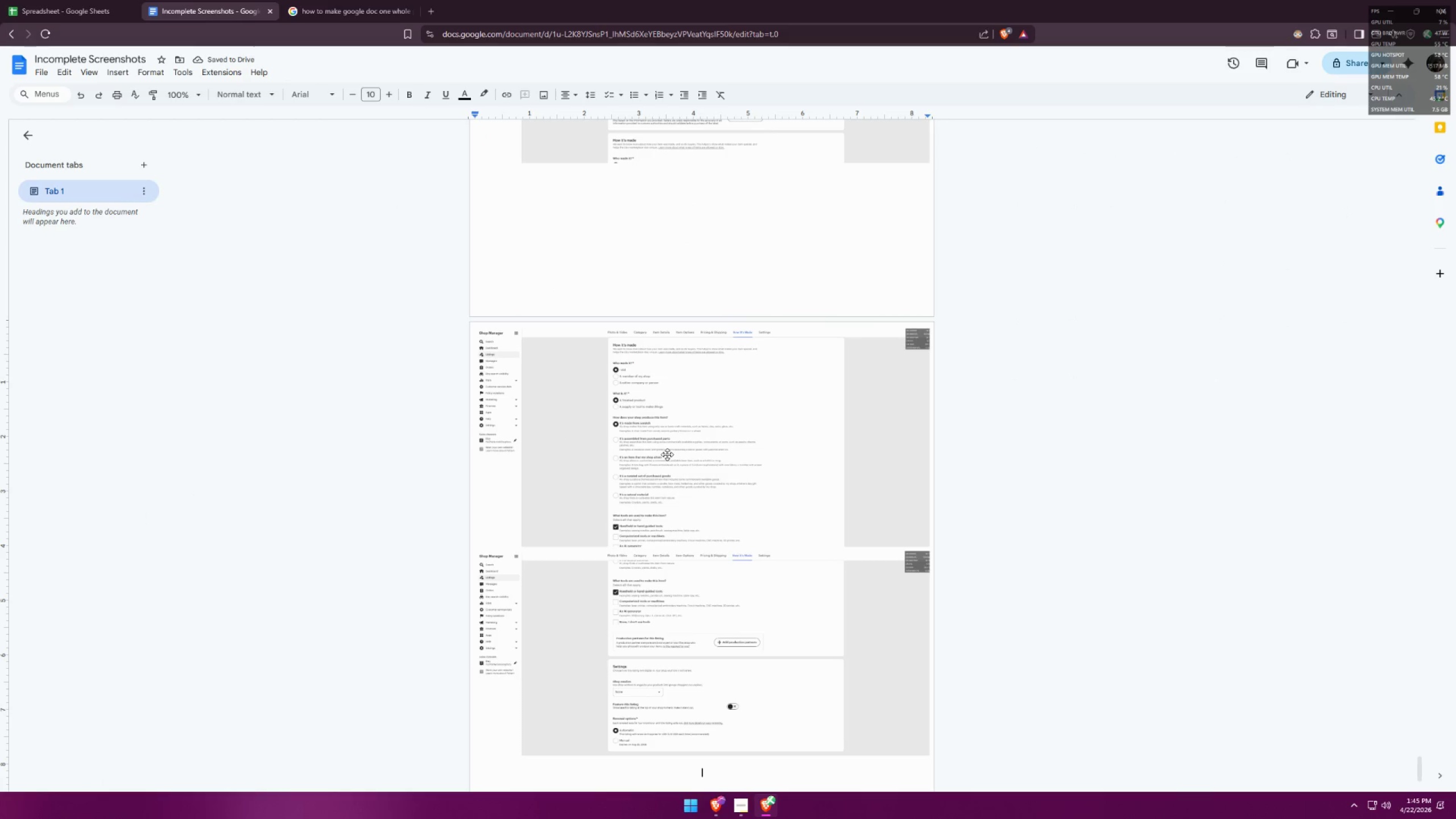 
key(Control+V)
 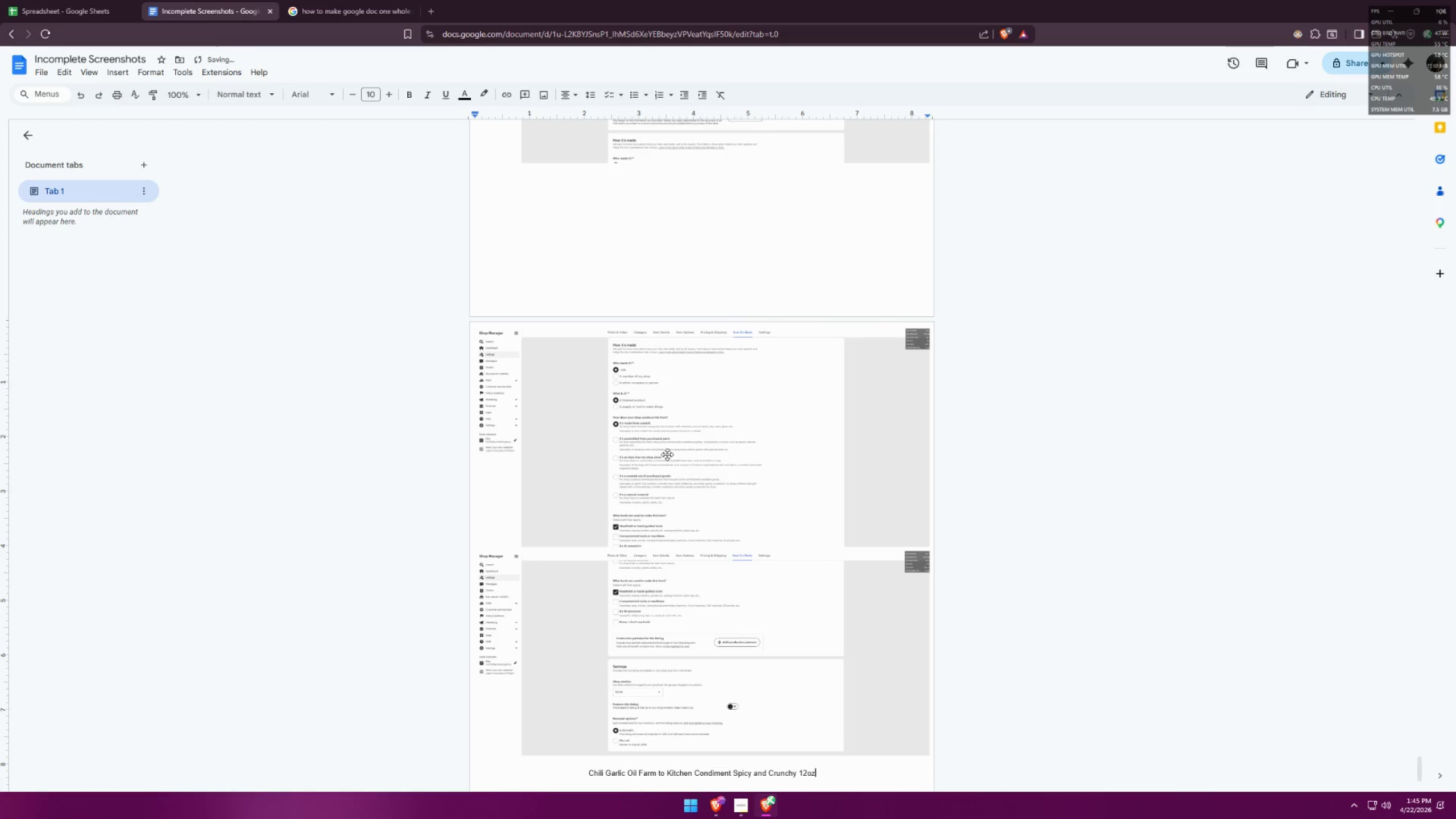 
key(Enter)
 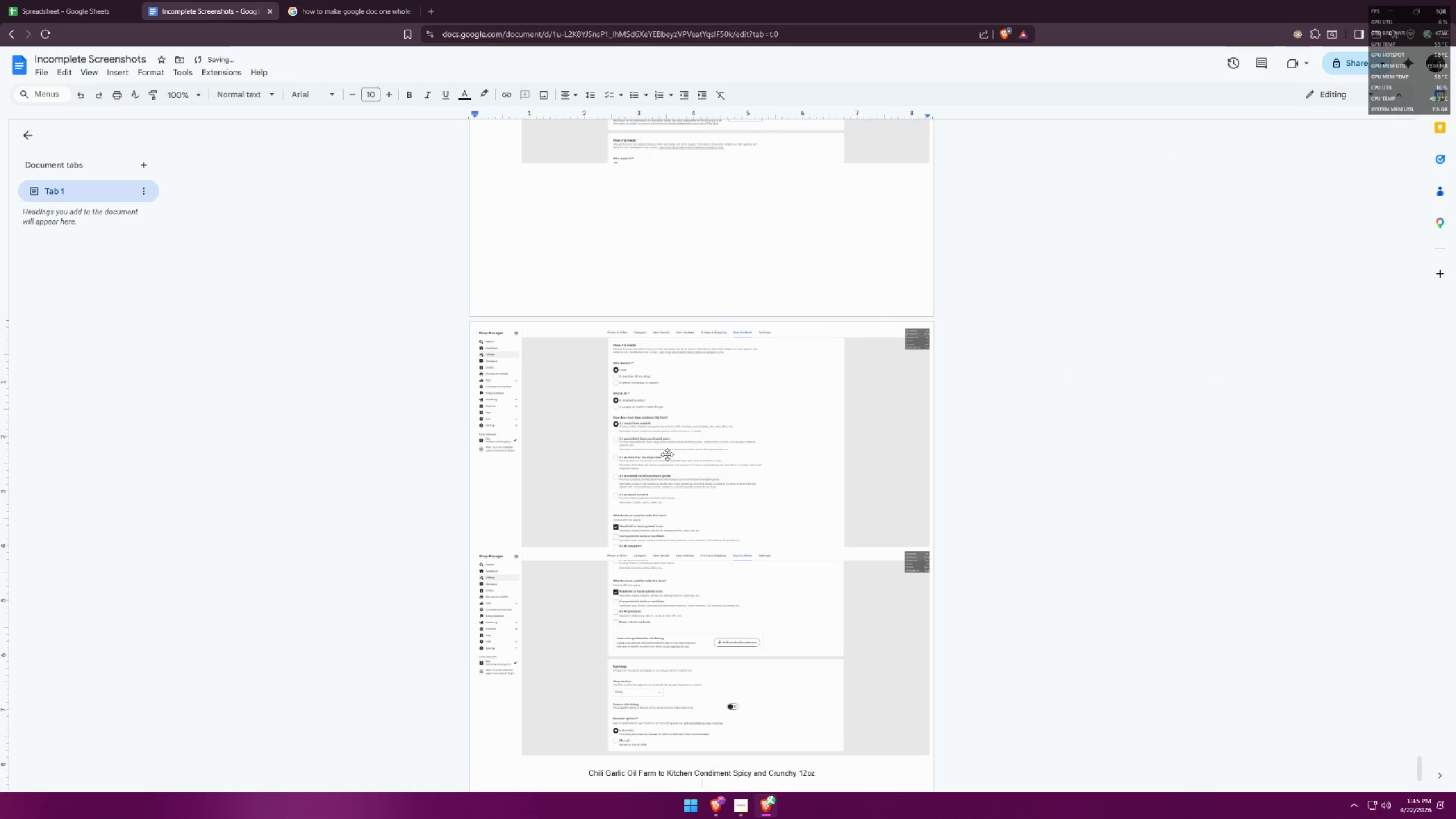 
key(Enter)
 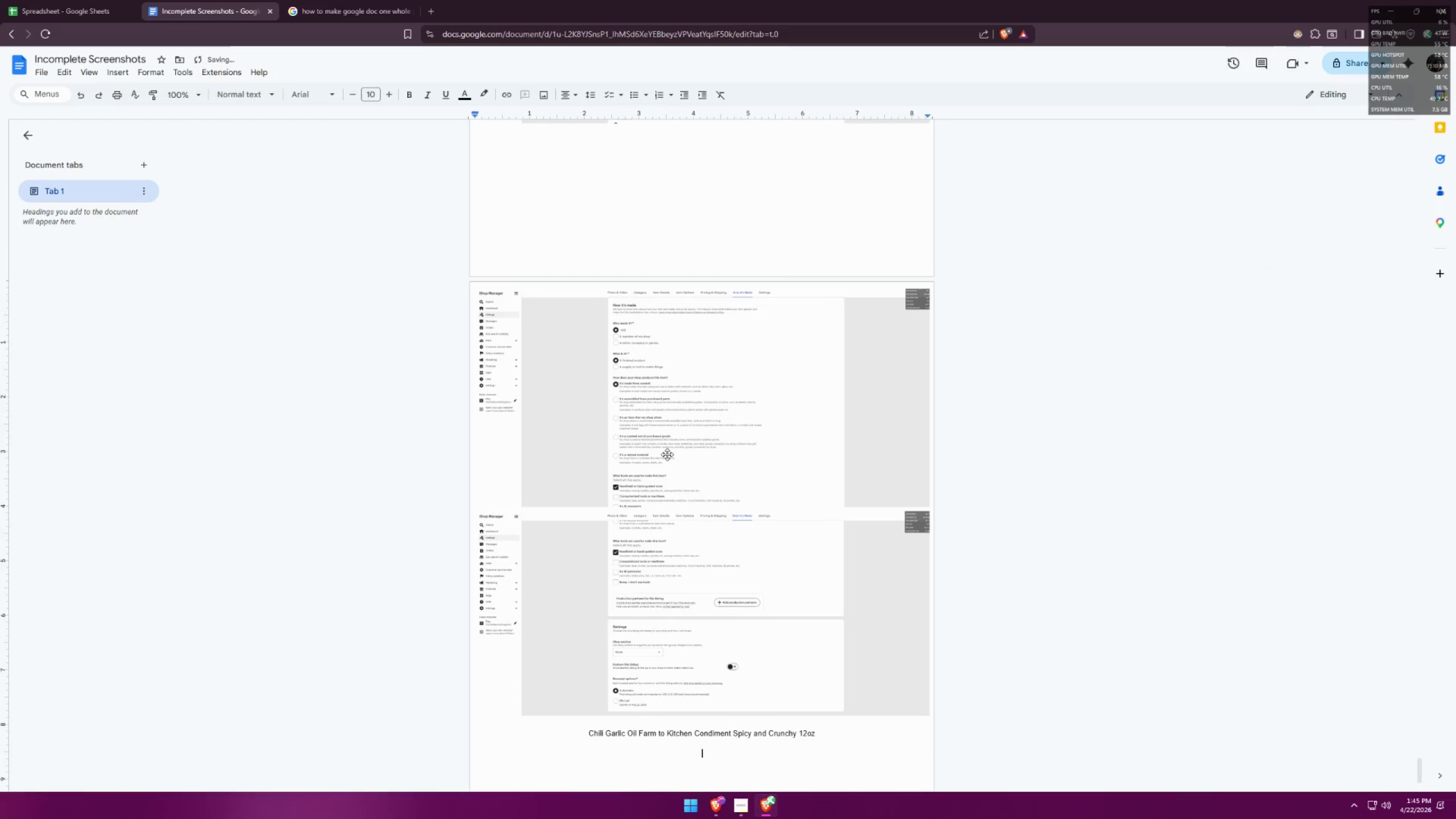 
key(Backspace)
 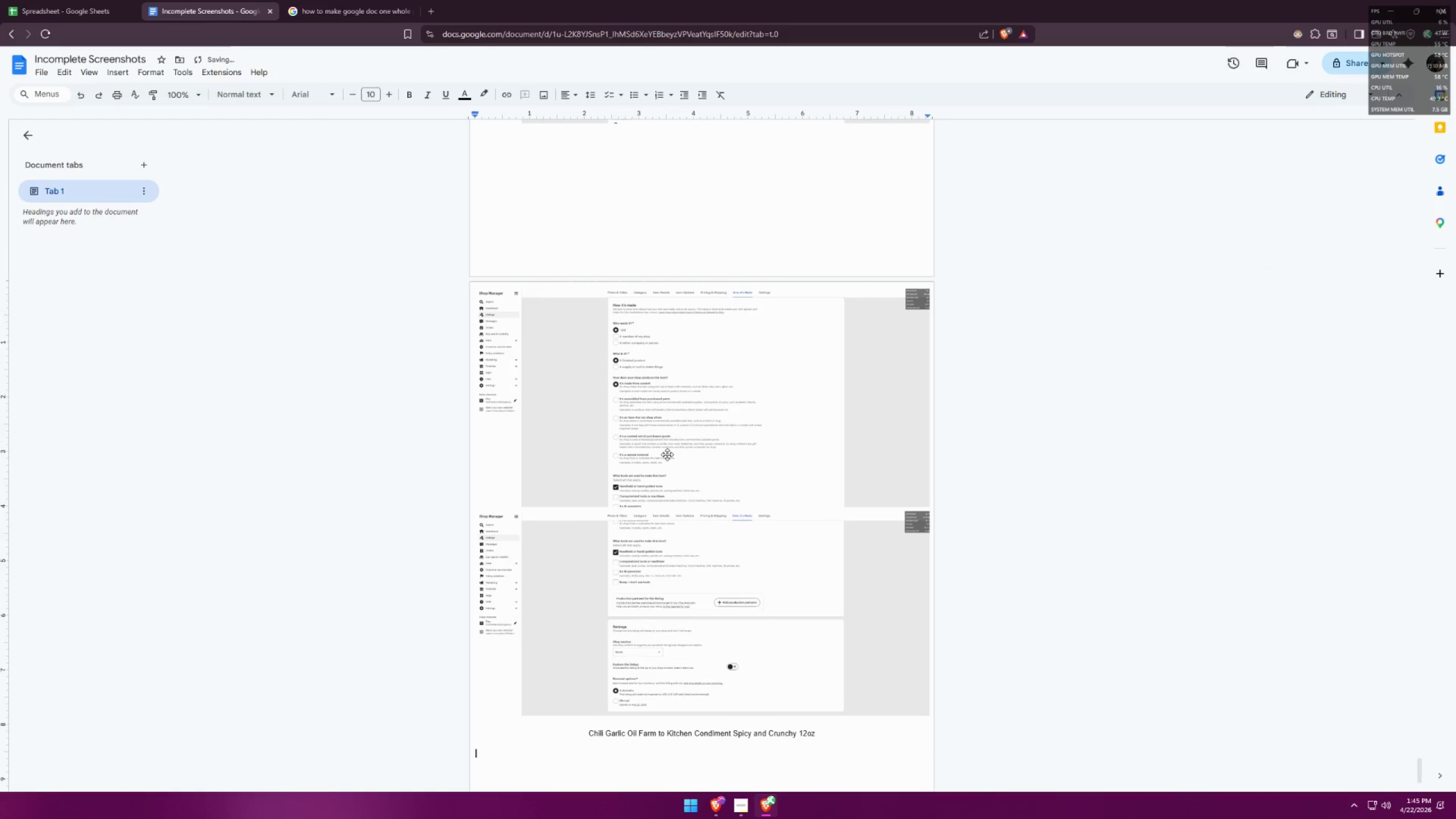 
key(Backspace)
 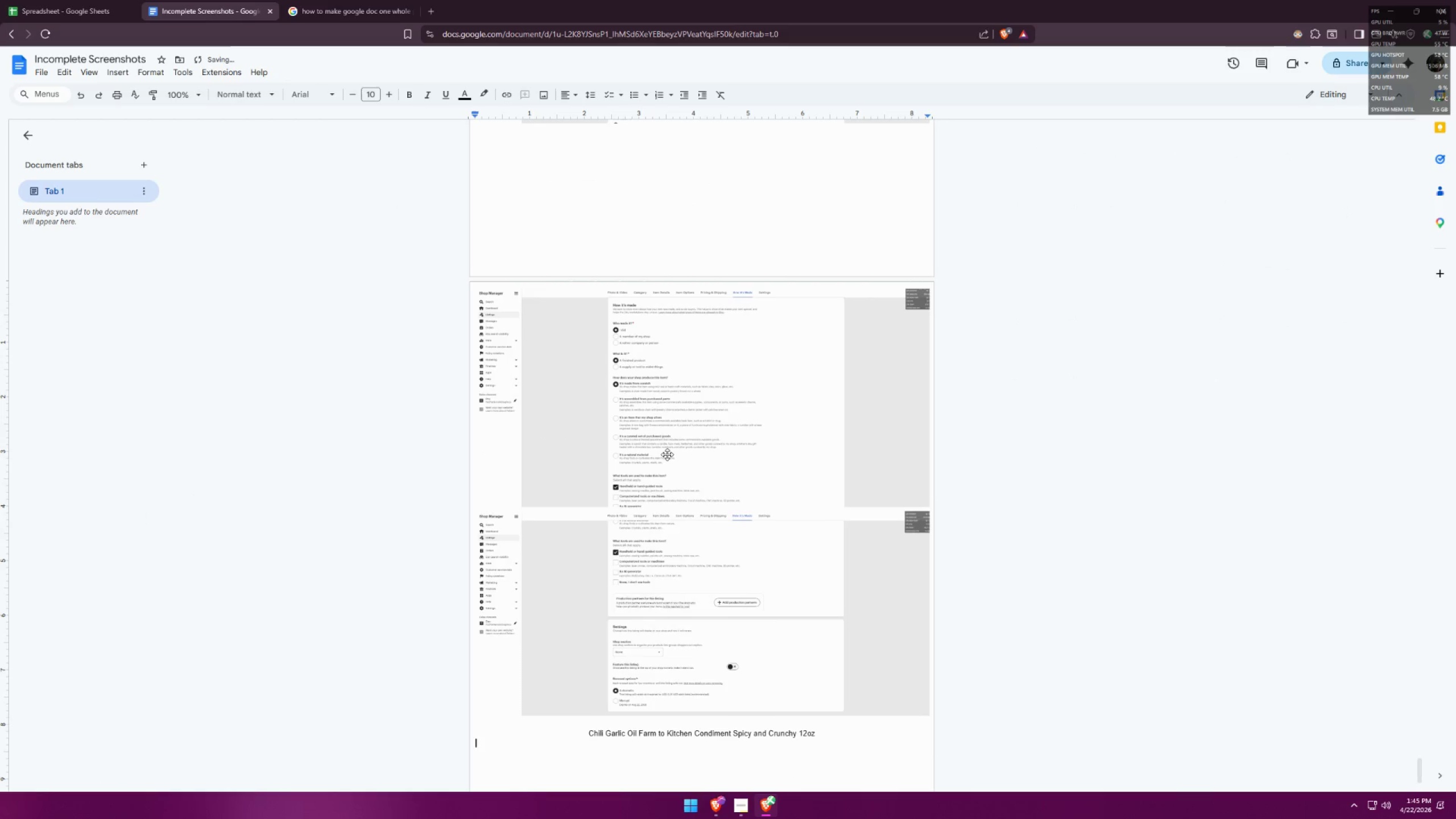 
key(Backspace)
 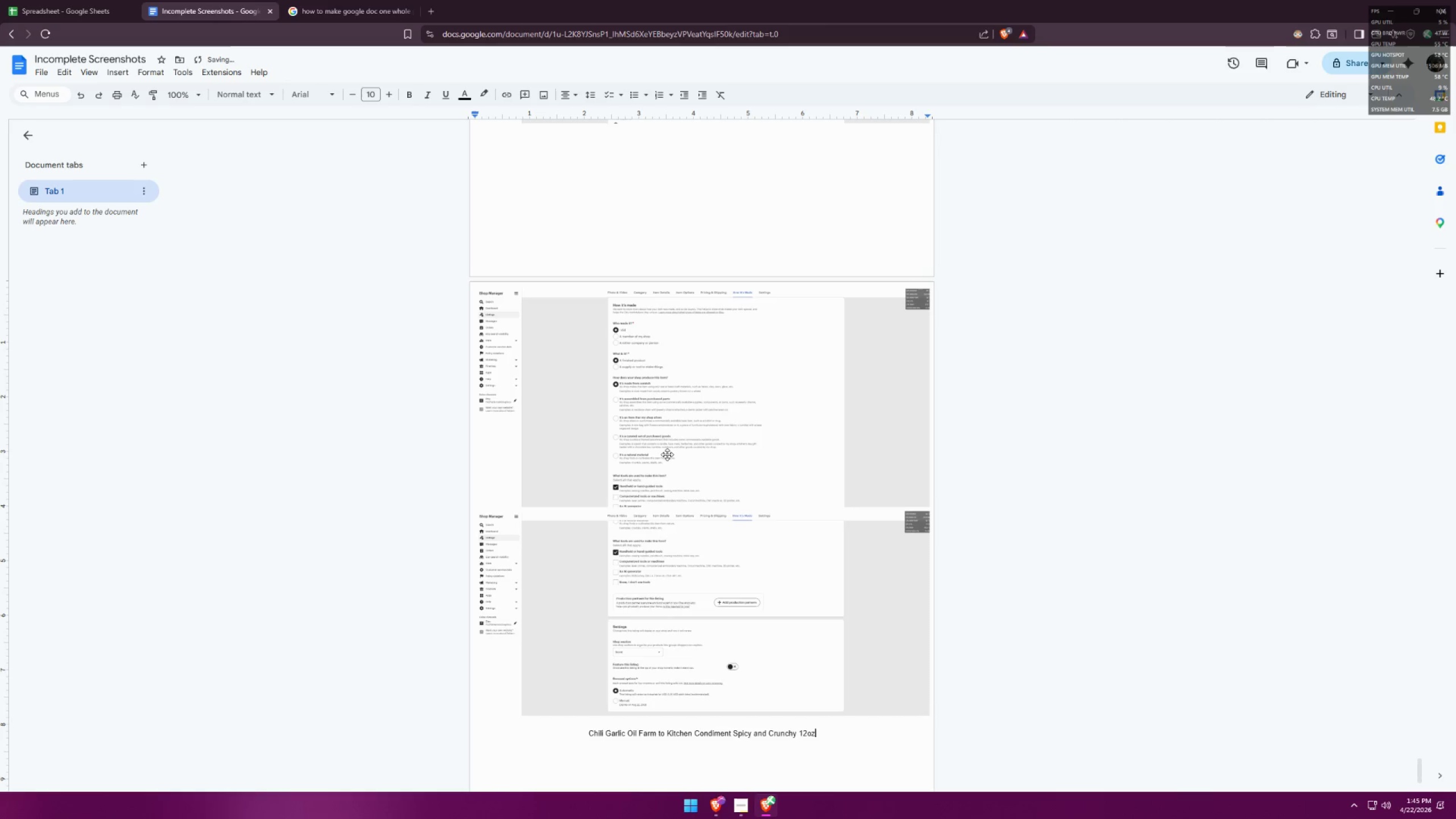 
key(Backslash)
 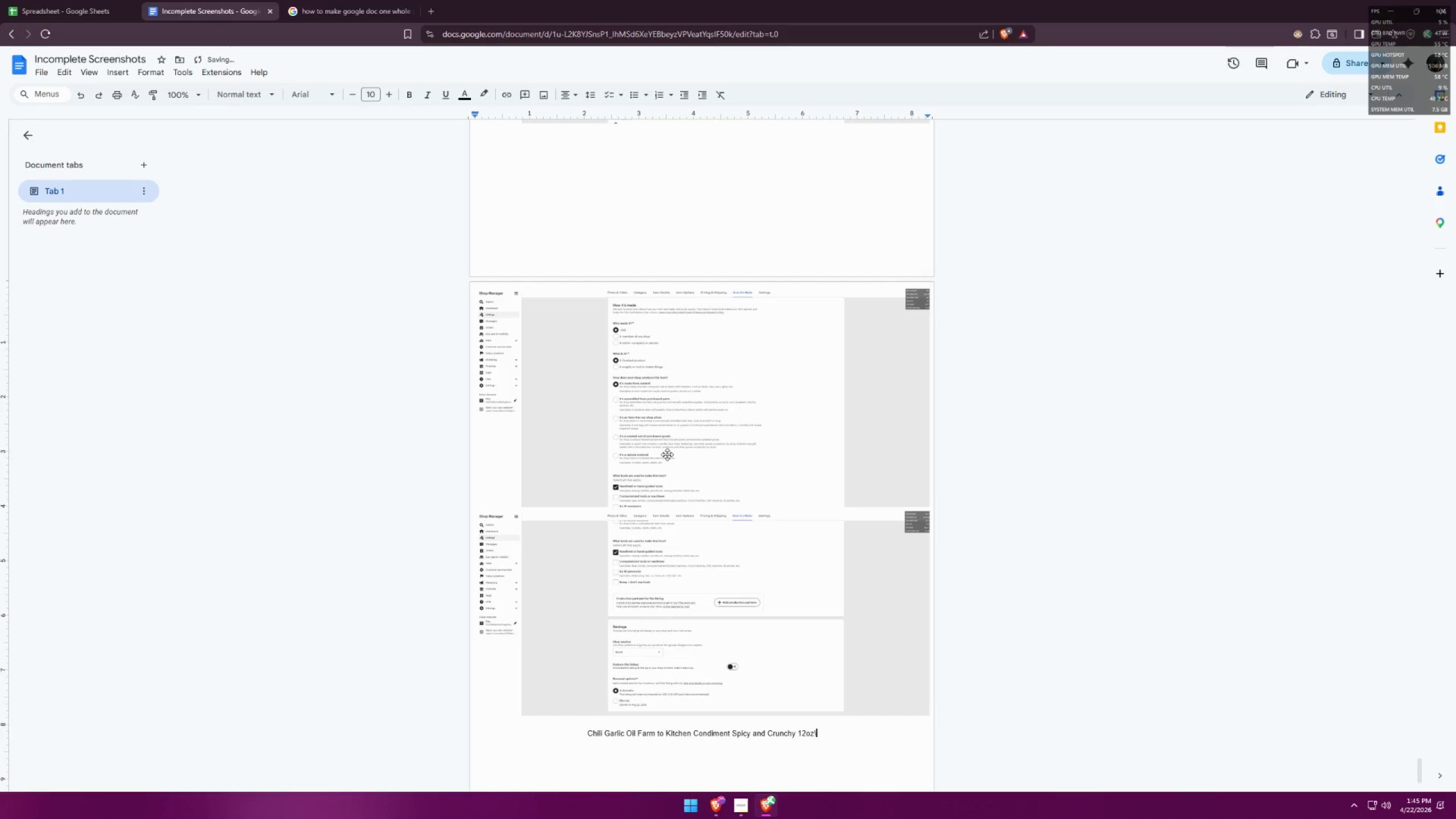 
key(Backspace)
 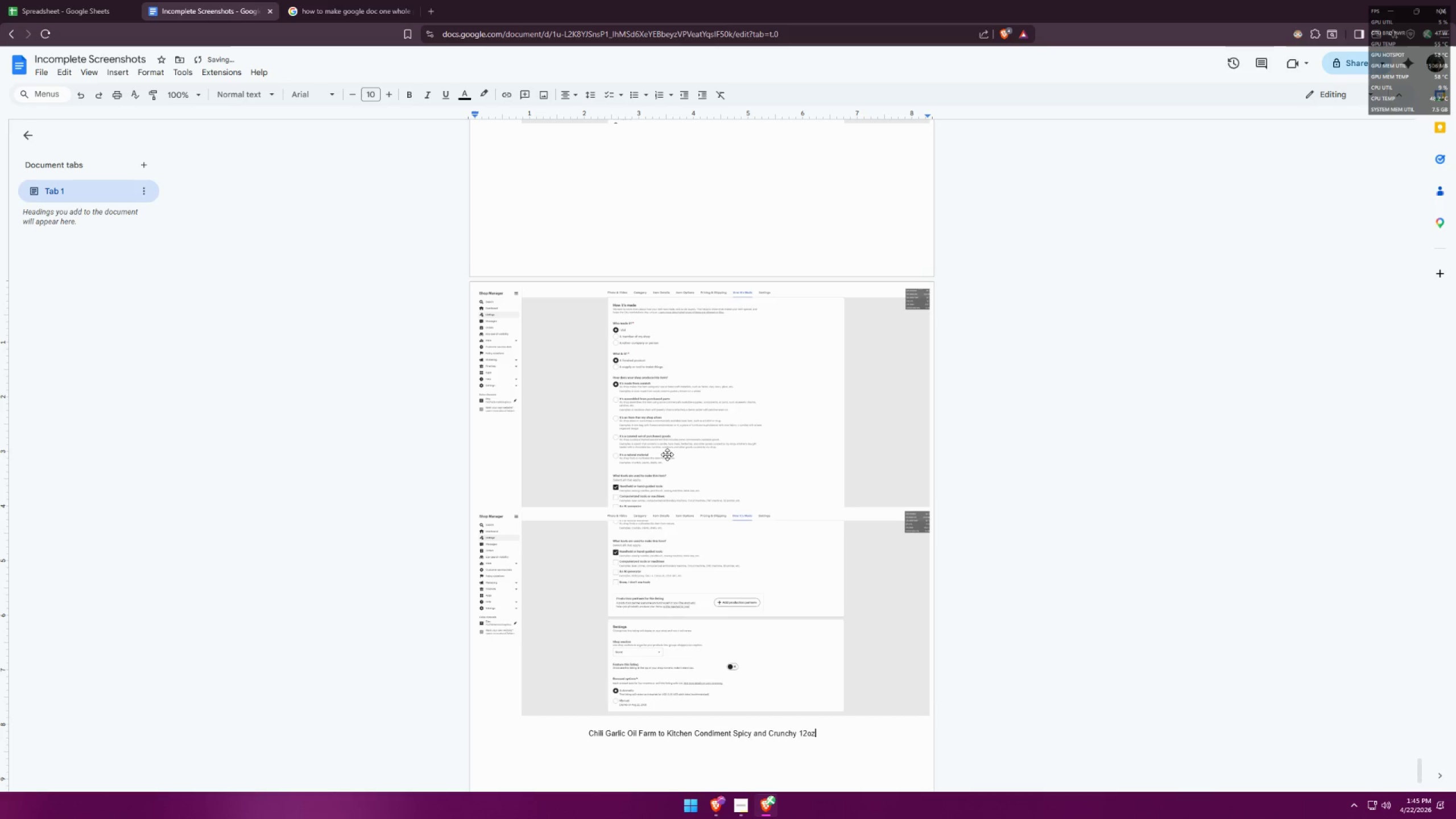 
key(Enter)
 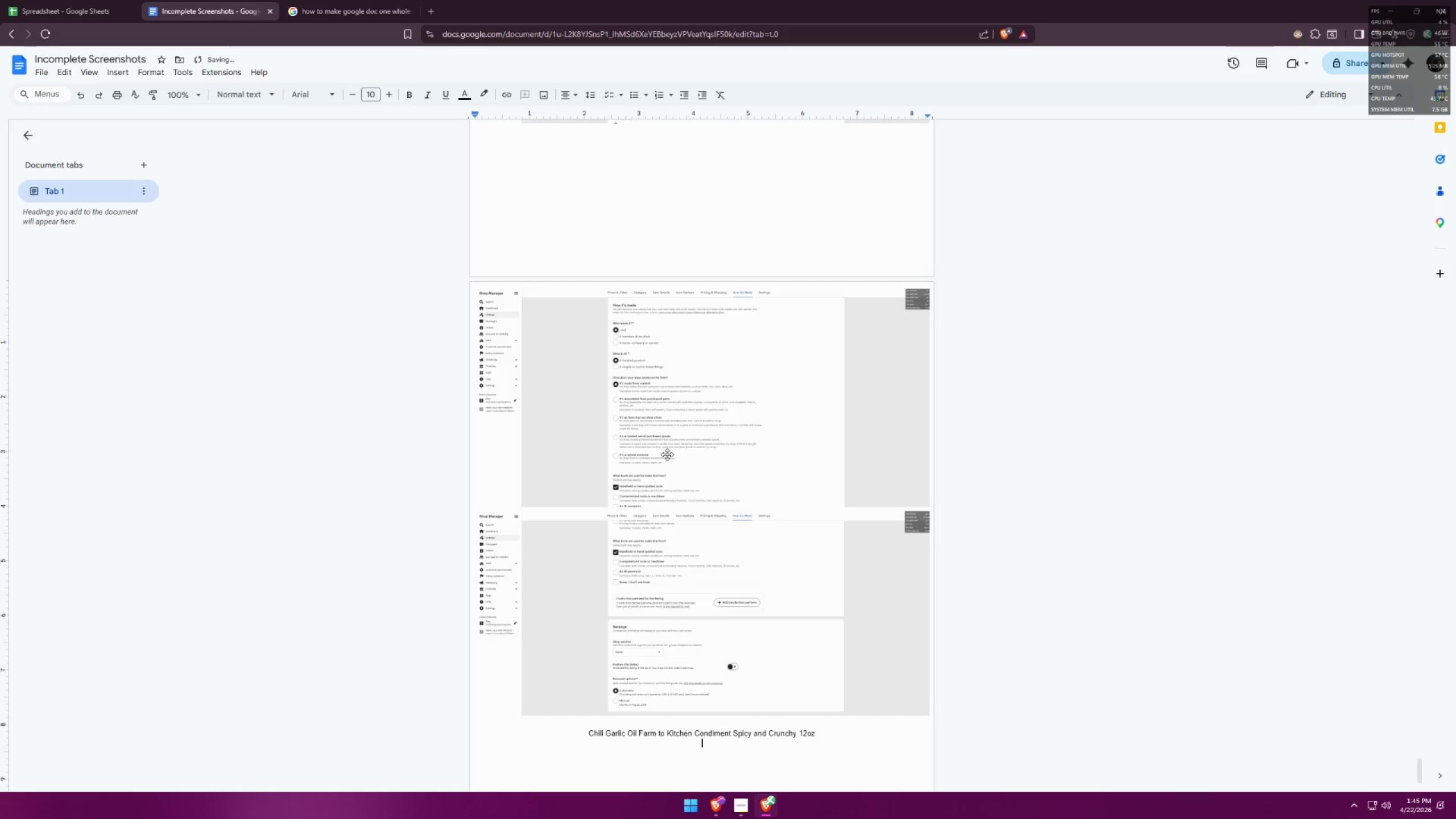 
key(Alt+AltLeft)
 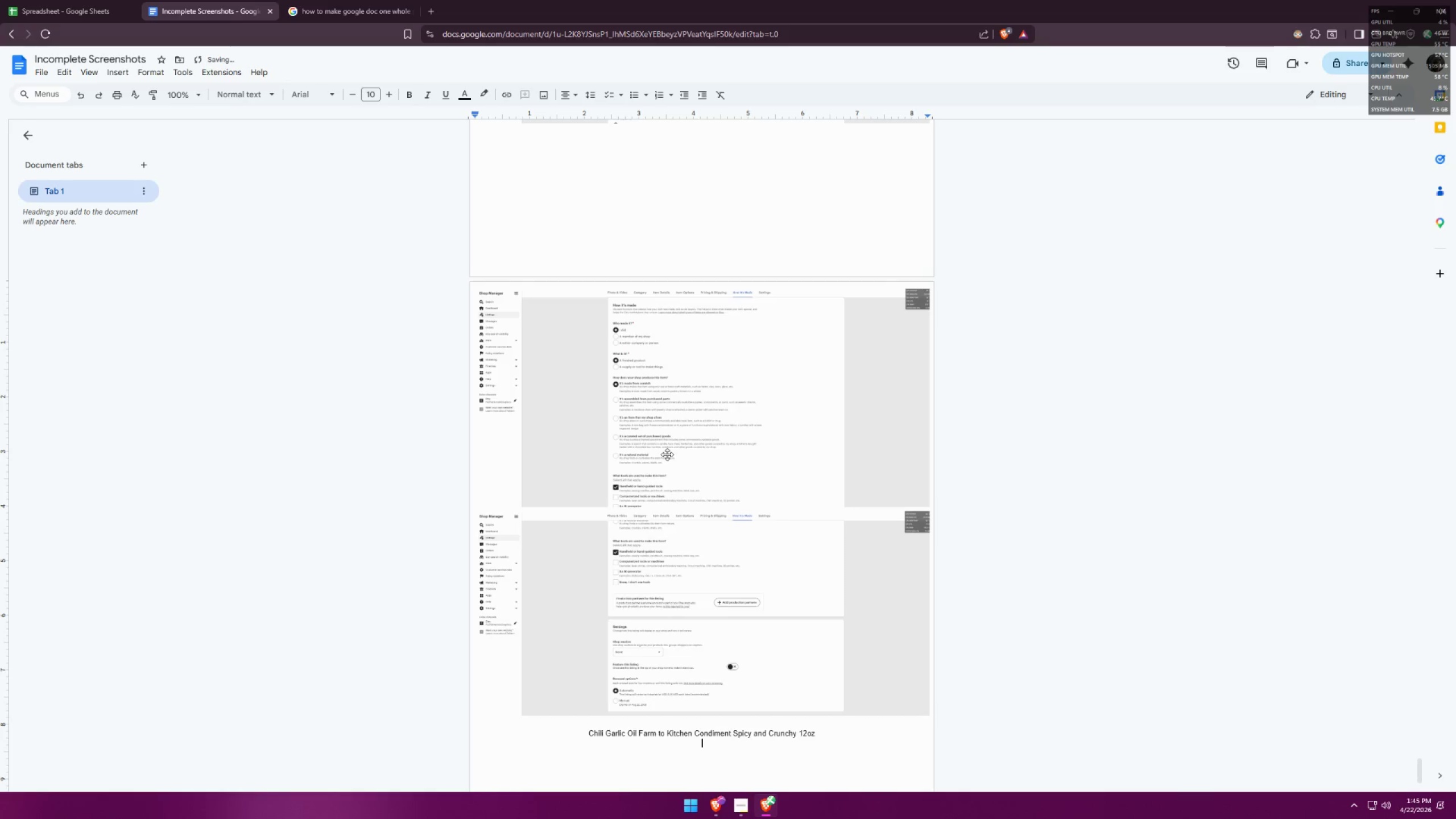 
key(Alt+Tab)
 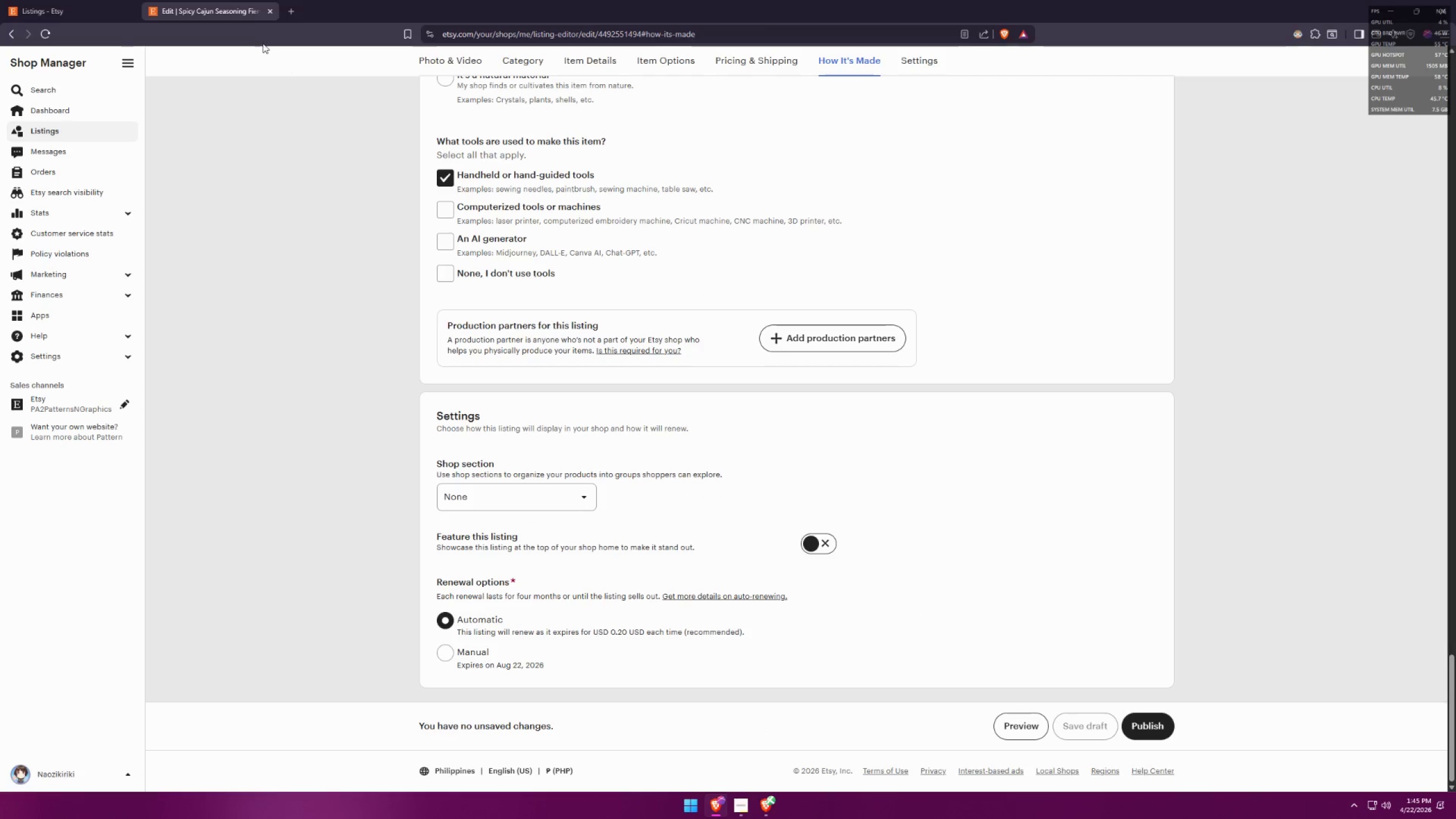 
left_click([270, 10])
 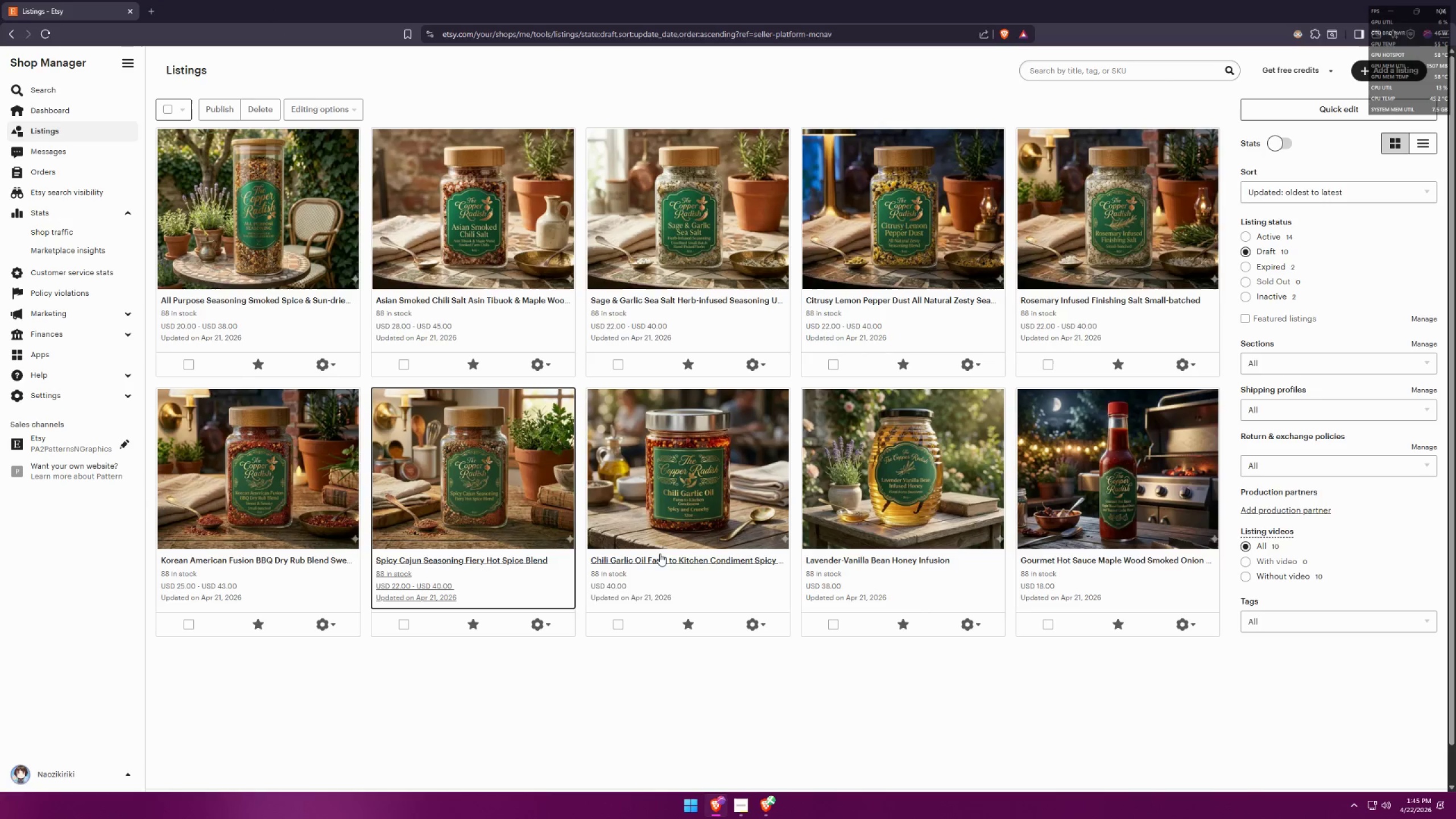 
middle_click([661, 555])
 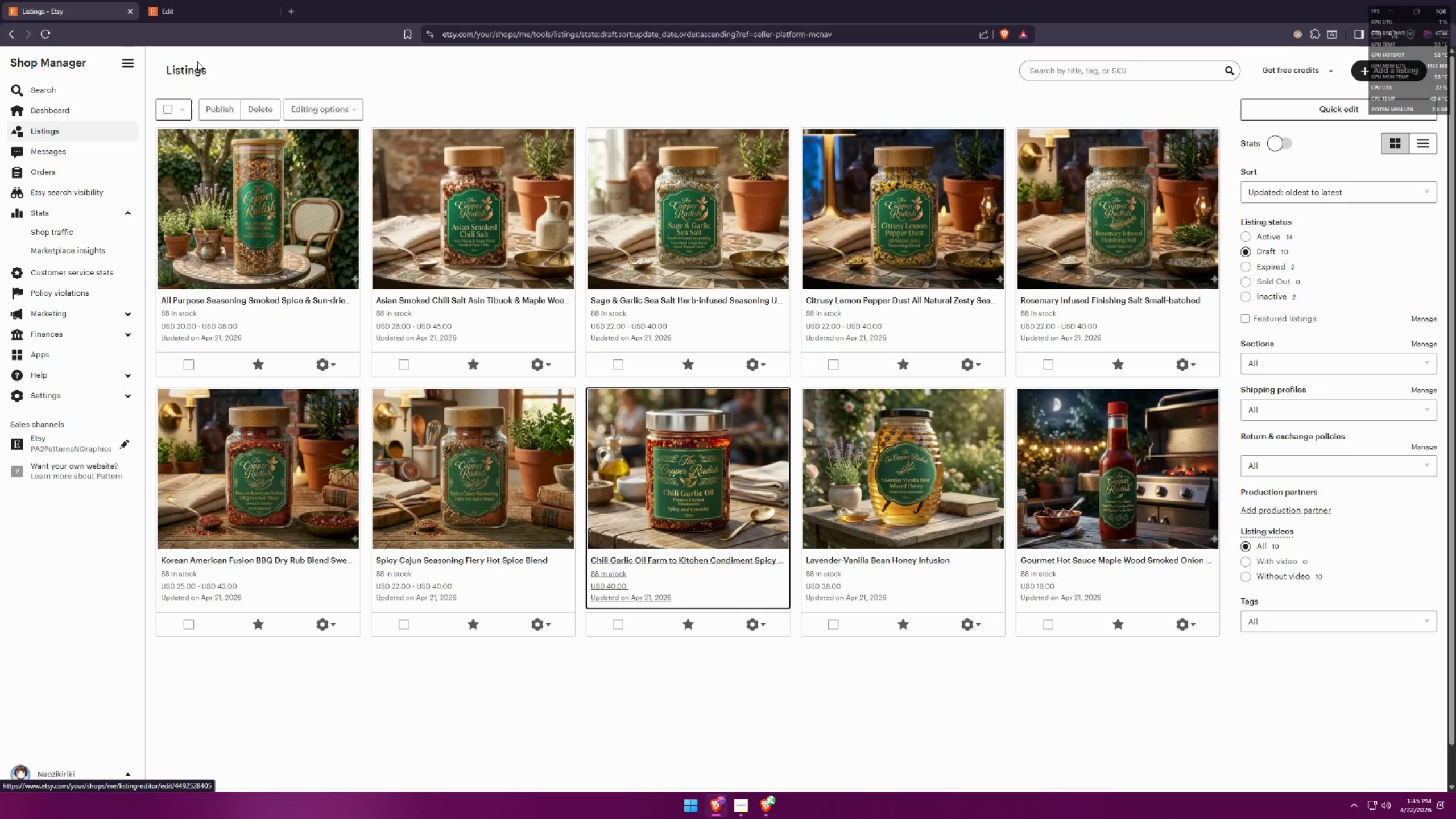 
left_click([200, 0])
 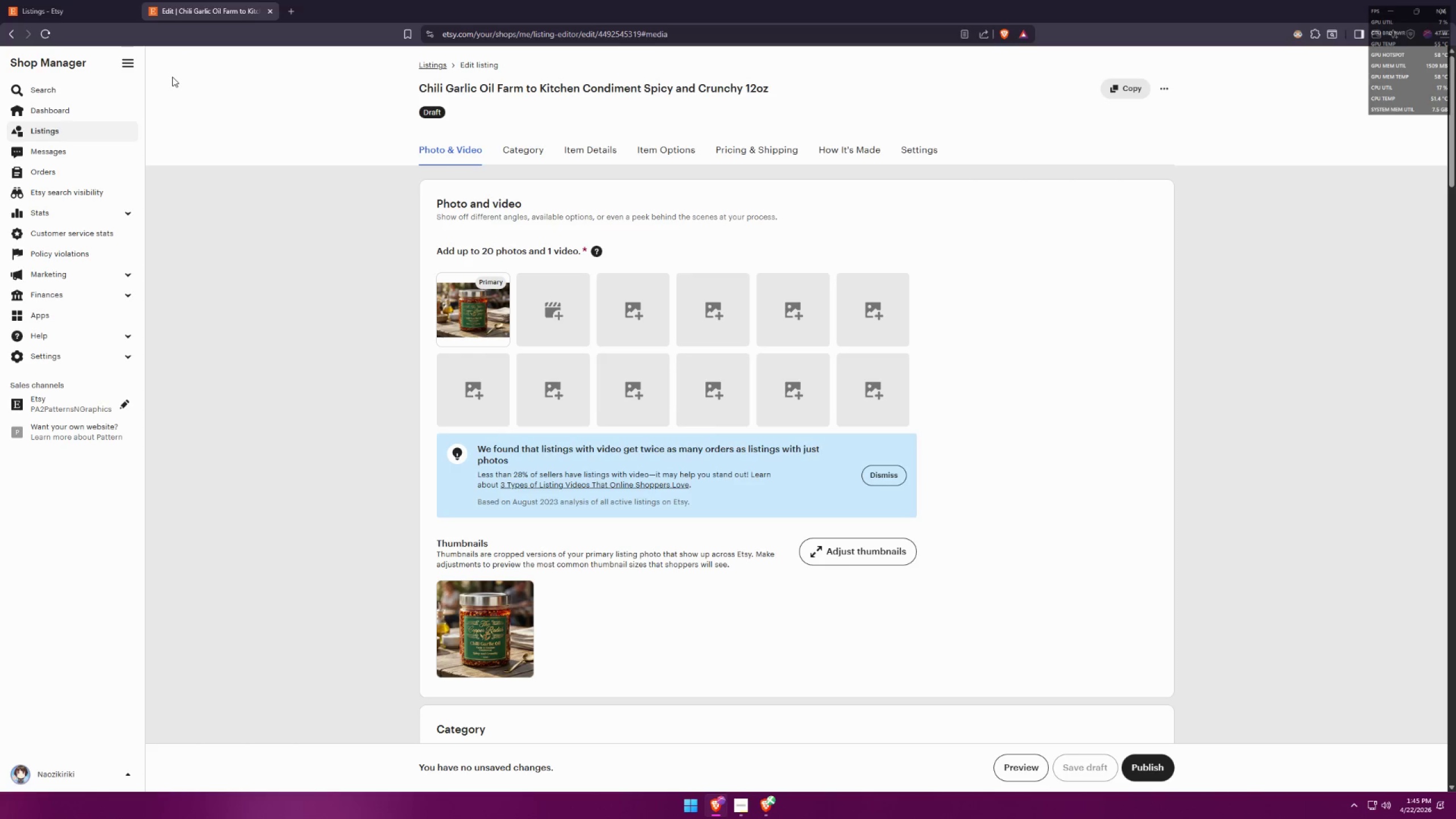 
left_click([214, 337])
 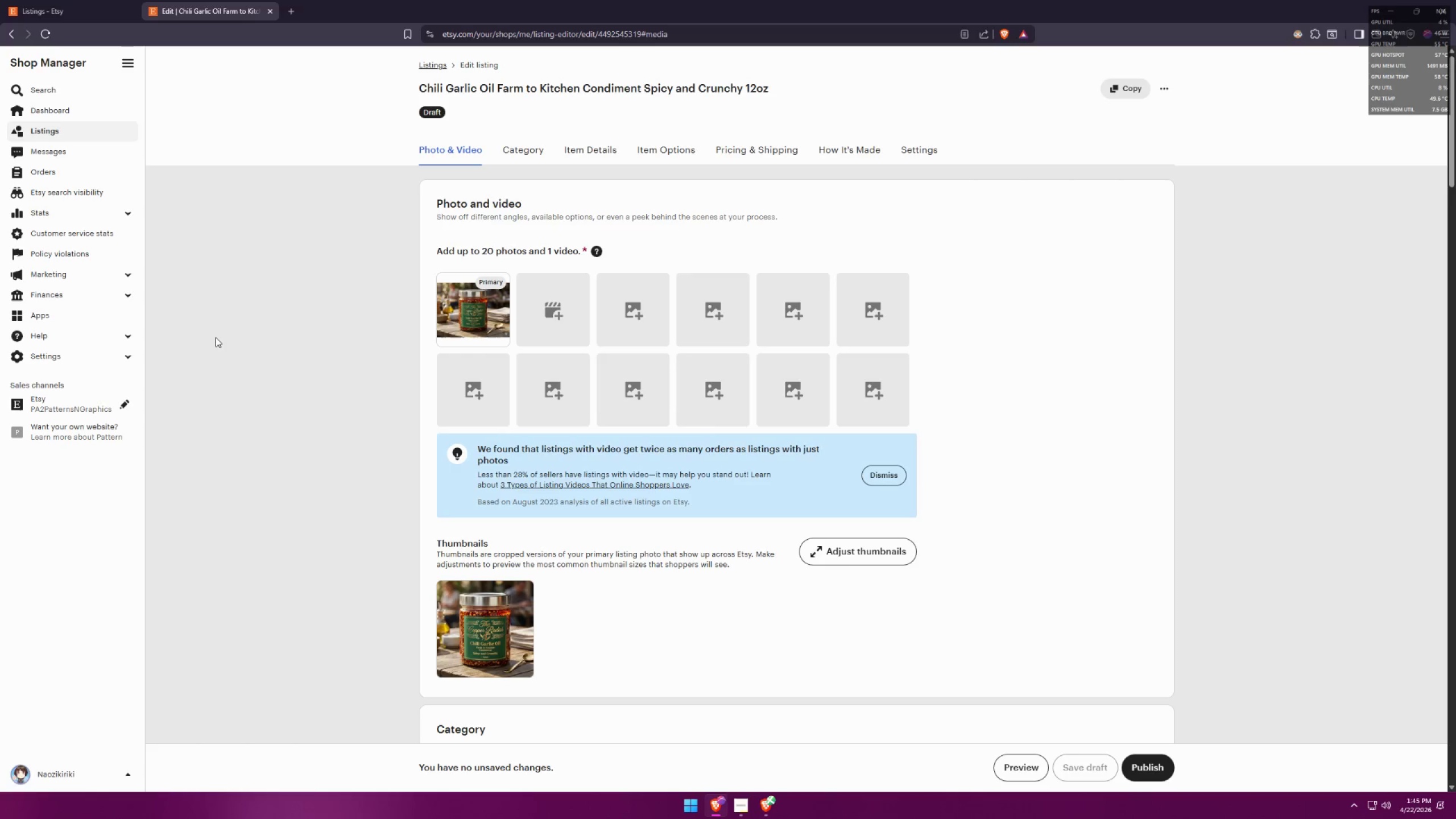 
key(Meta+MetaLeft)
 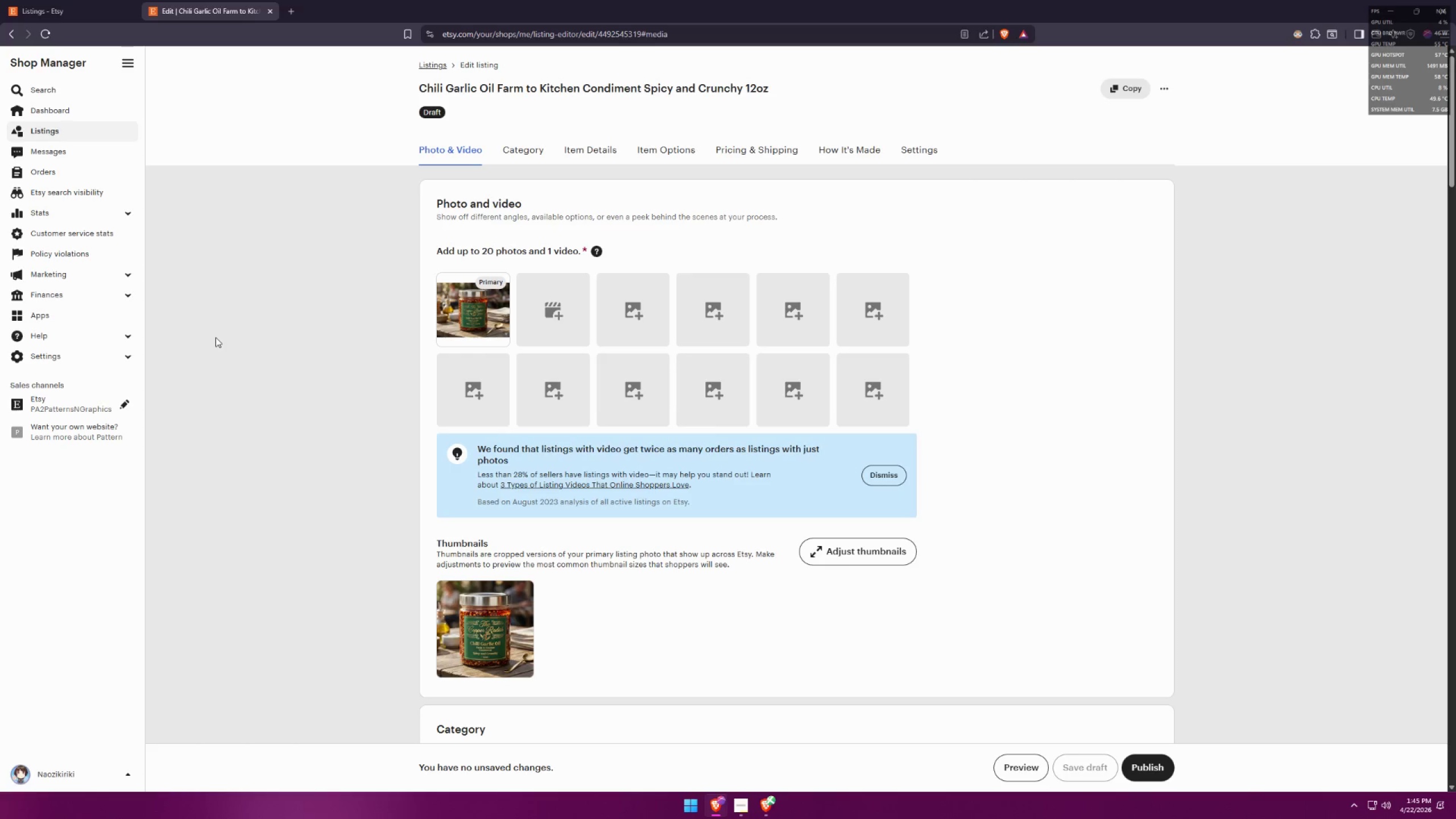 
key(Meta+Shift+ShiftLeft)
 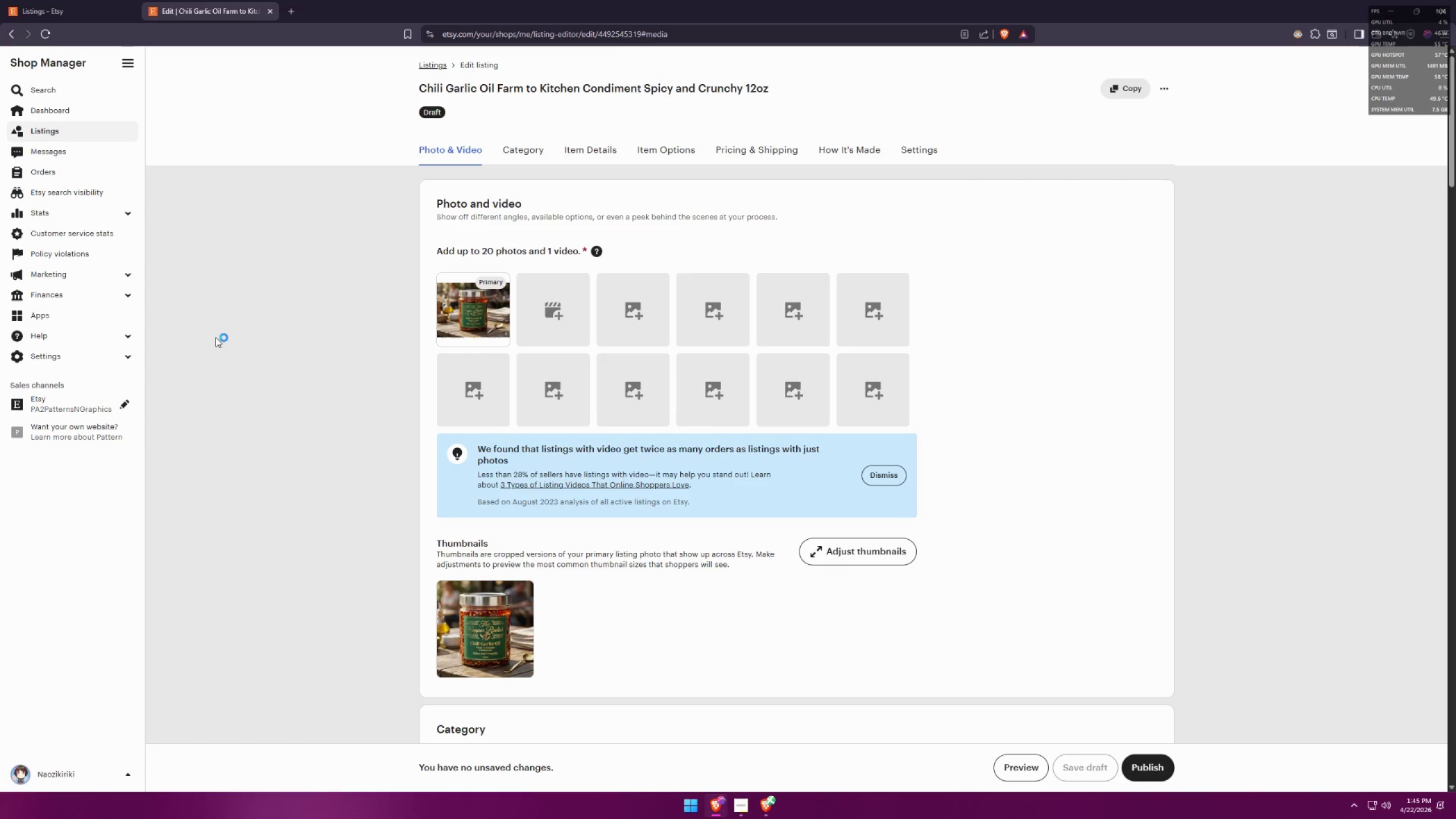 
key(Meta+Shift+S)
 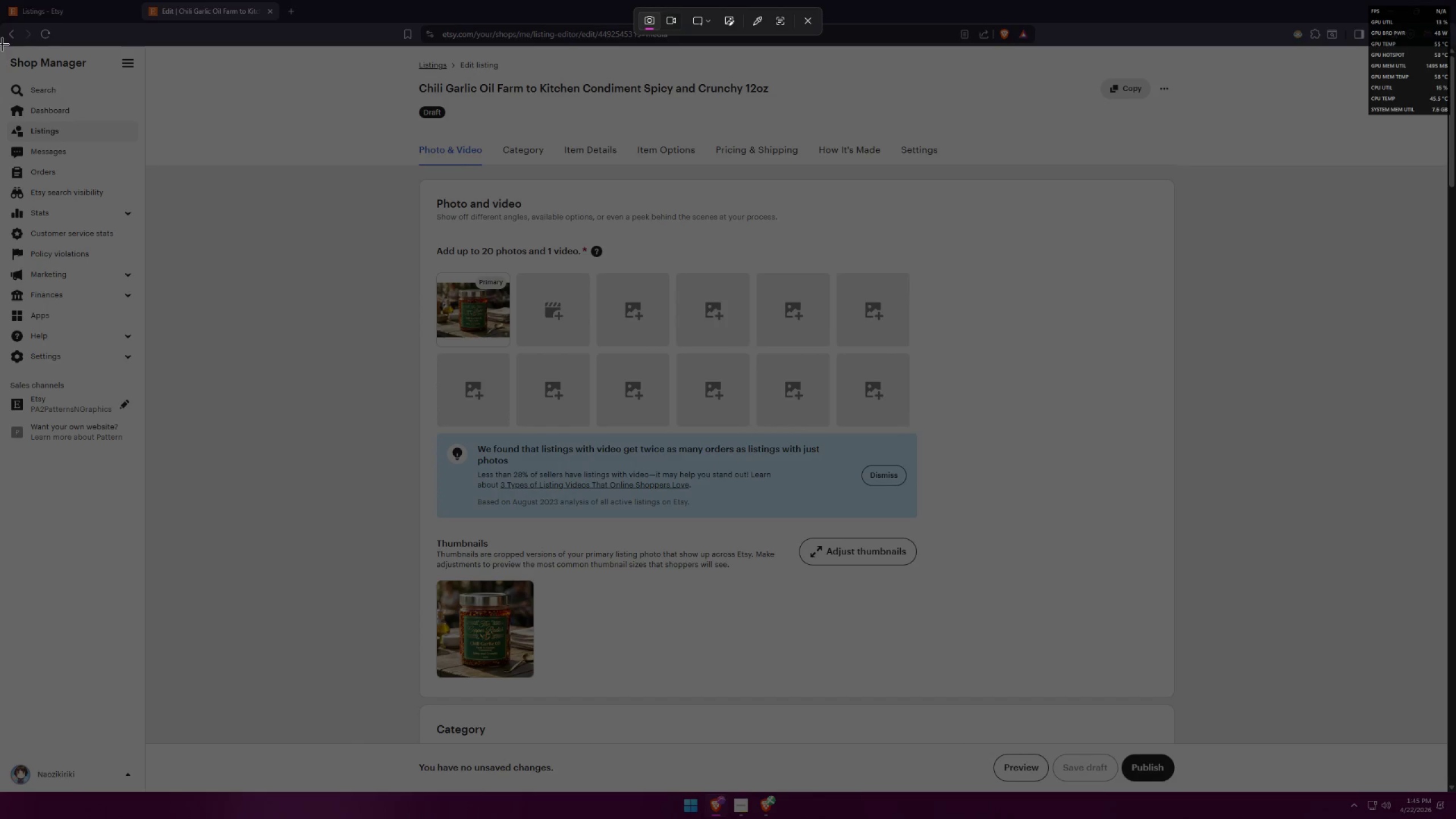 
left_click_drag(start_coordinate=[0, 46], to_coordinate=[1447, 741])
 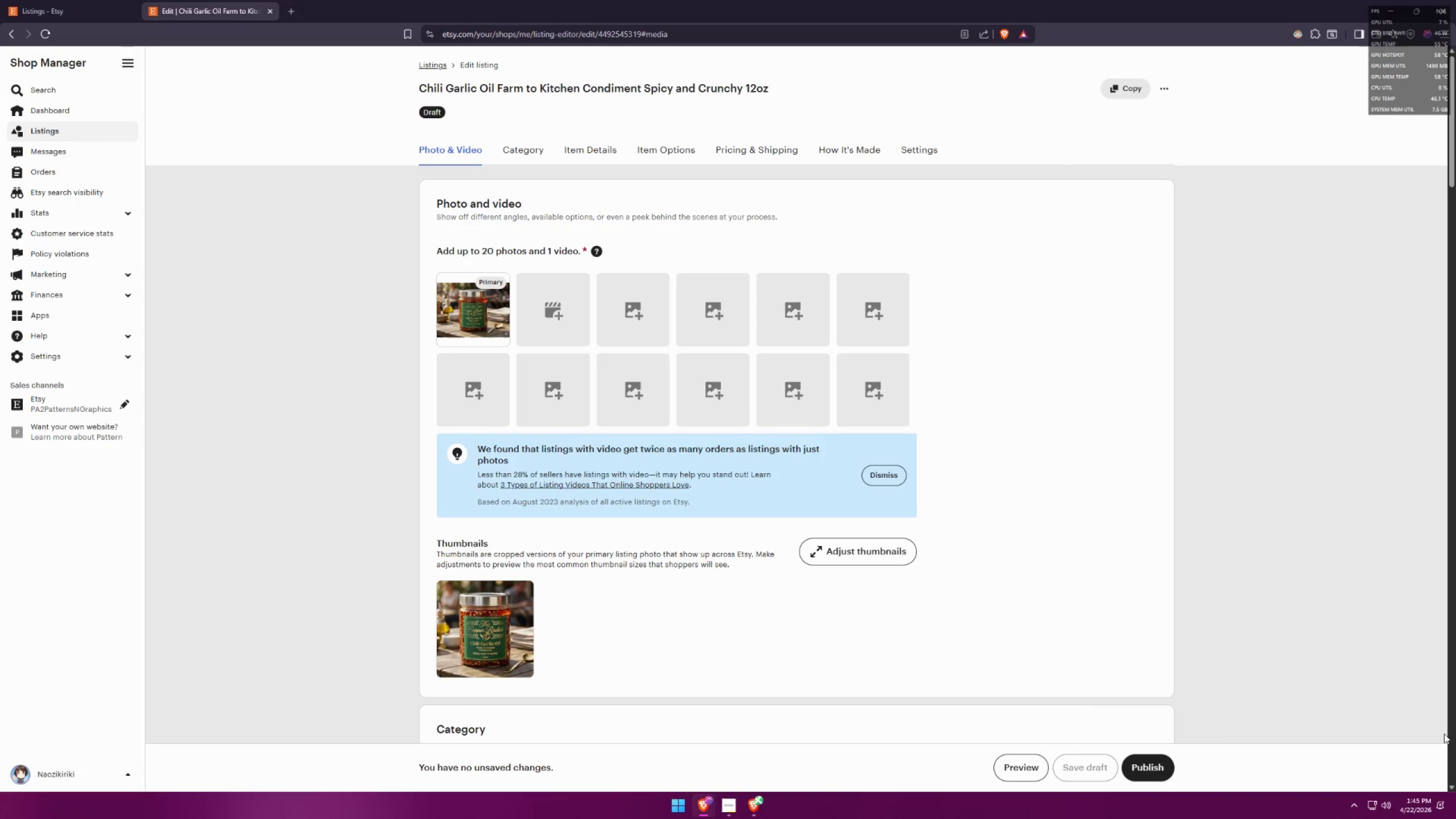 
key(Alt+AltLeft)
 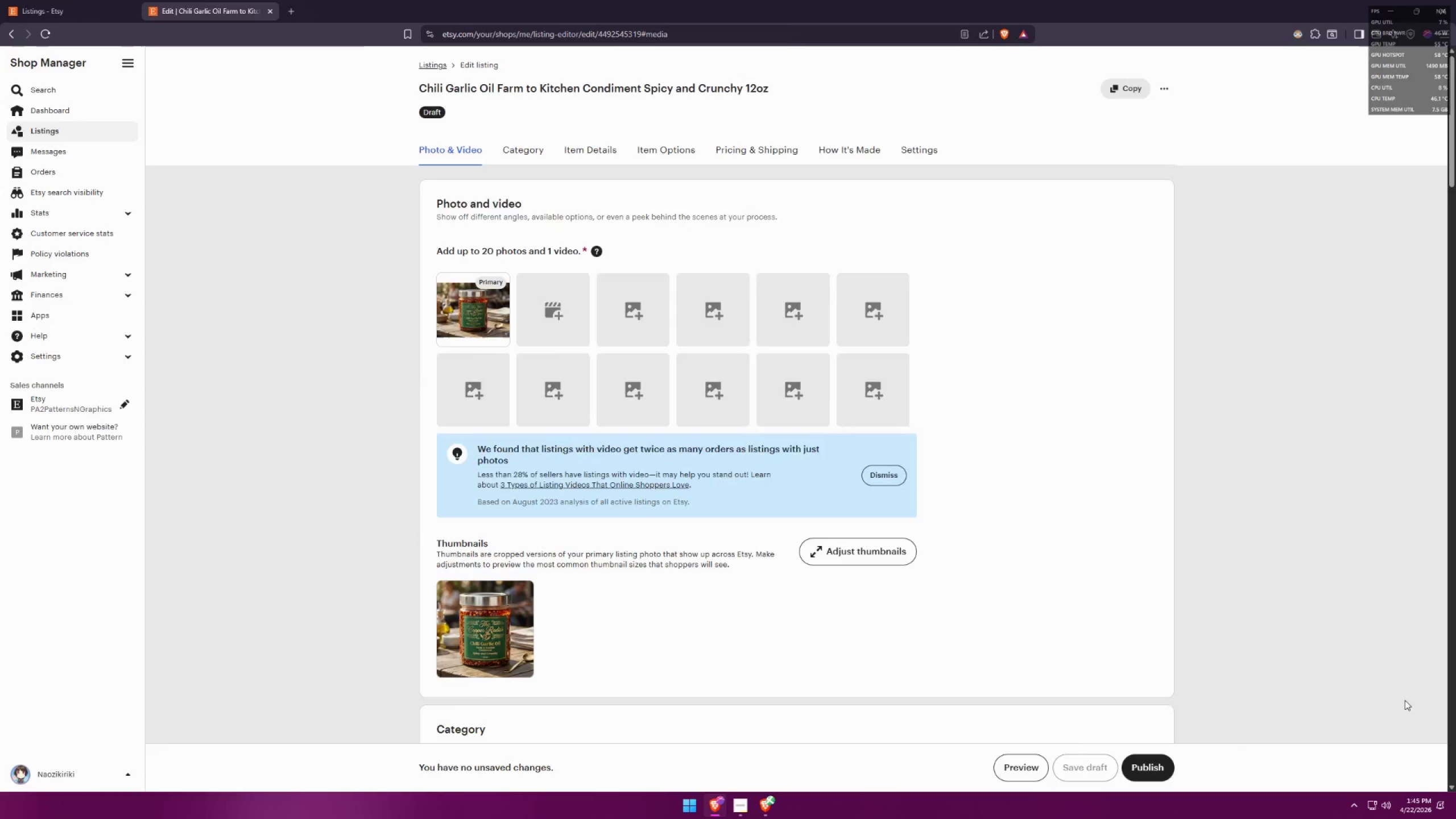 
key(Alt+Tab)
 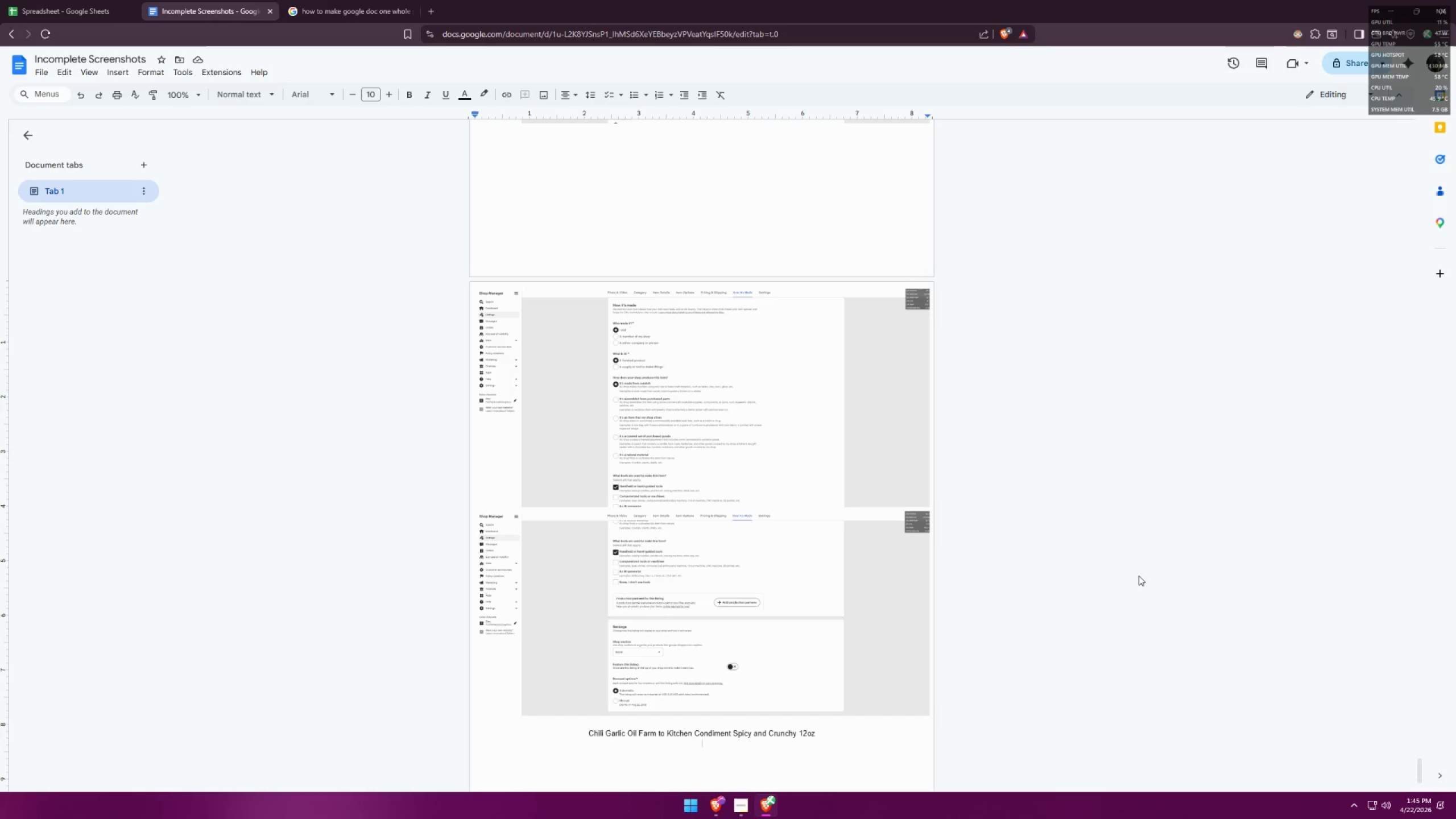 
key(Control+ControlLeft)
 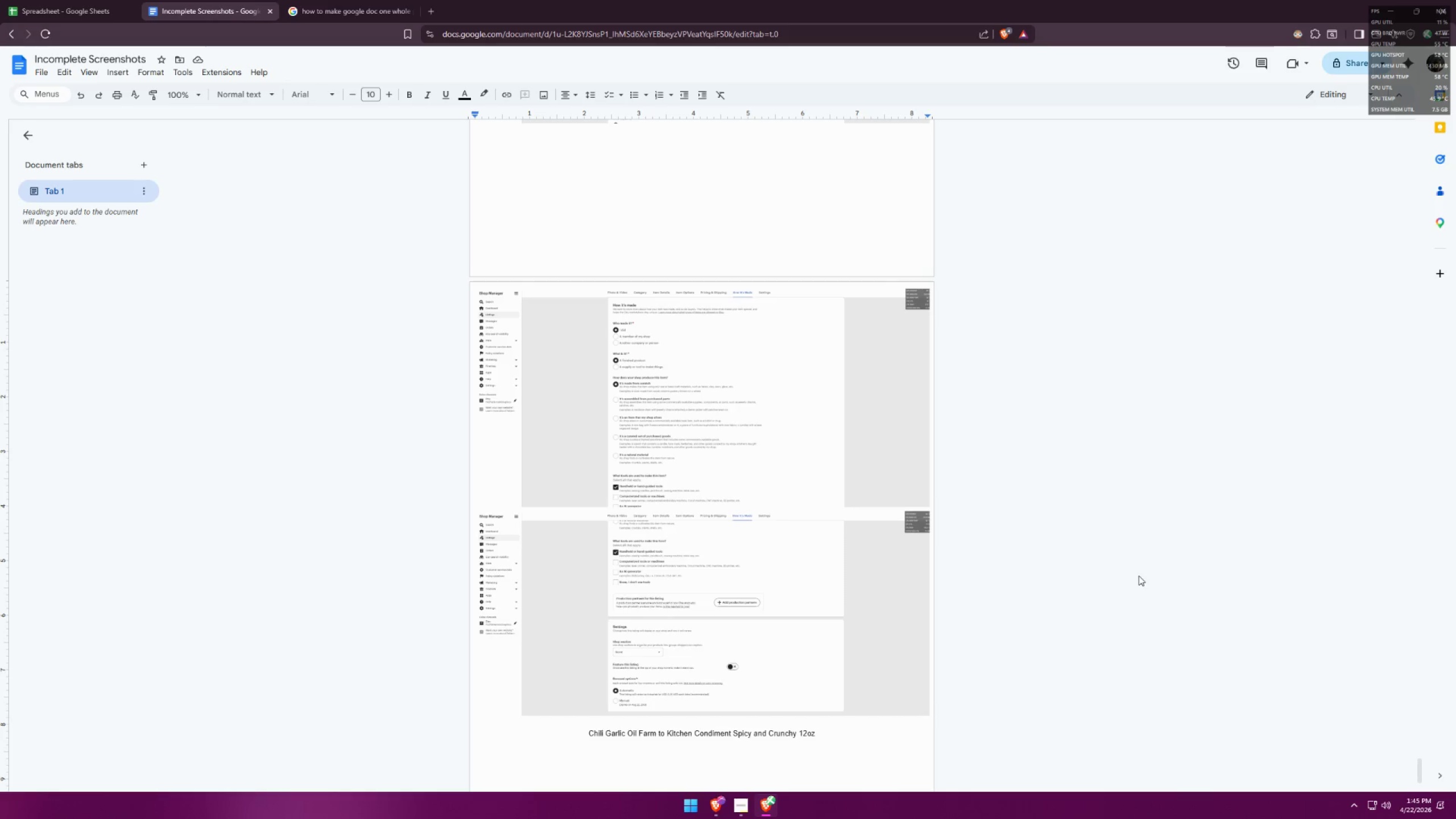 
key(Control+V)
 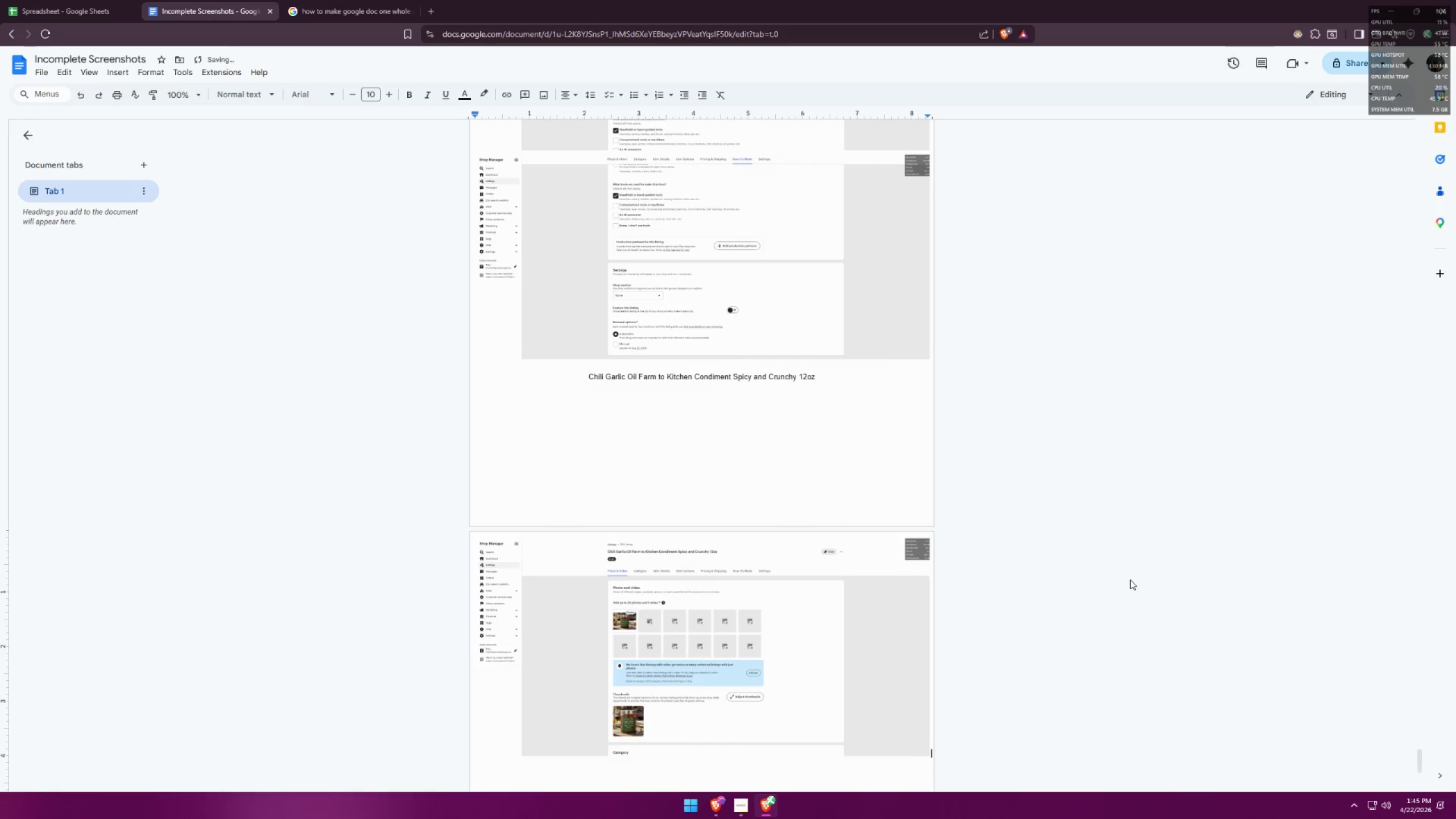 
key(Enter)
 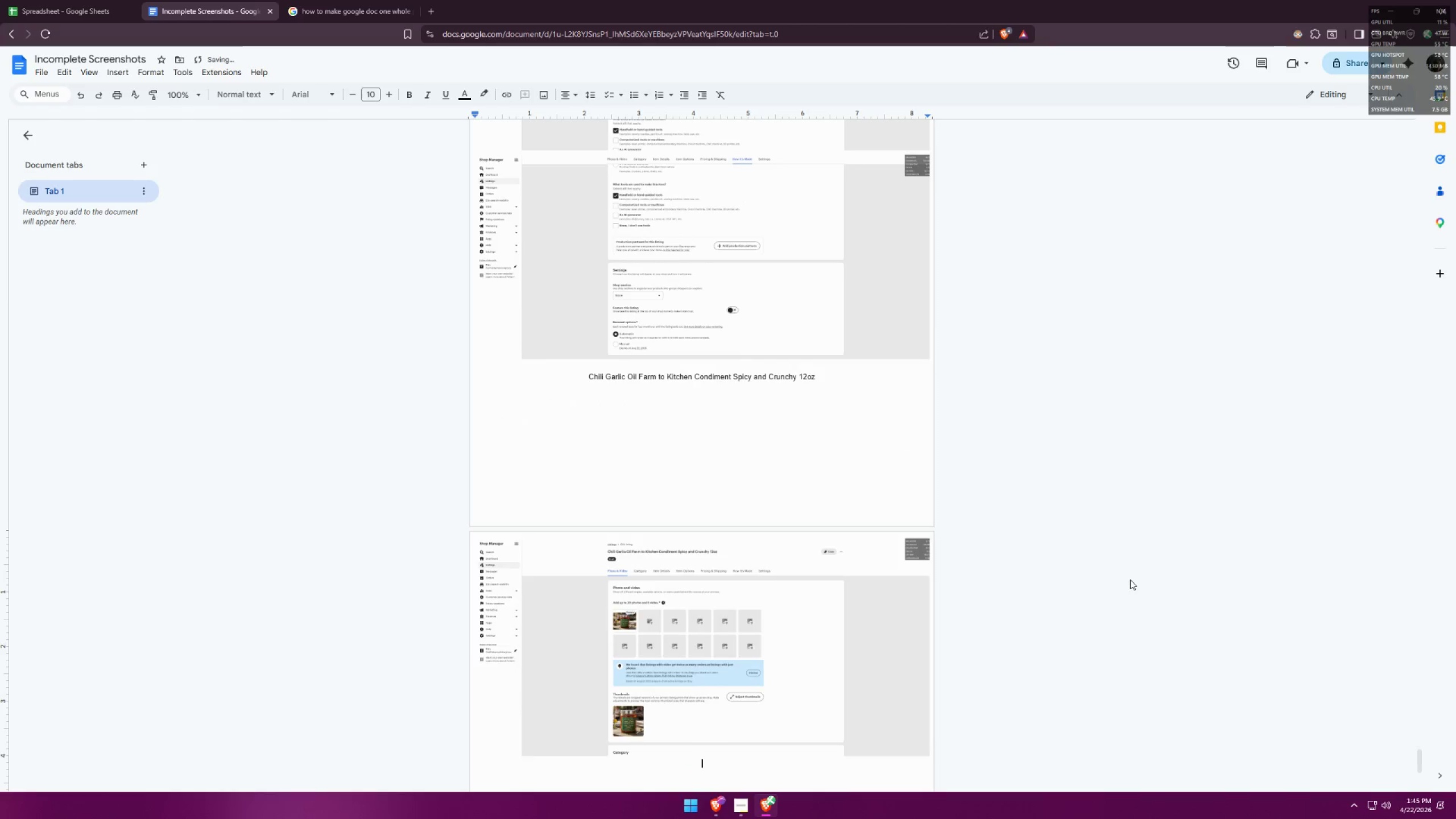 
key(Alt+AltLeft)
 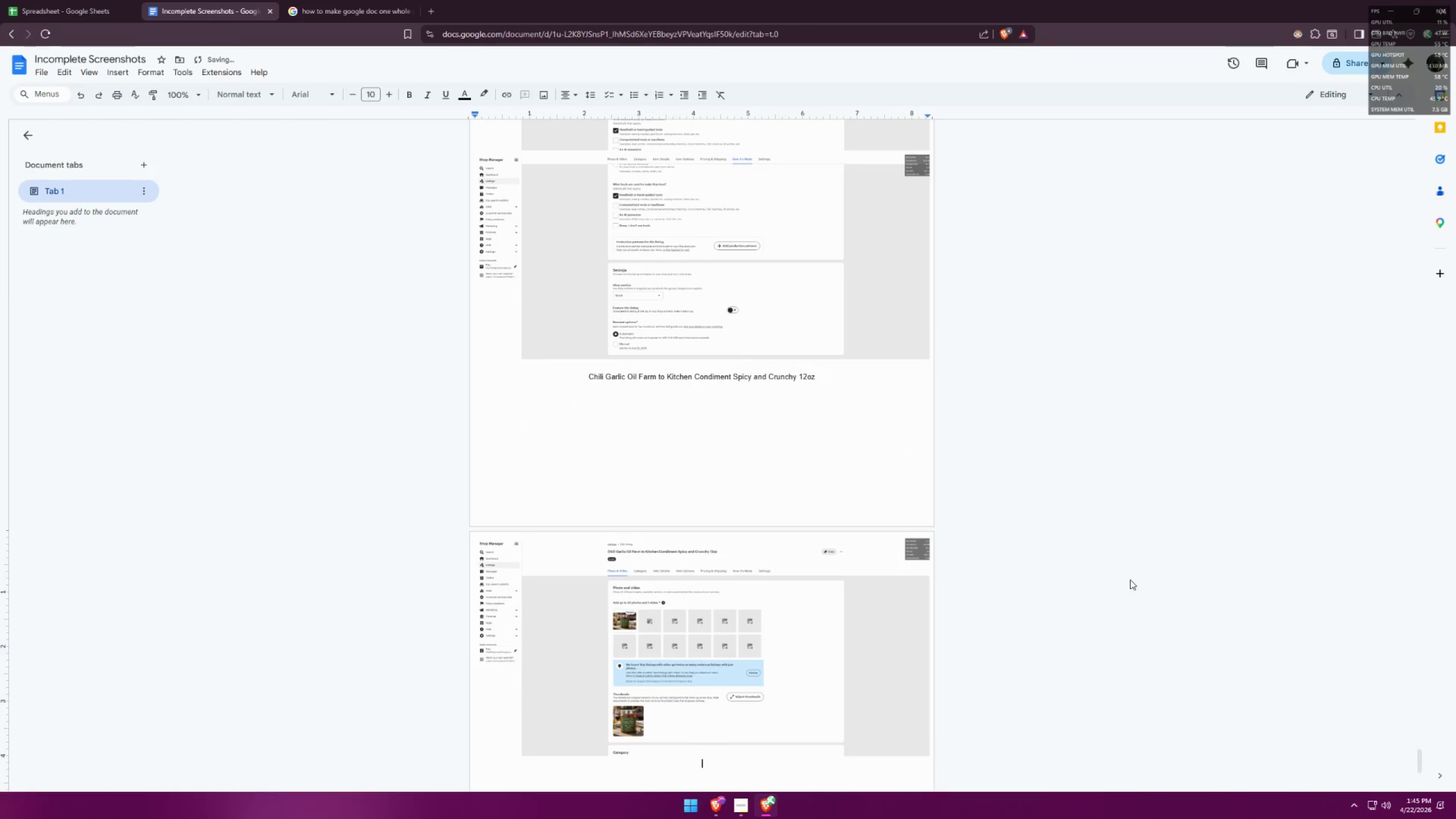 
key(Alt+Tab)
 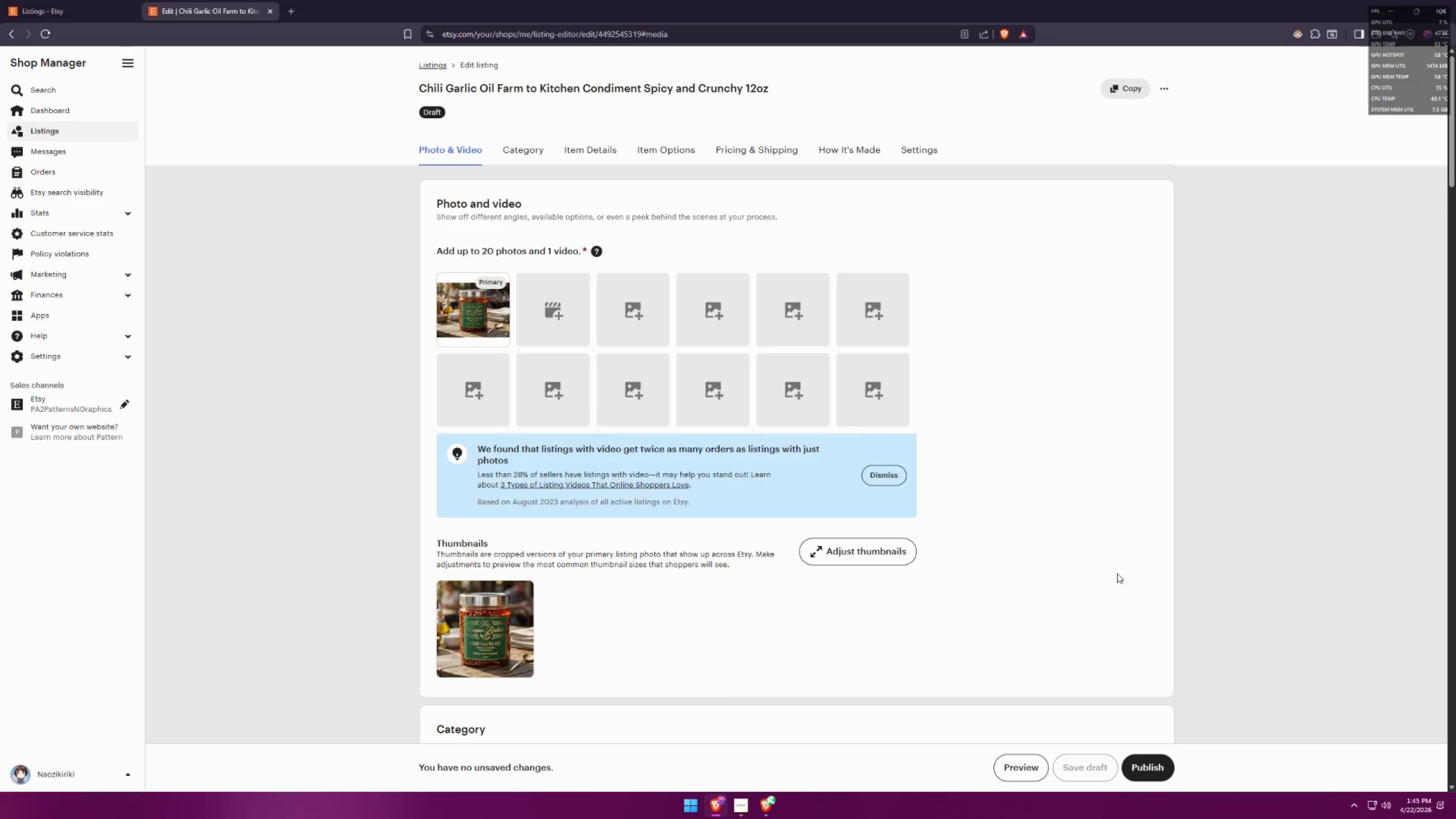 
scroll: coordinate [1034, 466], scroll_direction: down, amount: 11.0
 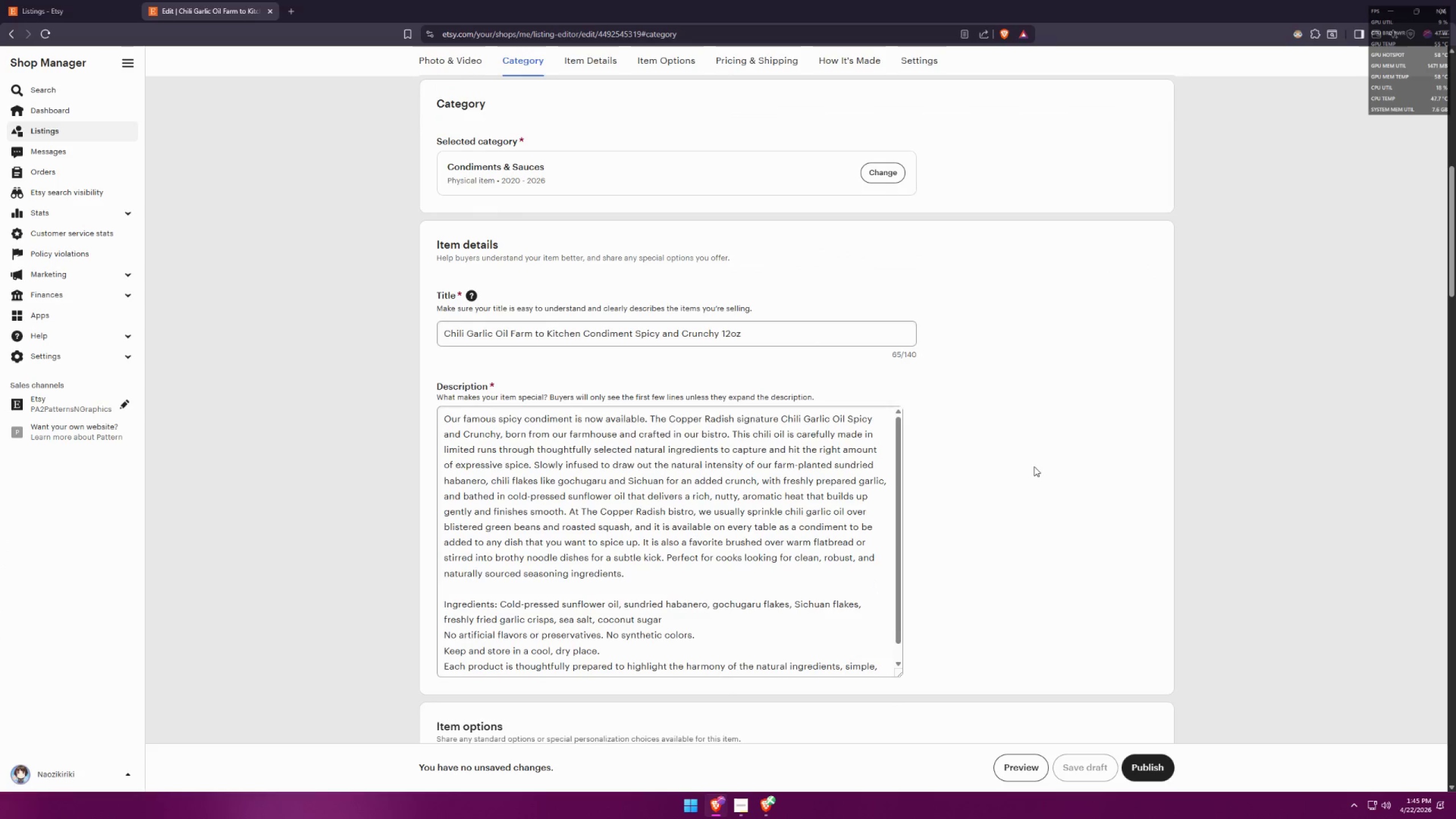 
key(Meta+MetaLeft)
 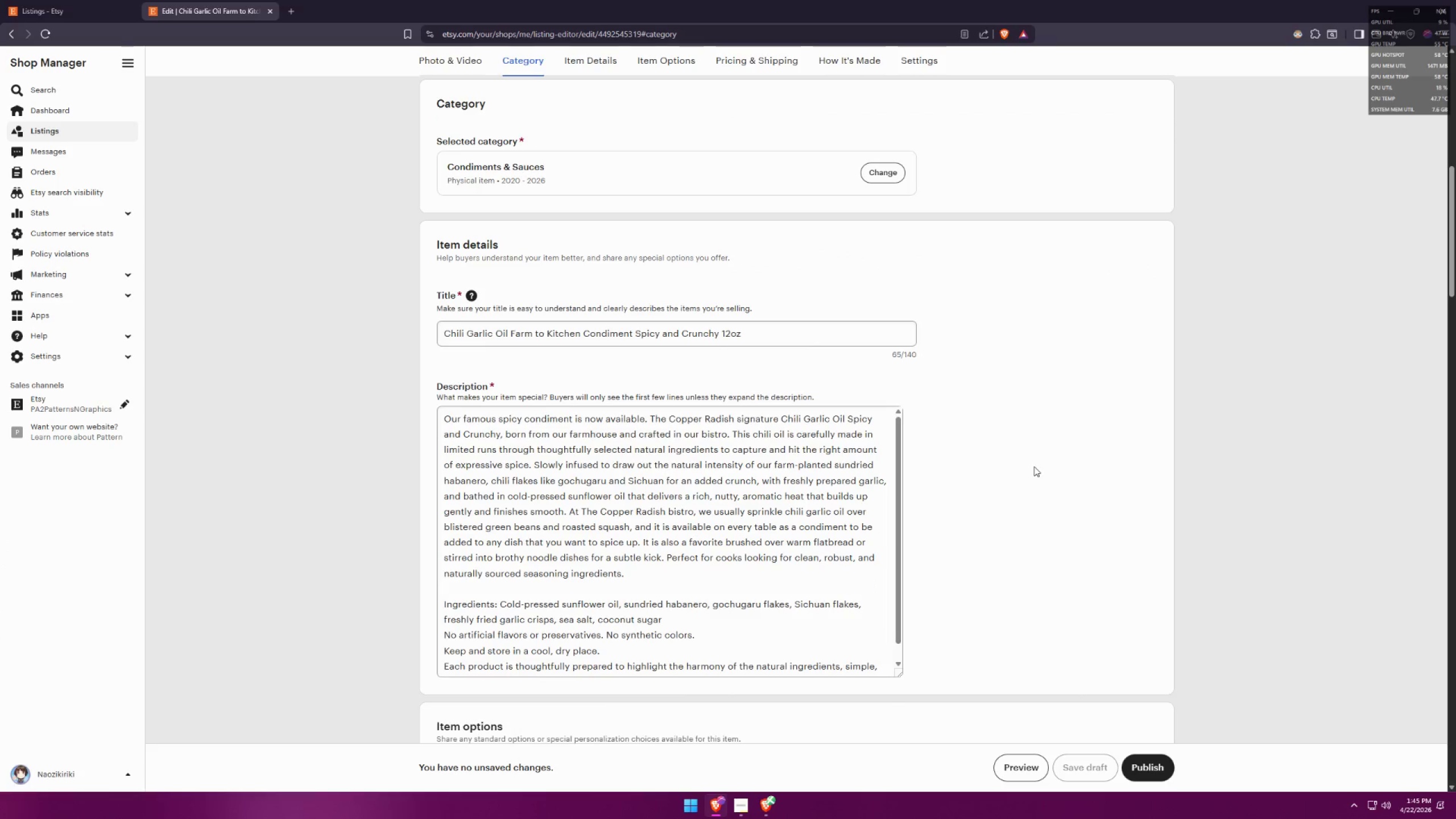 
key(Meta+Shift+ShiftLeft)
 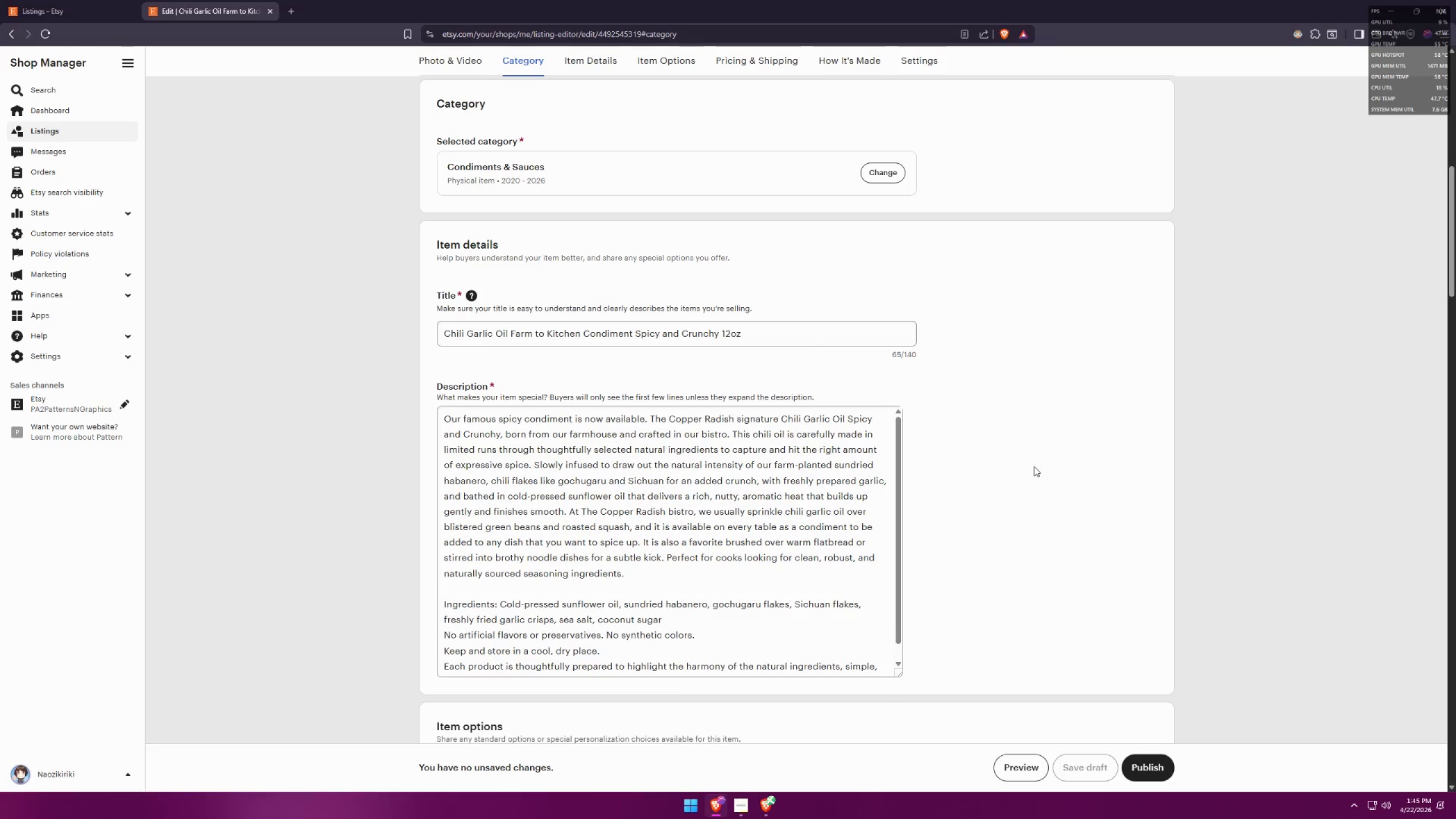 
key(Meta+Shift+S)
 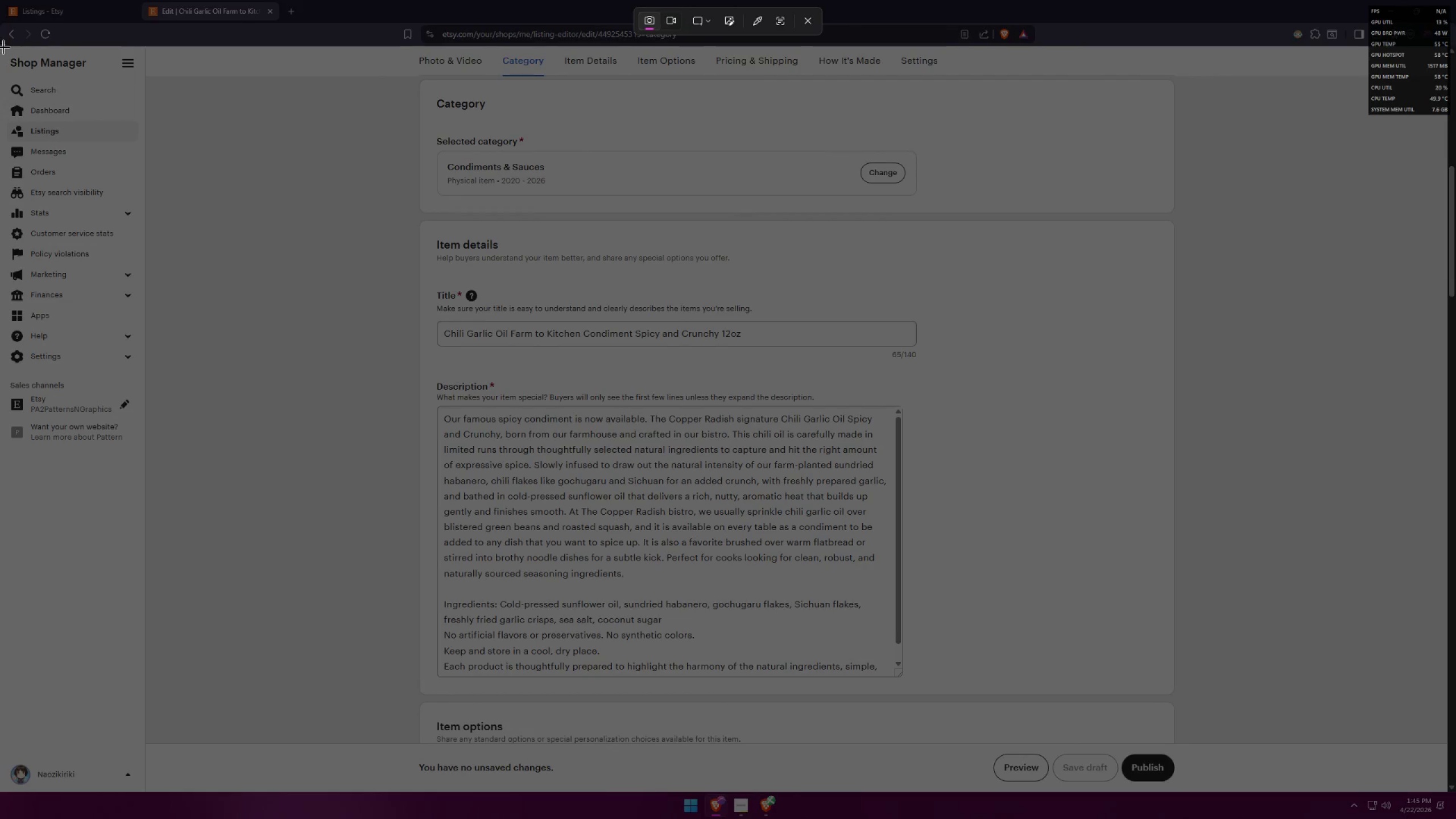 
left_click_drag(start_coordinate=[2, 47], to_coordinate=[1447, 742])
 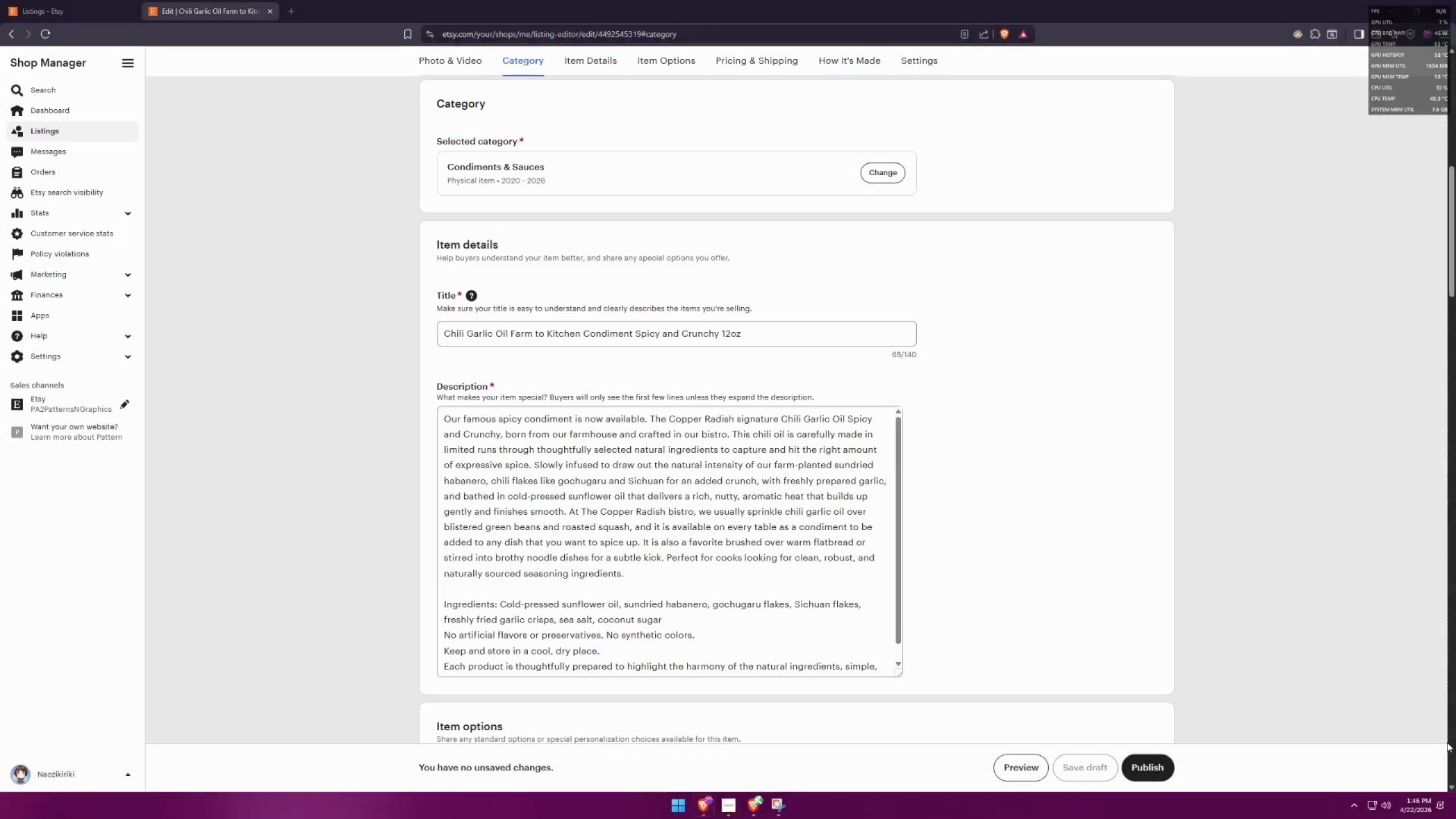 
key(Alt+AltLeft)
 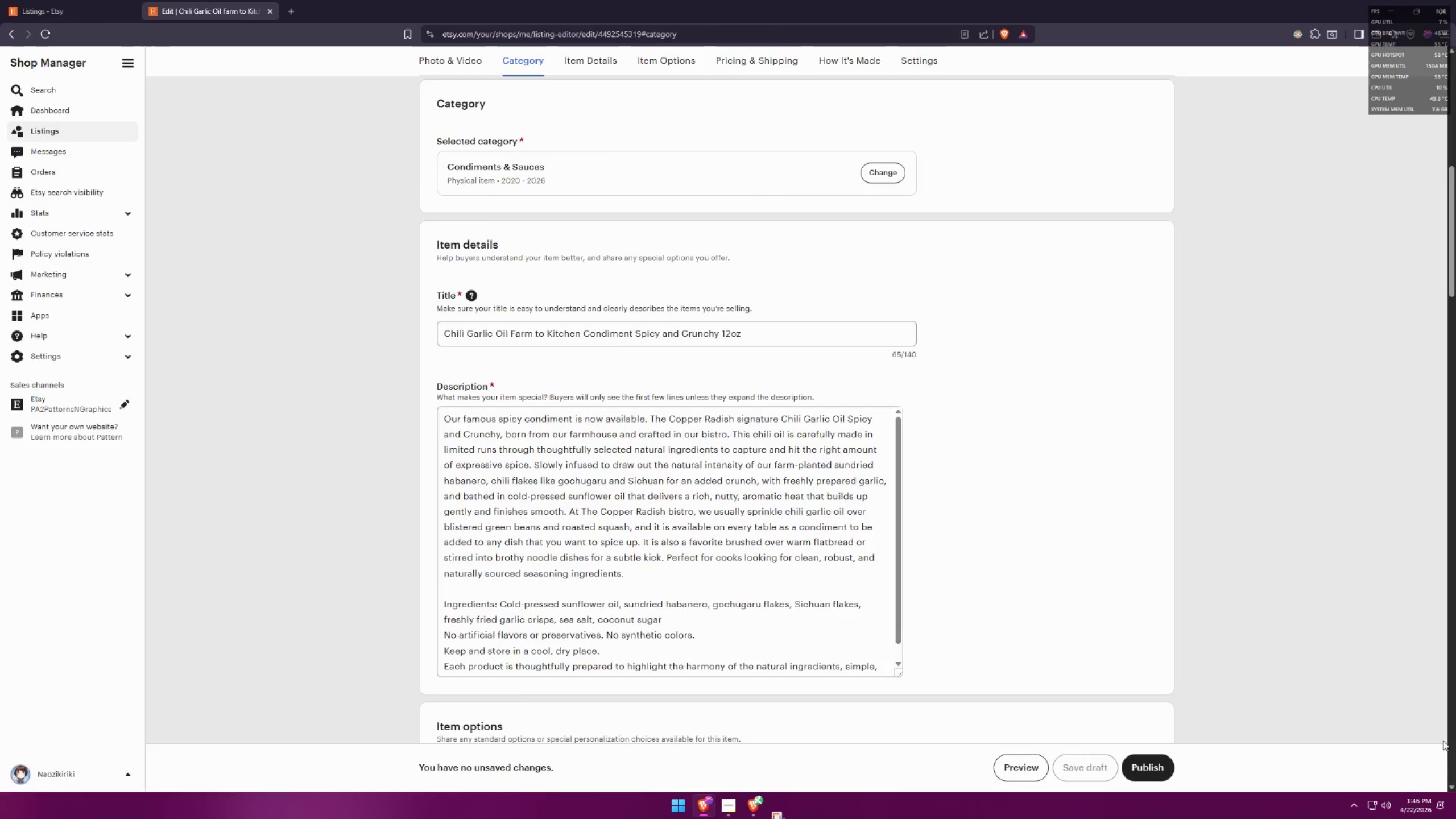 
key(Alt+Tab)
 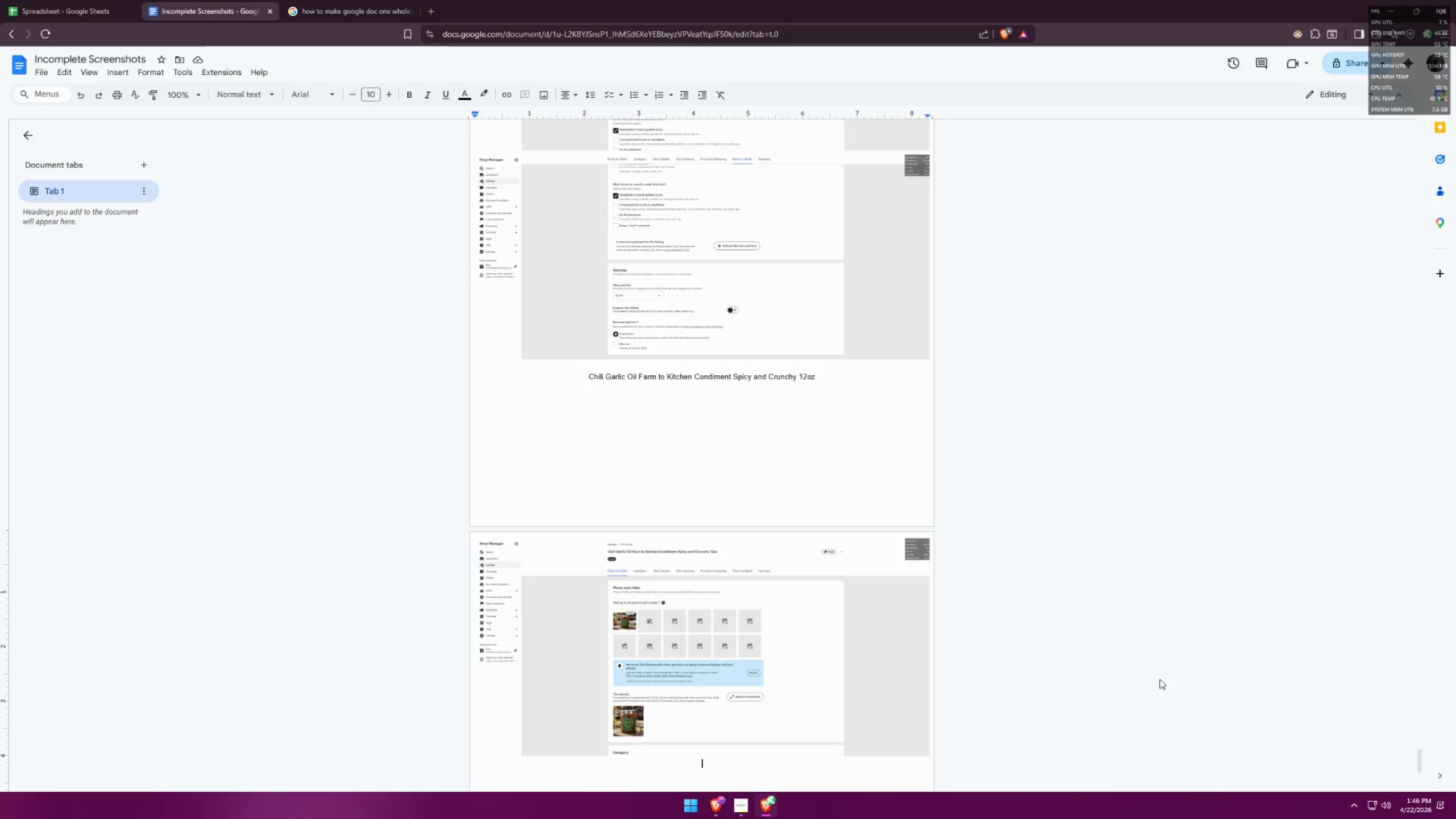 
key(Control+ControlLeft)
 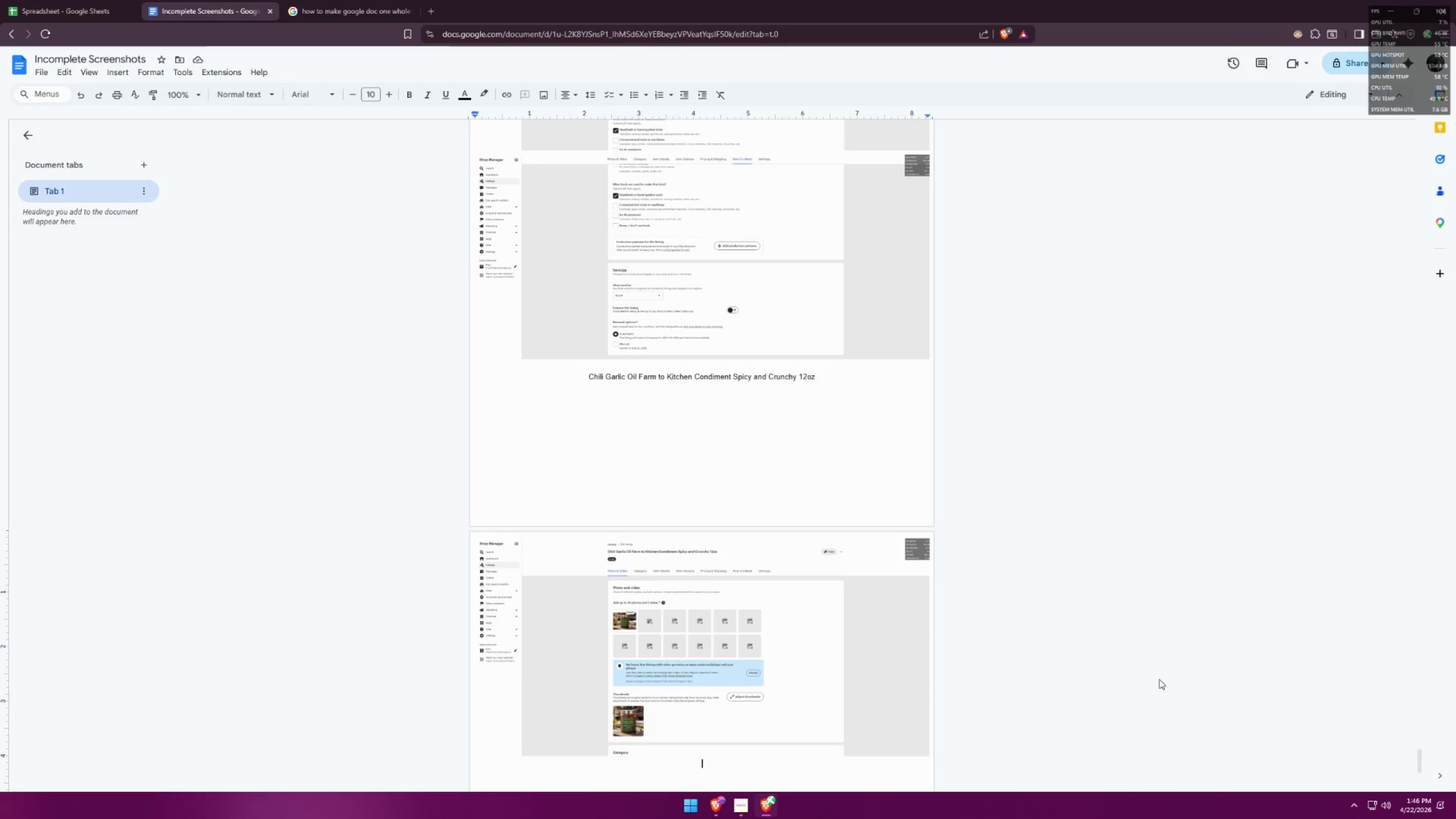 
key(Control+V)
 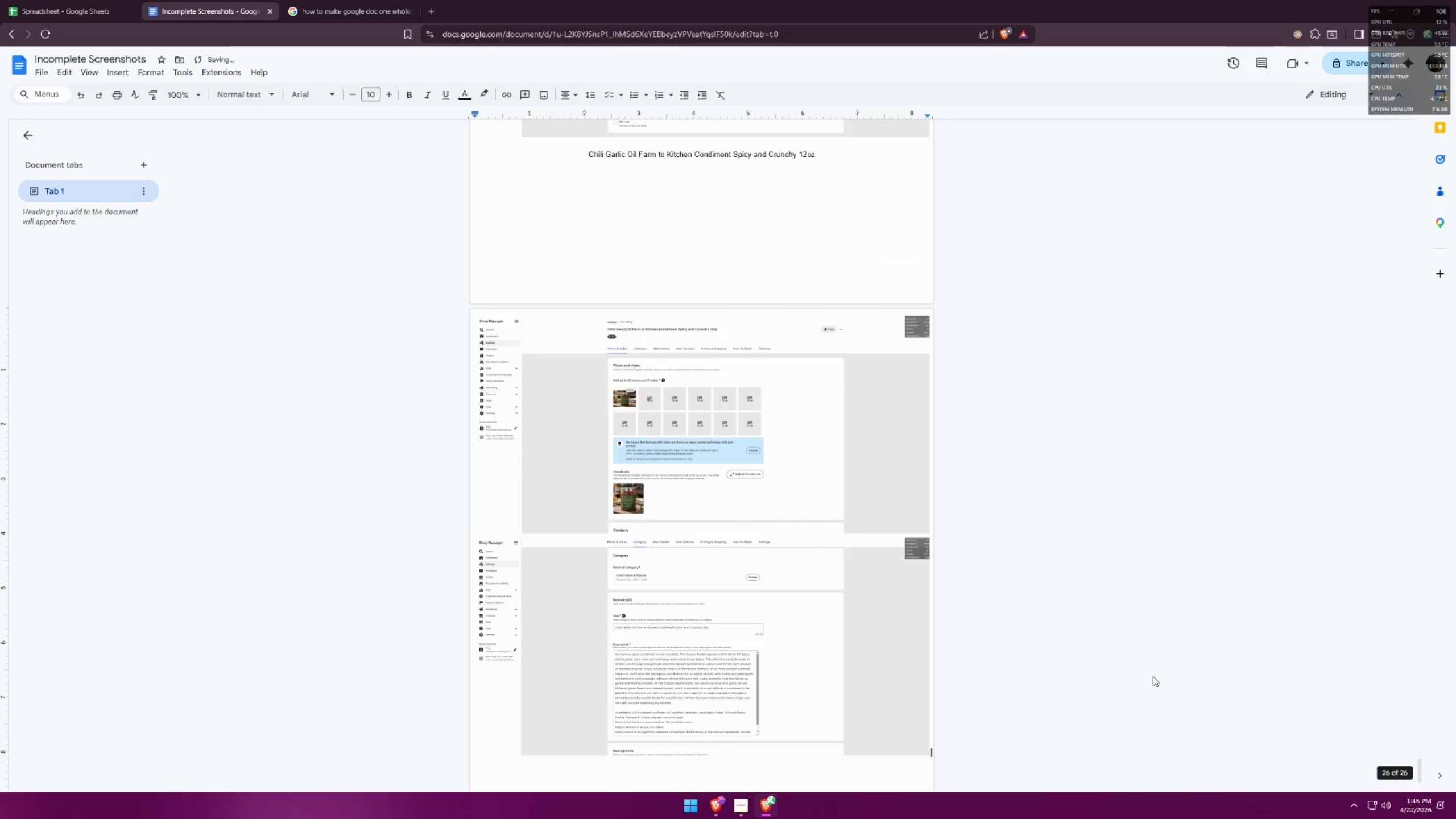 
key(Enter)
 